 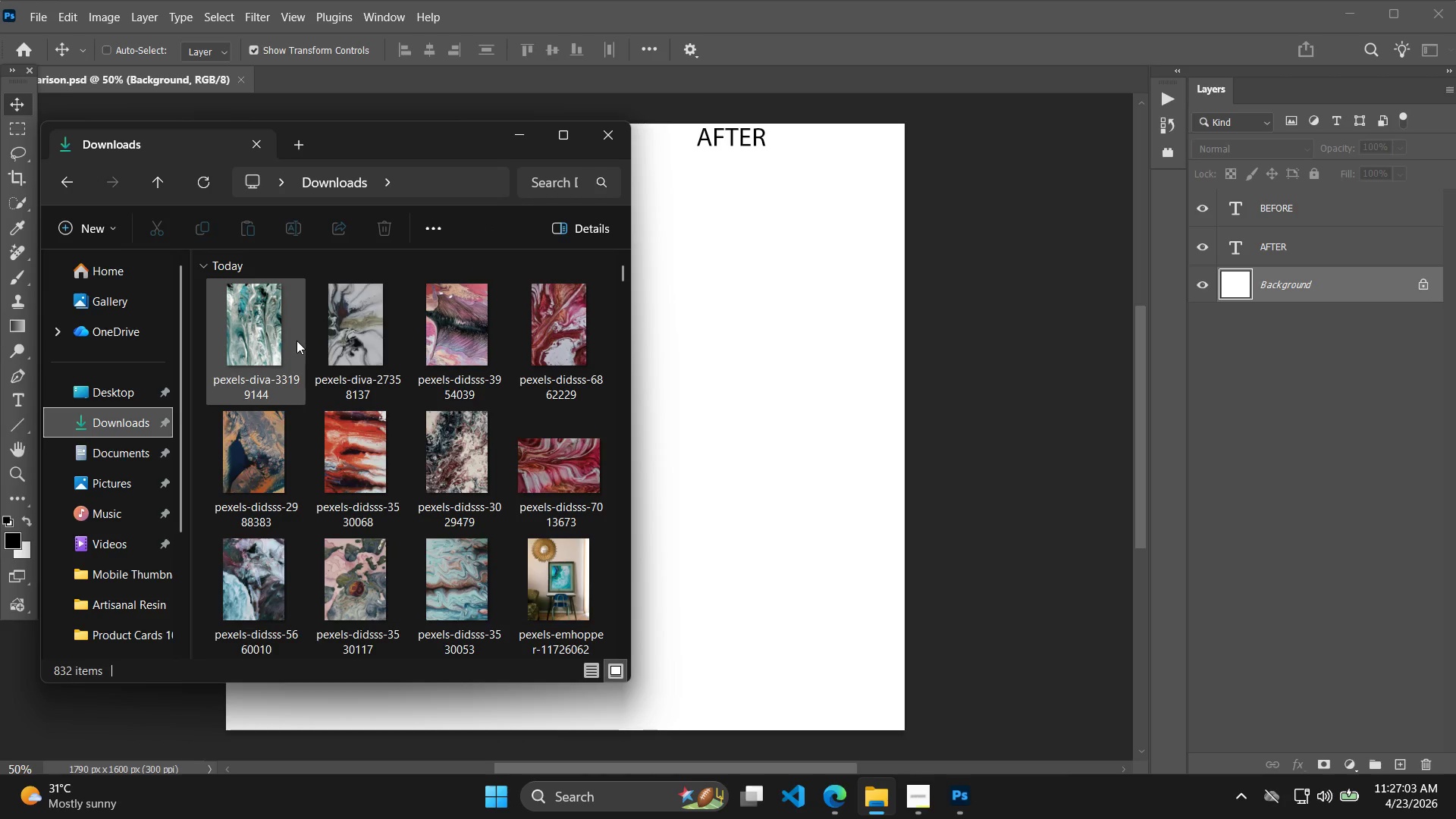 
left_click_drag(start_coordinate=[1455, 818], to_coordinate=[1455, 811])
 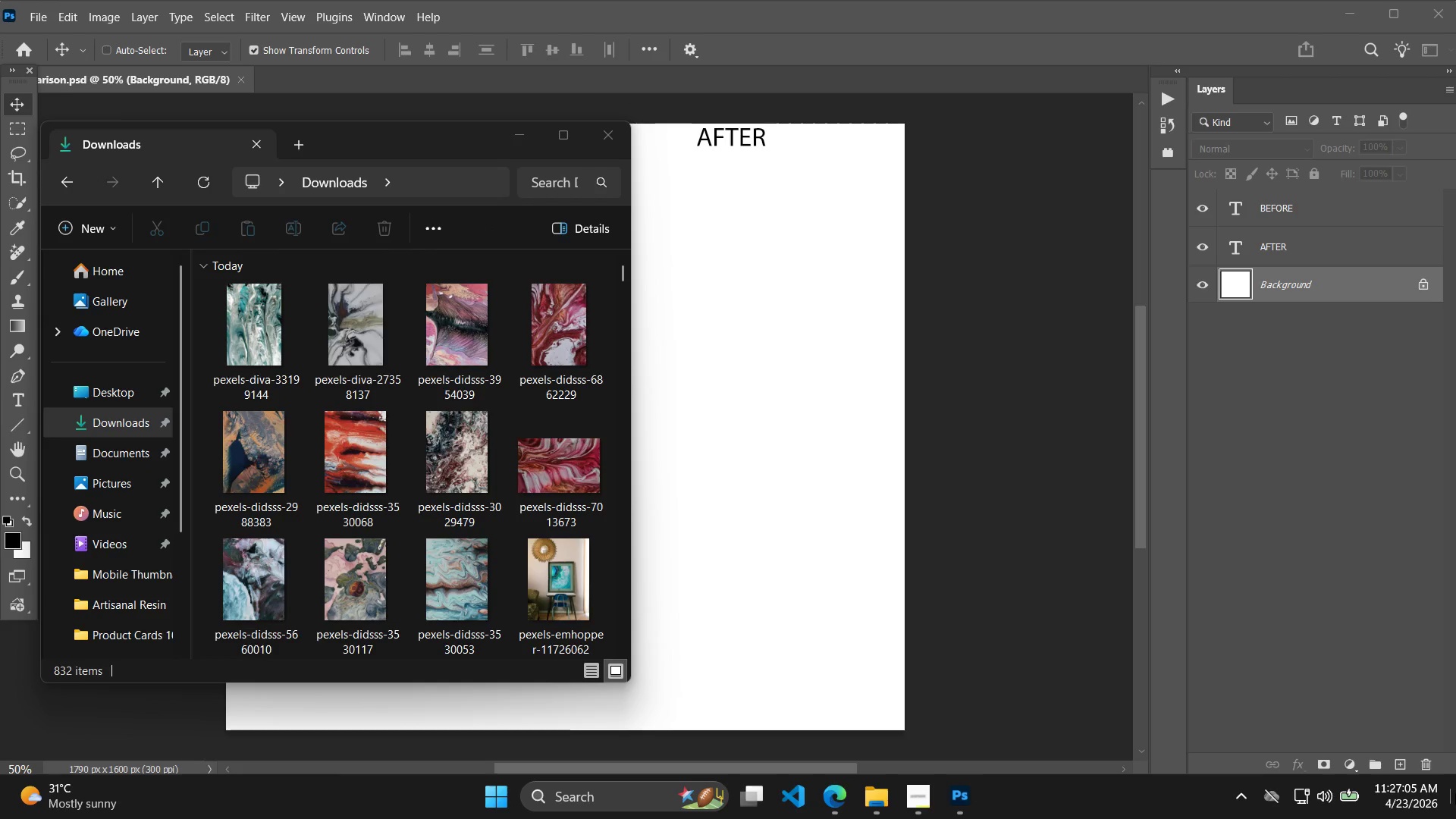 
double_click([1455, 802])
 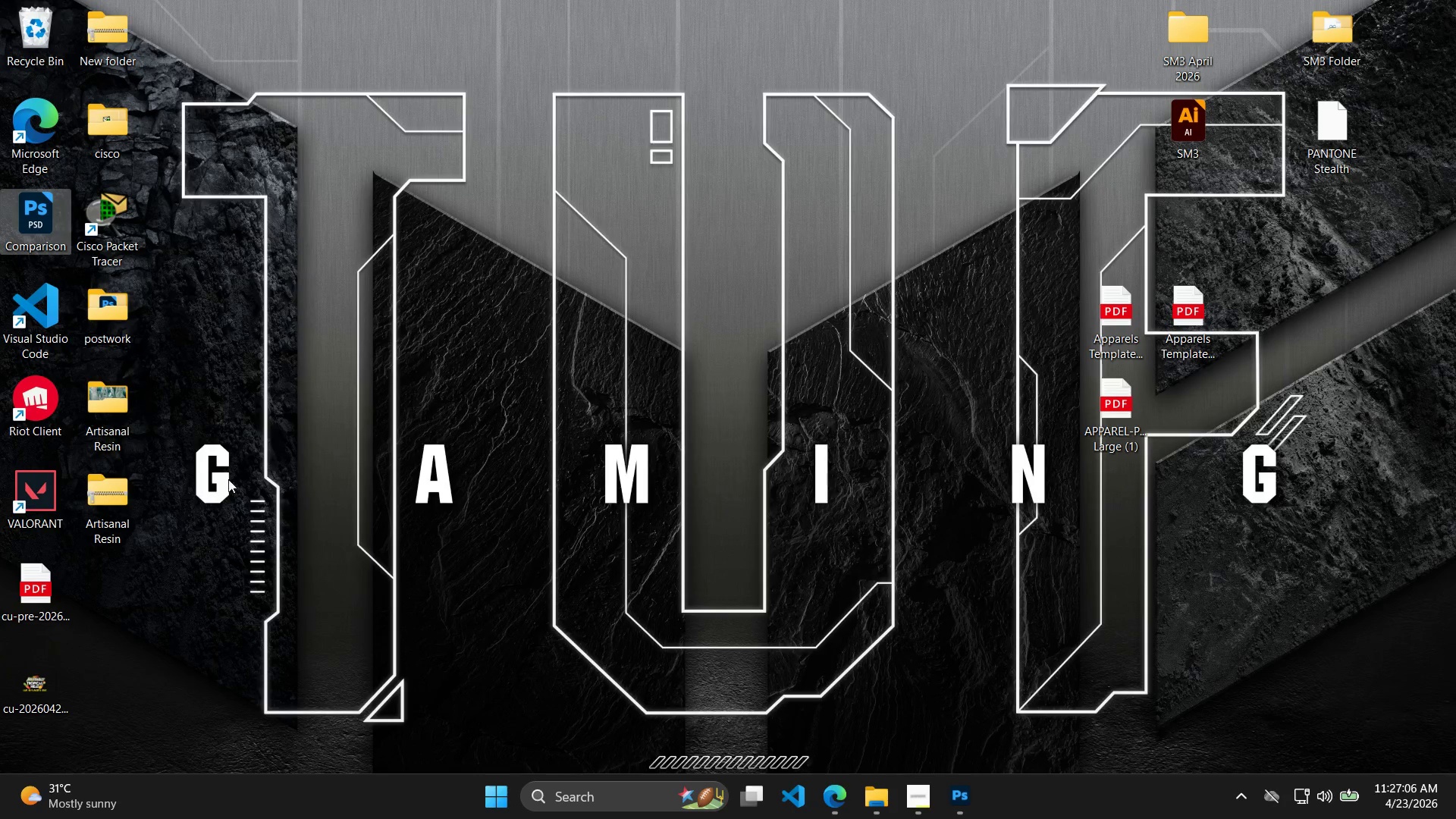 
left_click([114, 415])
 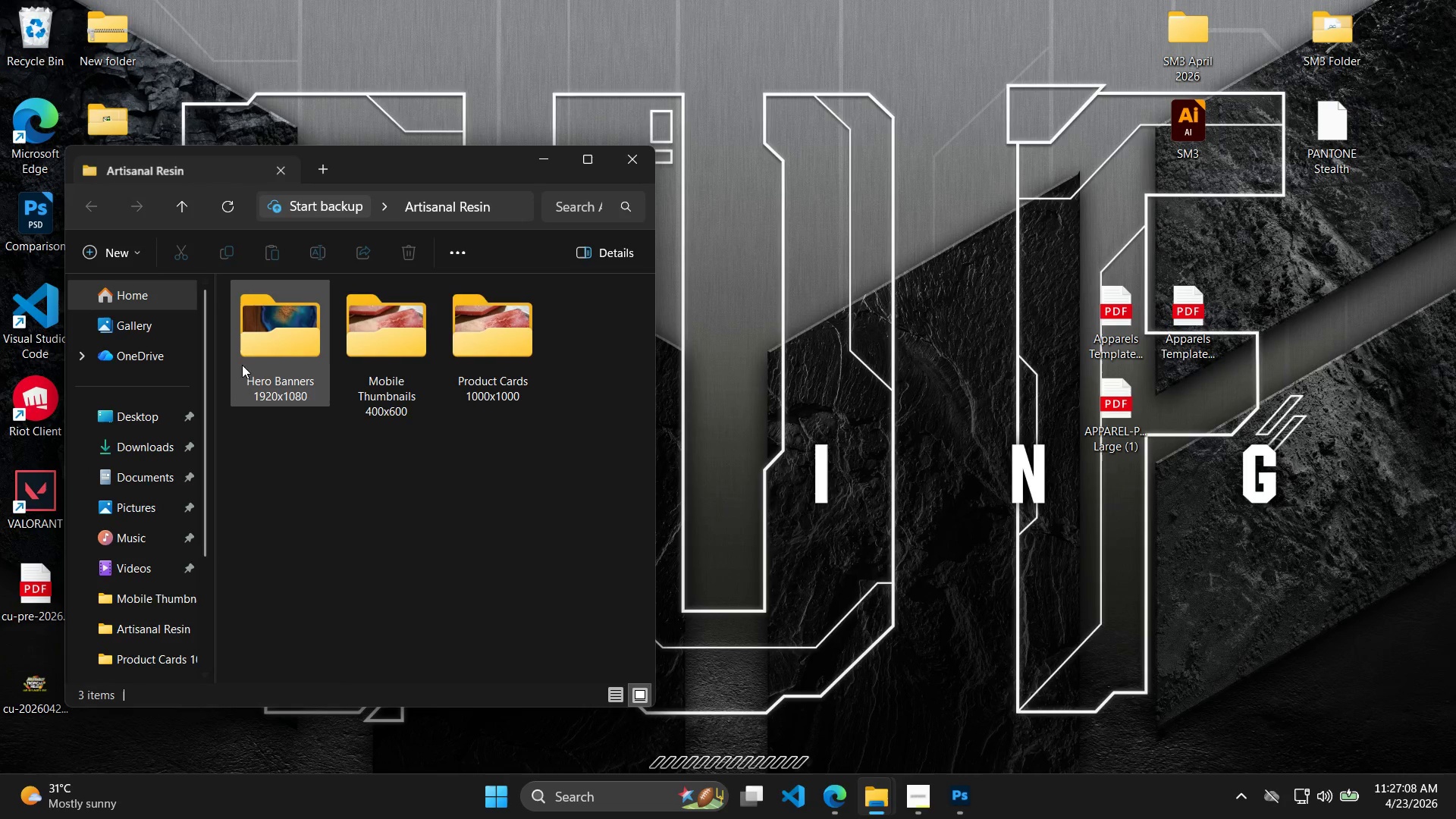 
double_click([262, 356])
 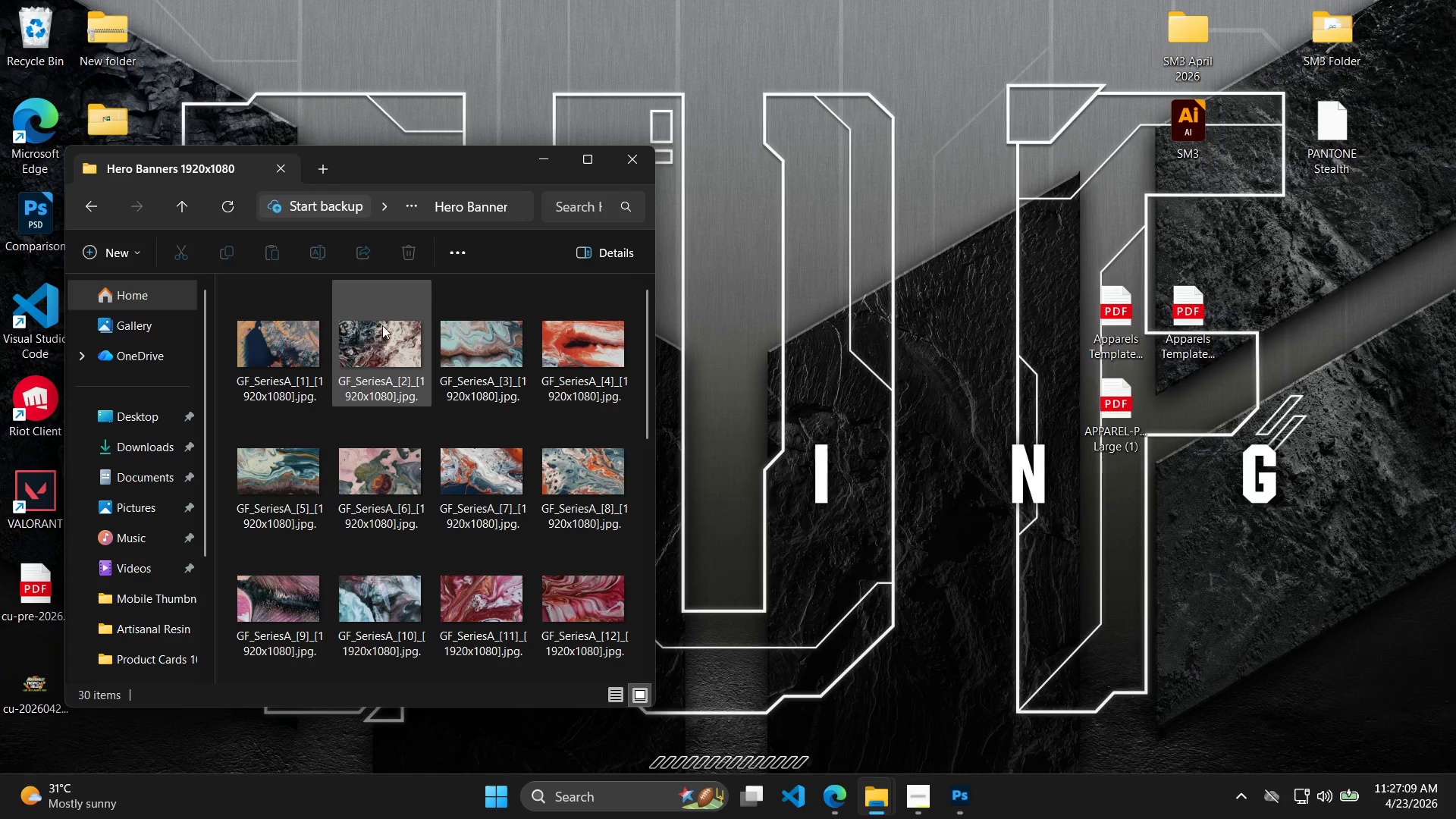 
key(Alt+AltLeft)
 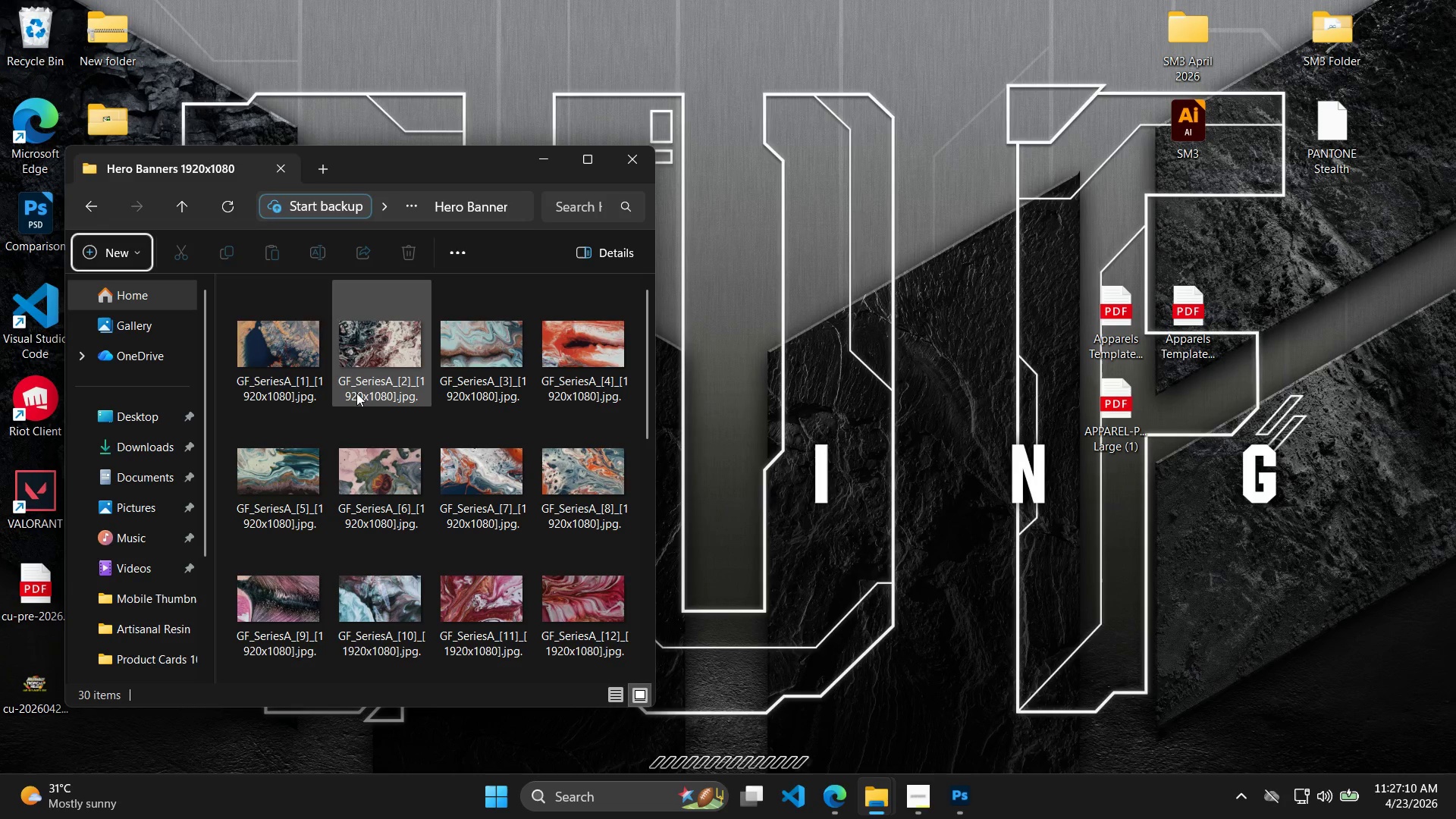 
scroll: coordinate [320, 390], scroll_direction: up, amount: 4.0
 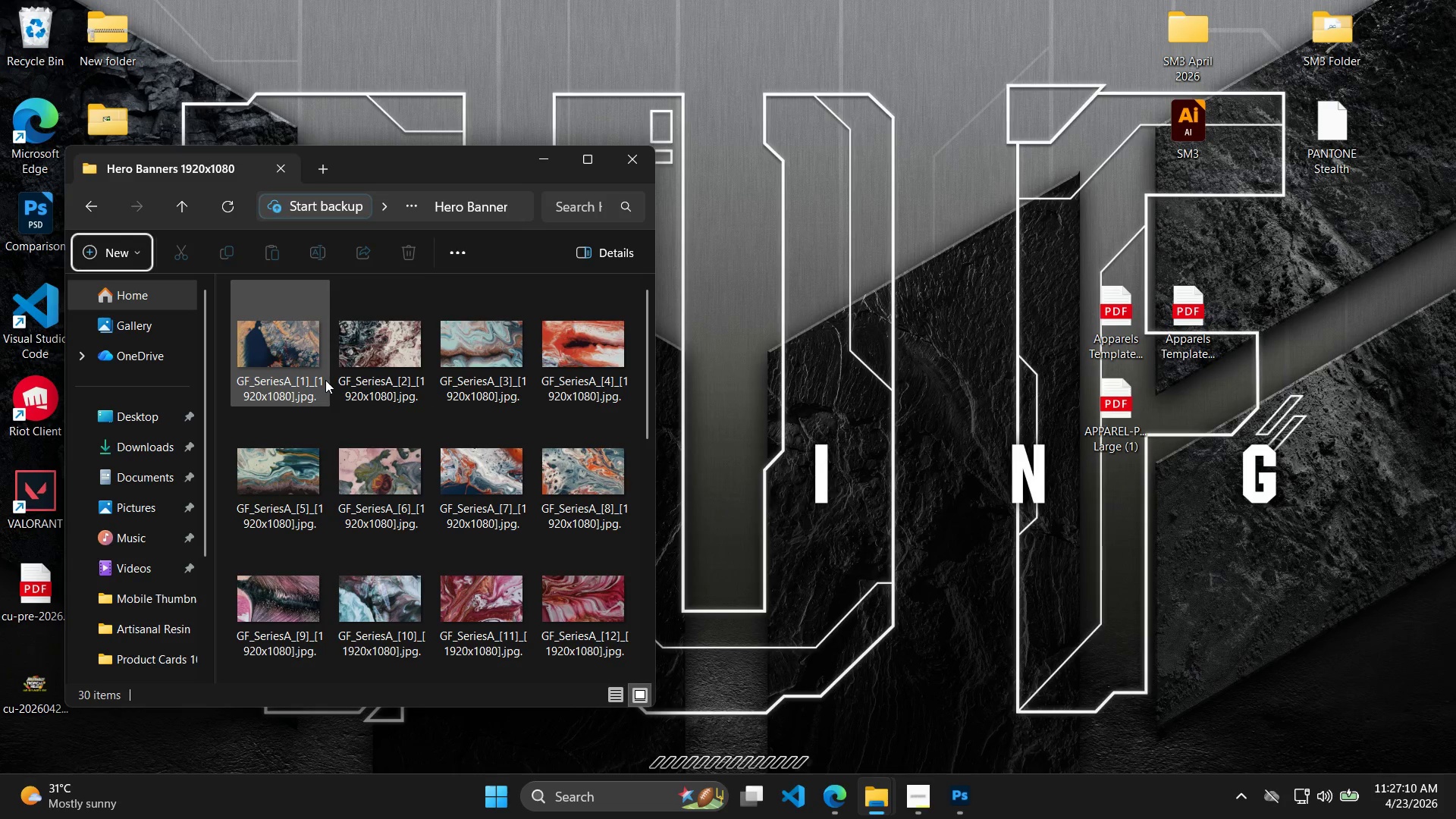 
left_click([309, 373])
 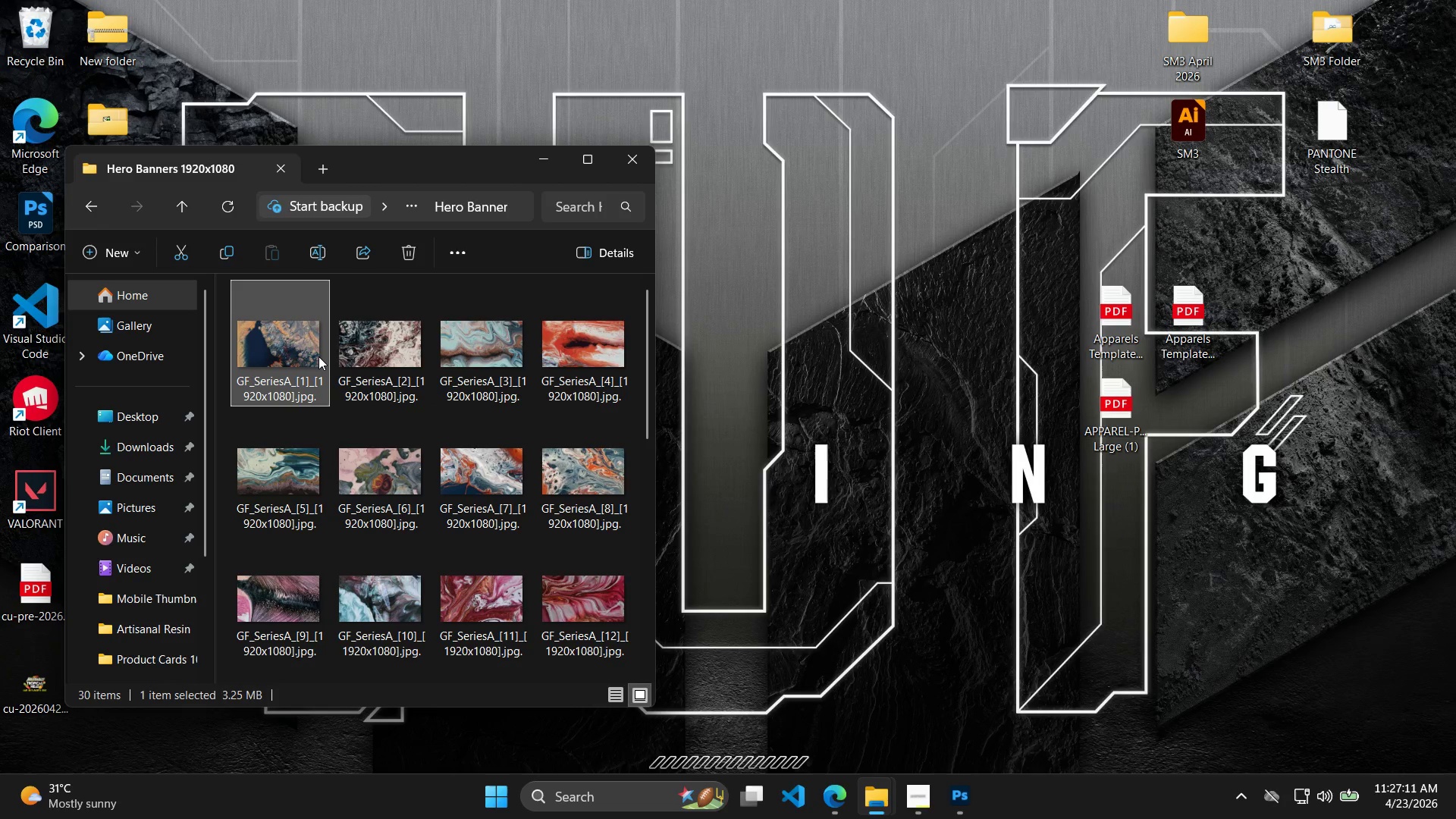 
key(Alt+Tab)
 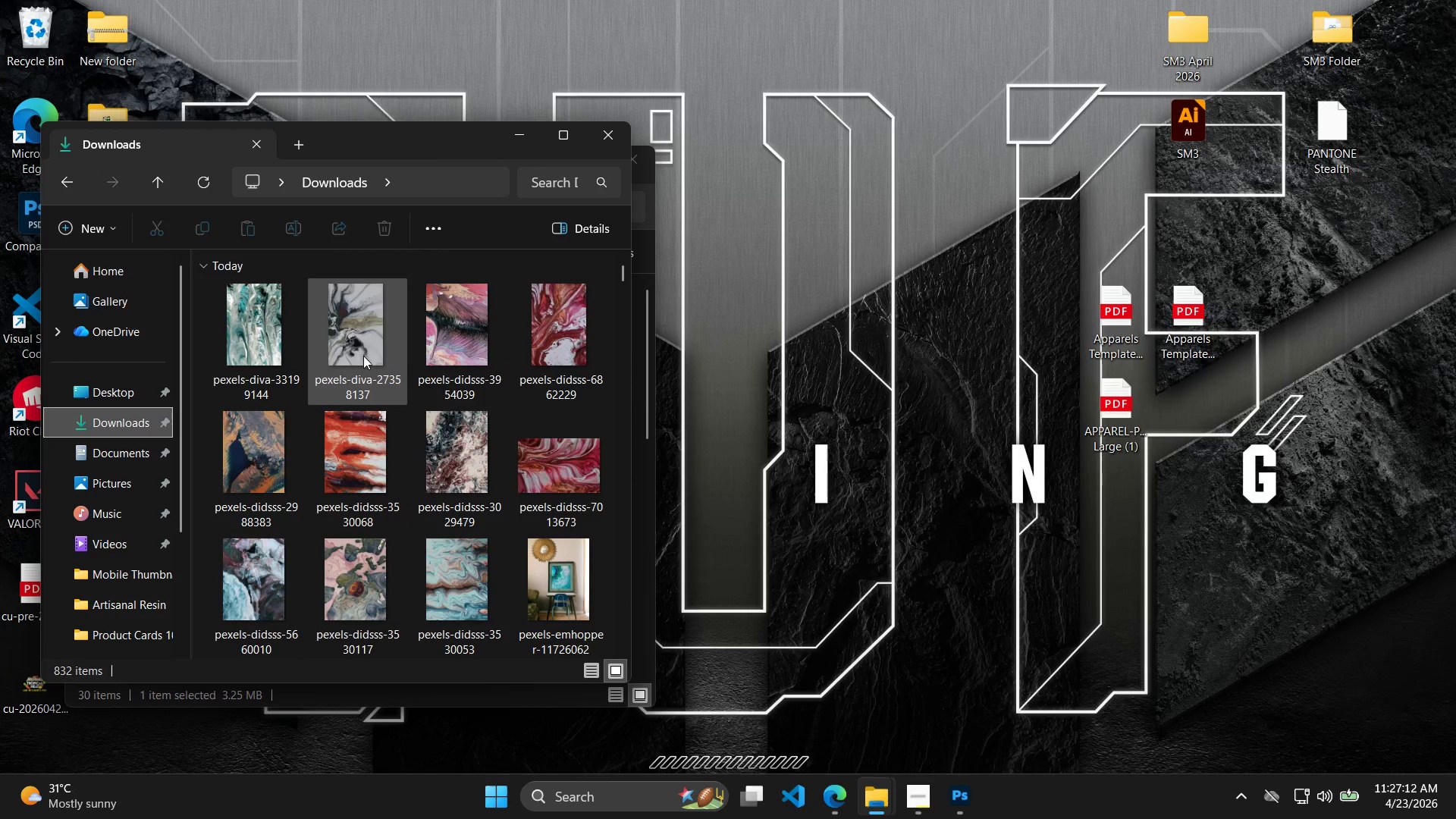 
scroll: coordinate [348, 359], scroll_direction: up, amount: 1.0
 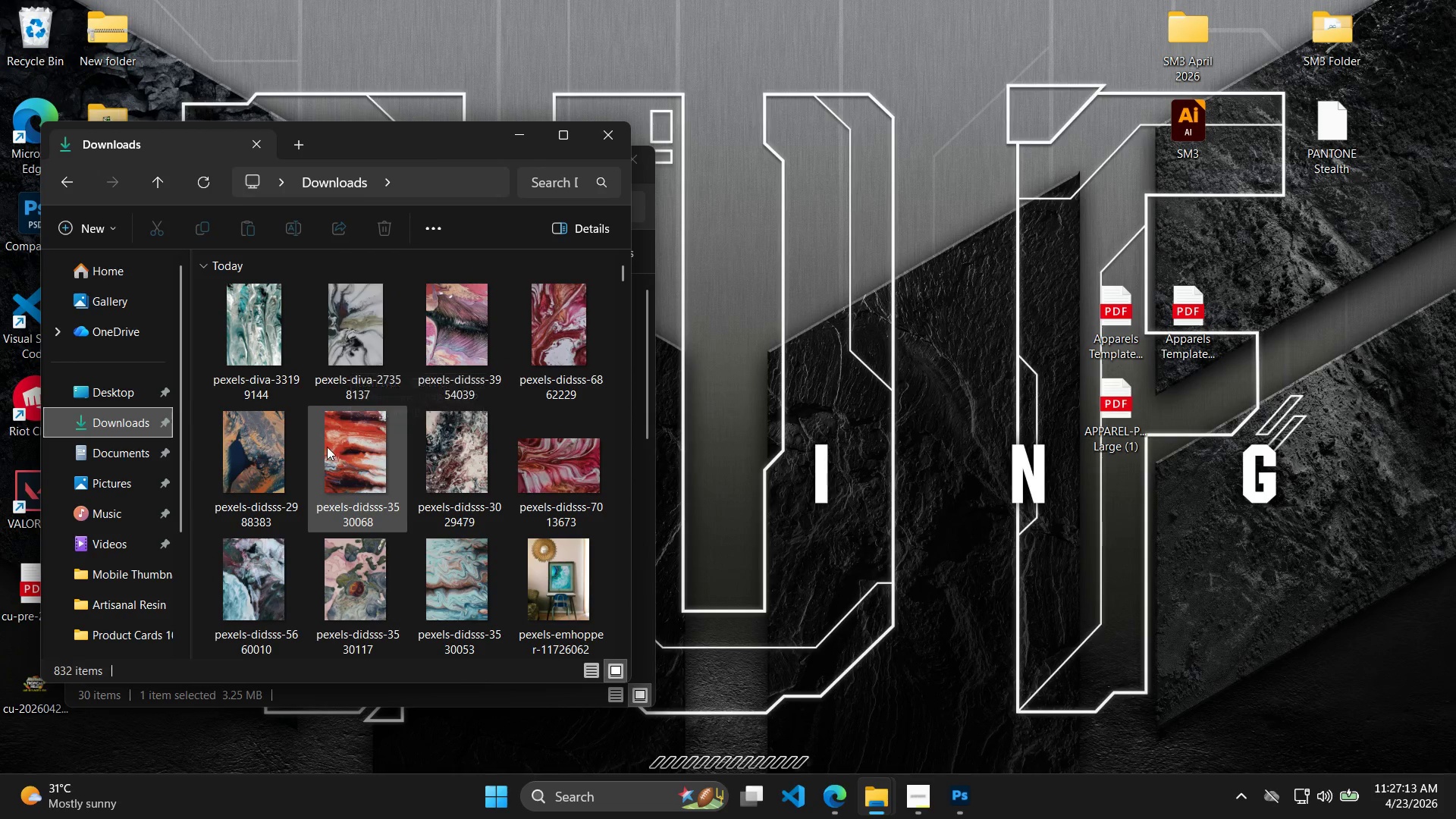 
key(Alt+AltLeft)
 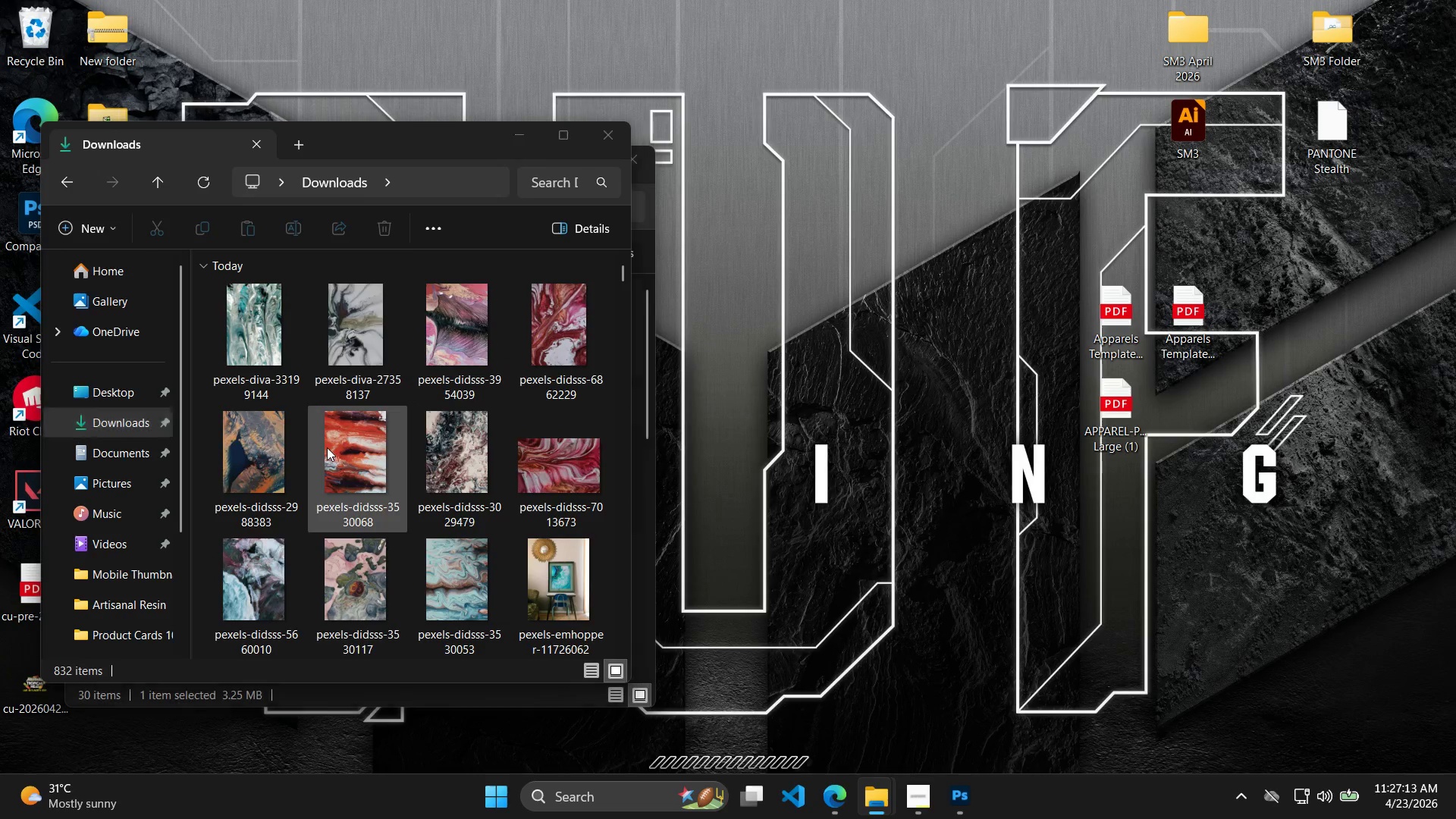 
key(Alt+Tab)
 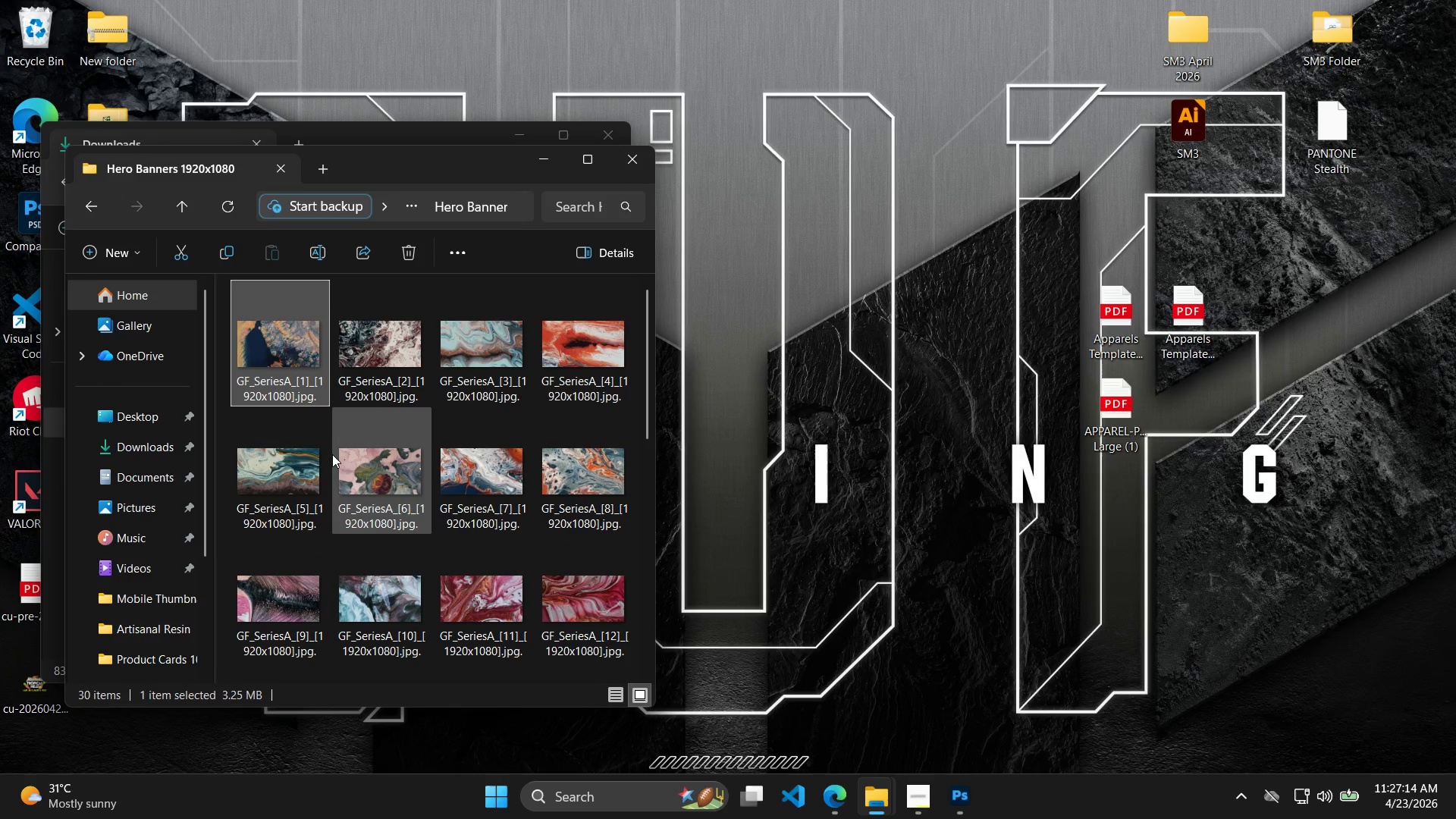 
key(Alt+AltLeft)
 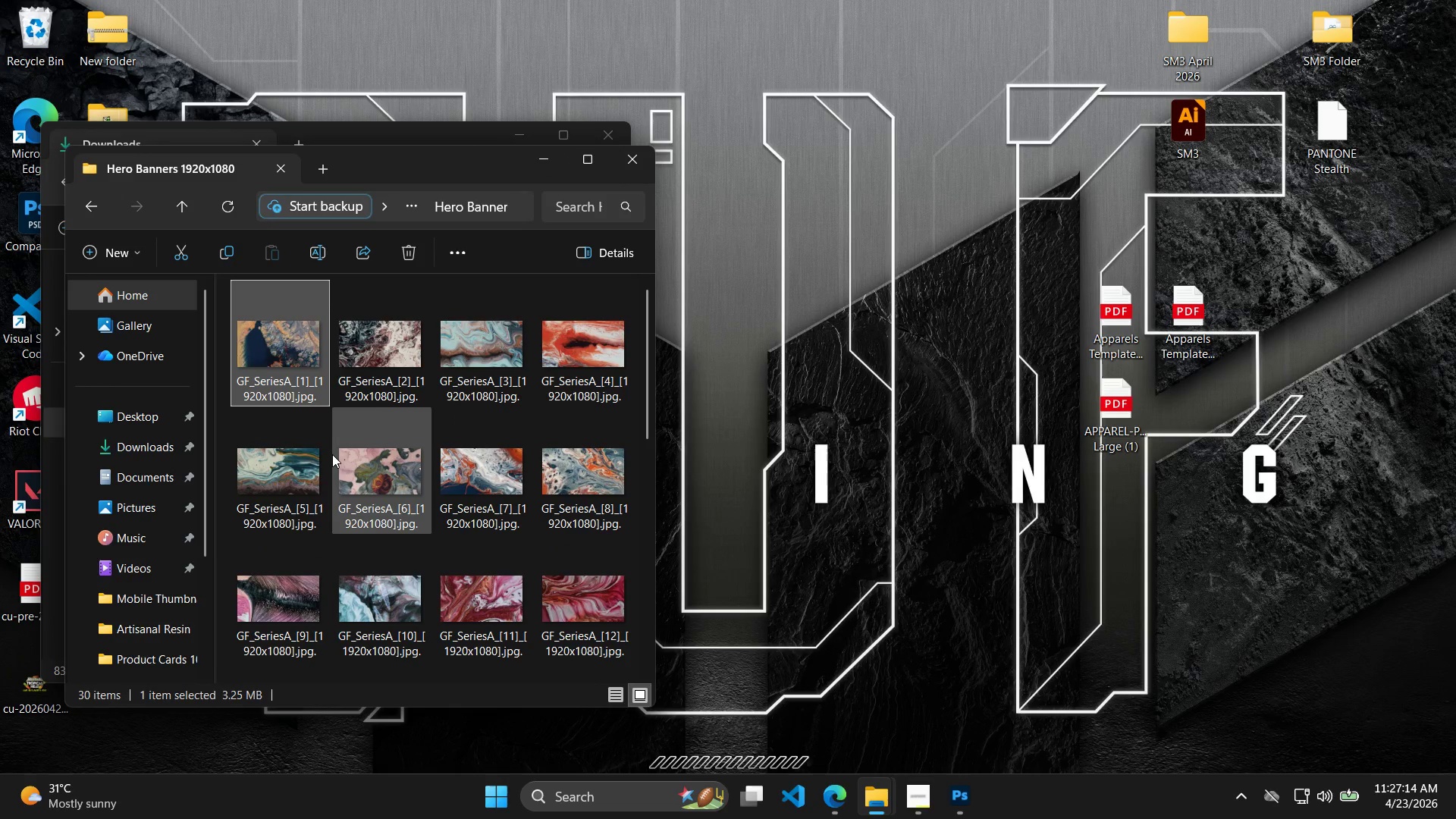 
key(Alt+Tab)
 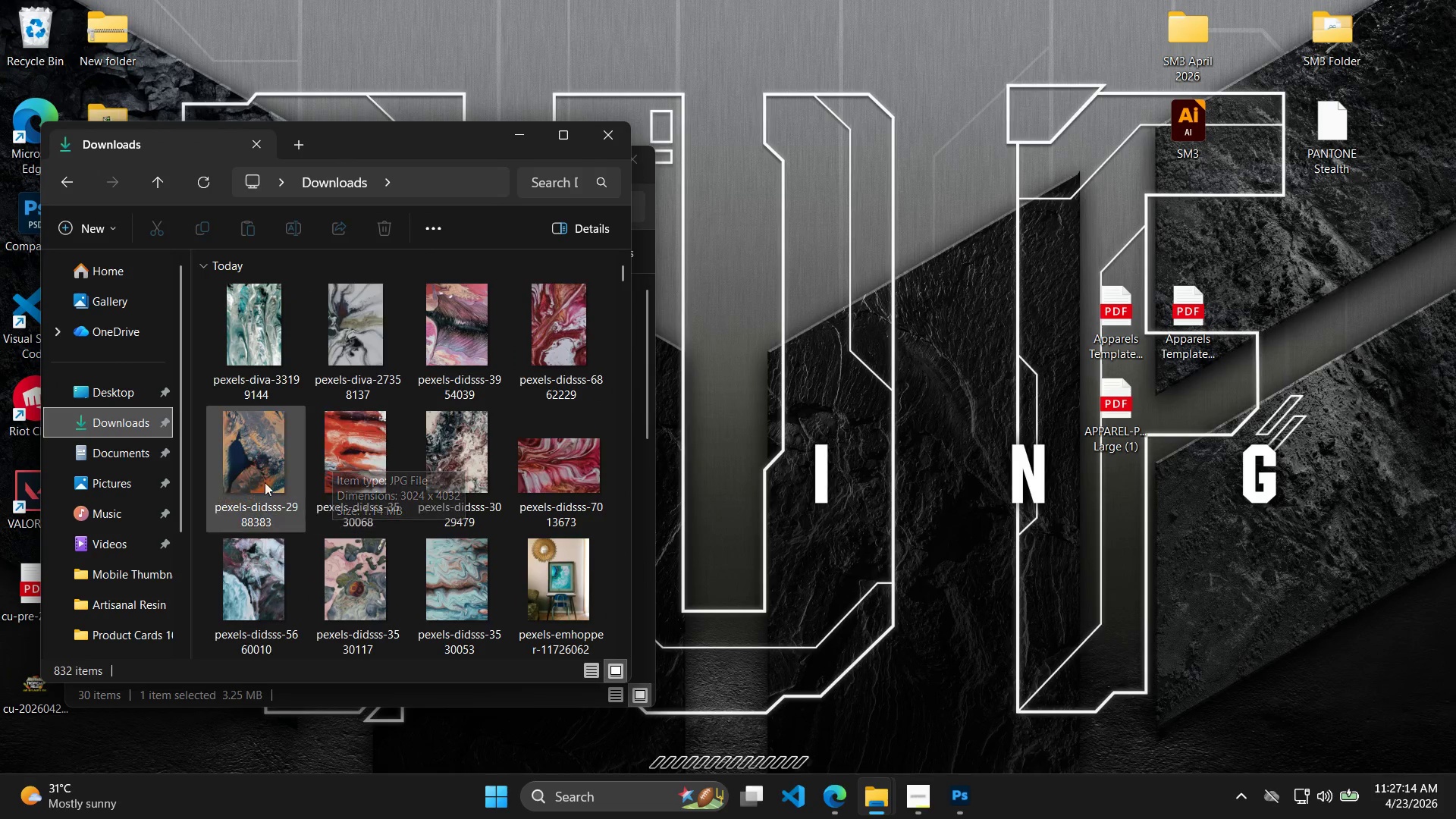 
left_click_drag(start_coordinate=[247, 462], to_coordinate=[444, 449])
 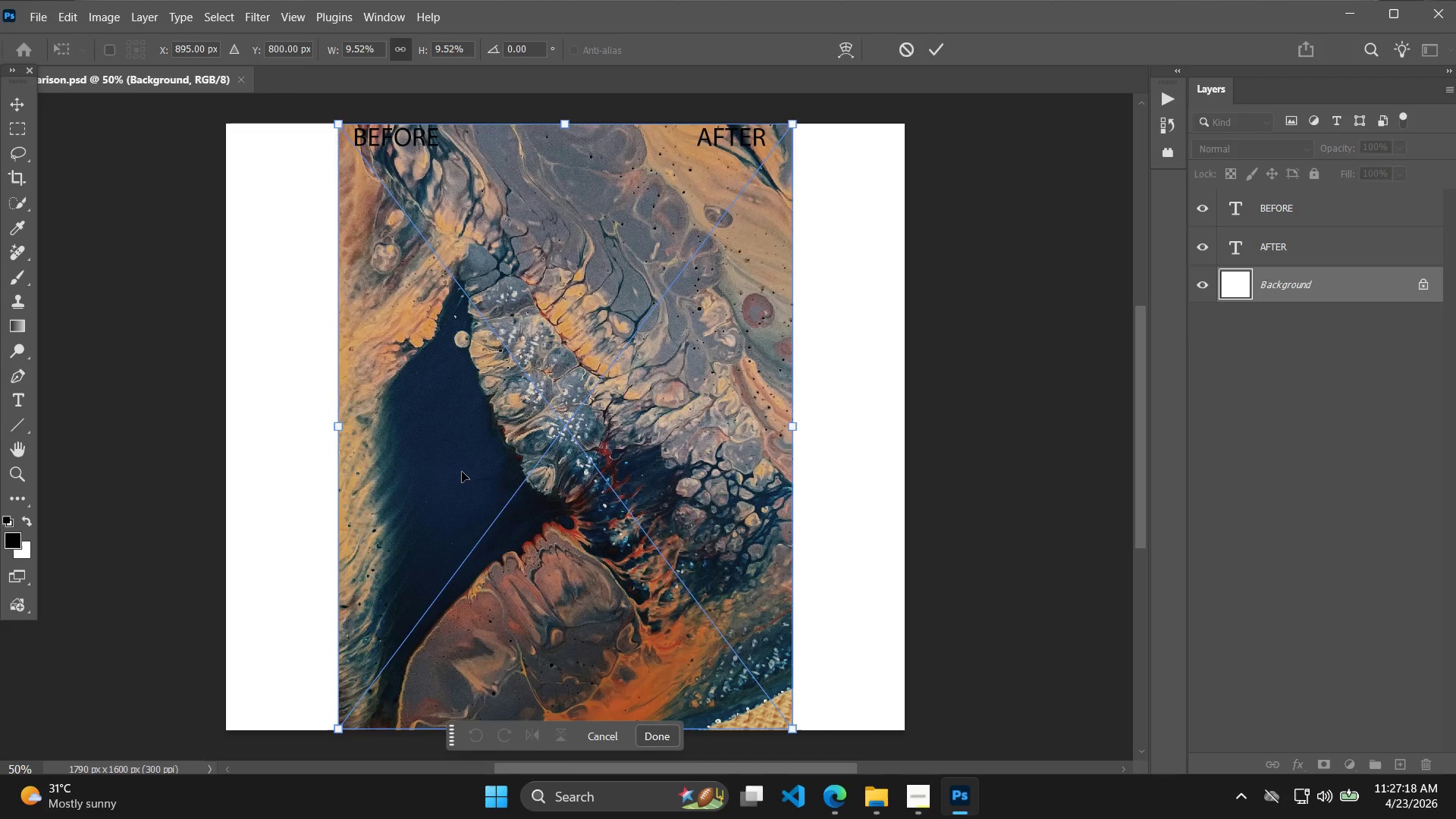 
key(Alt+AltLeft)
 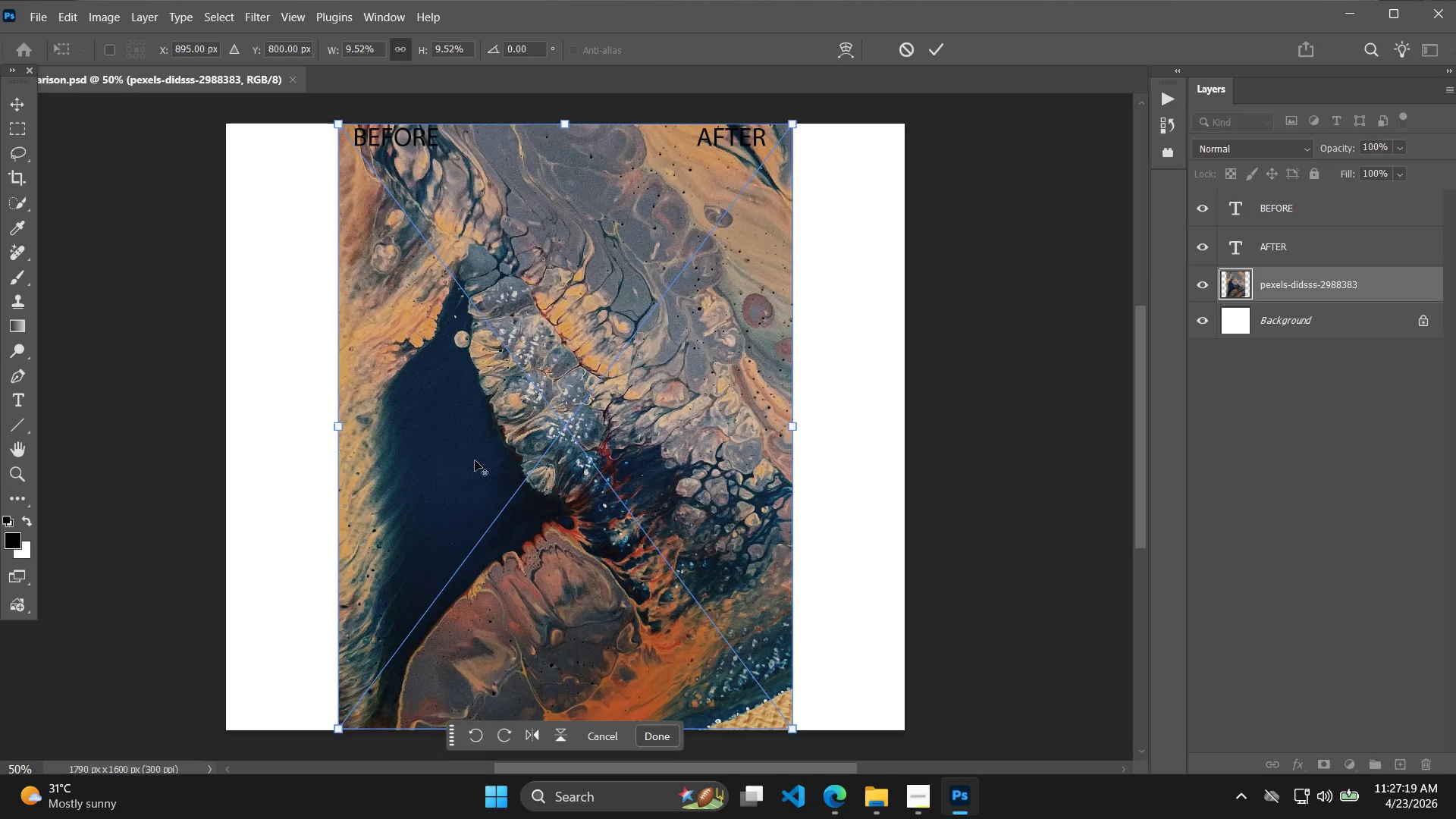 
key(Alt+Tab)
 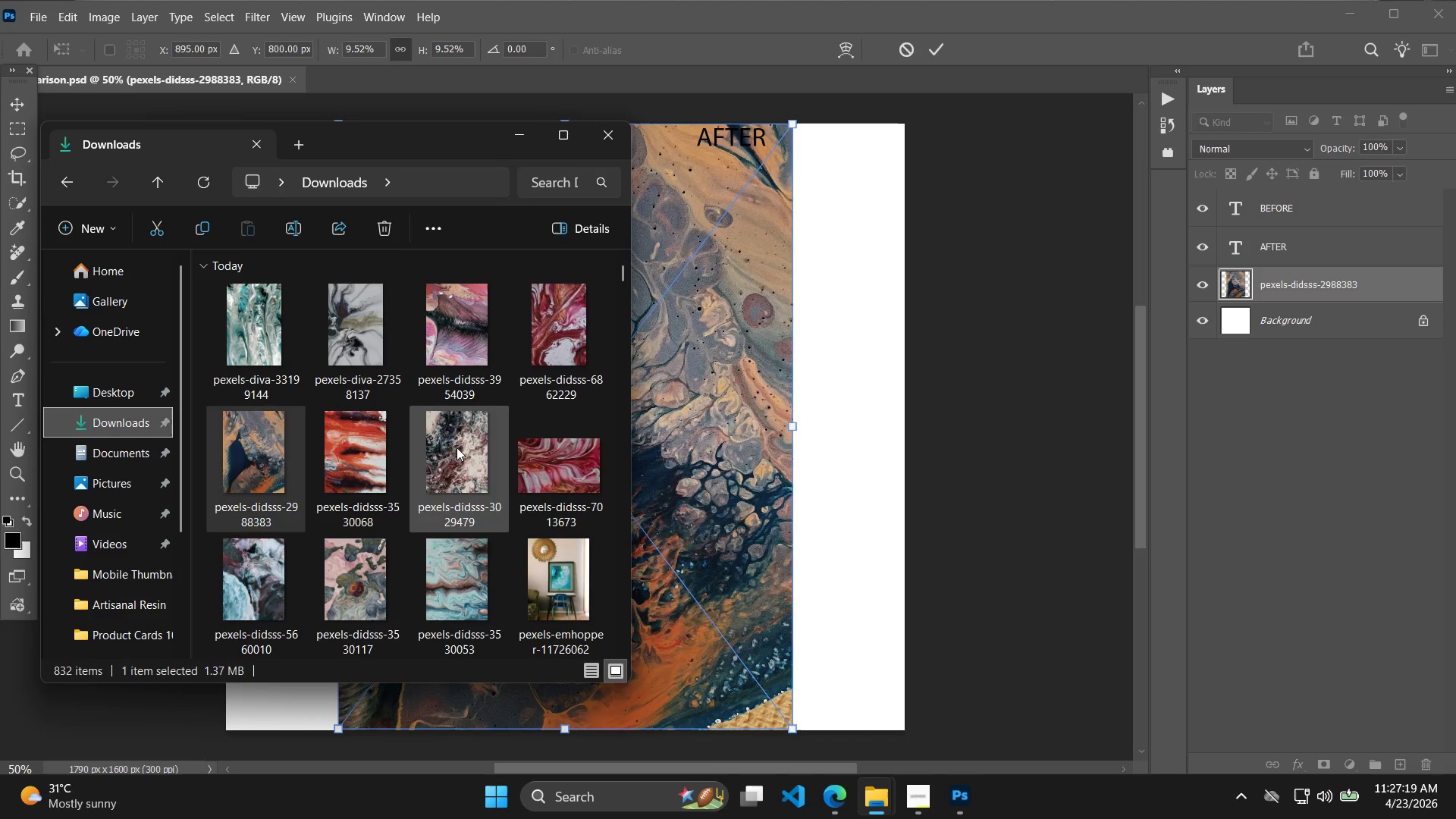 
key(Alt+AltLeft)
 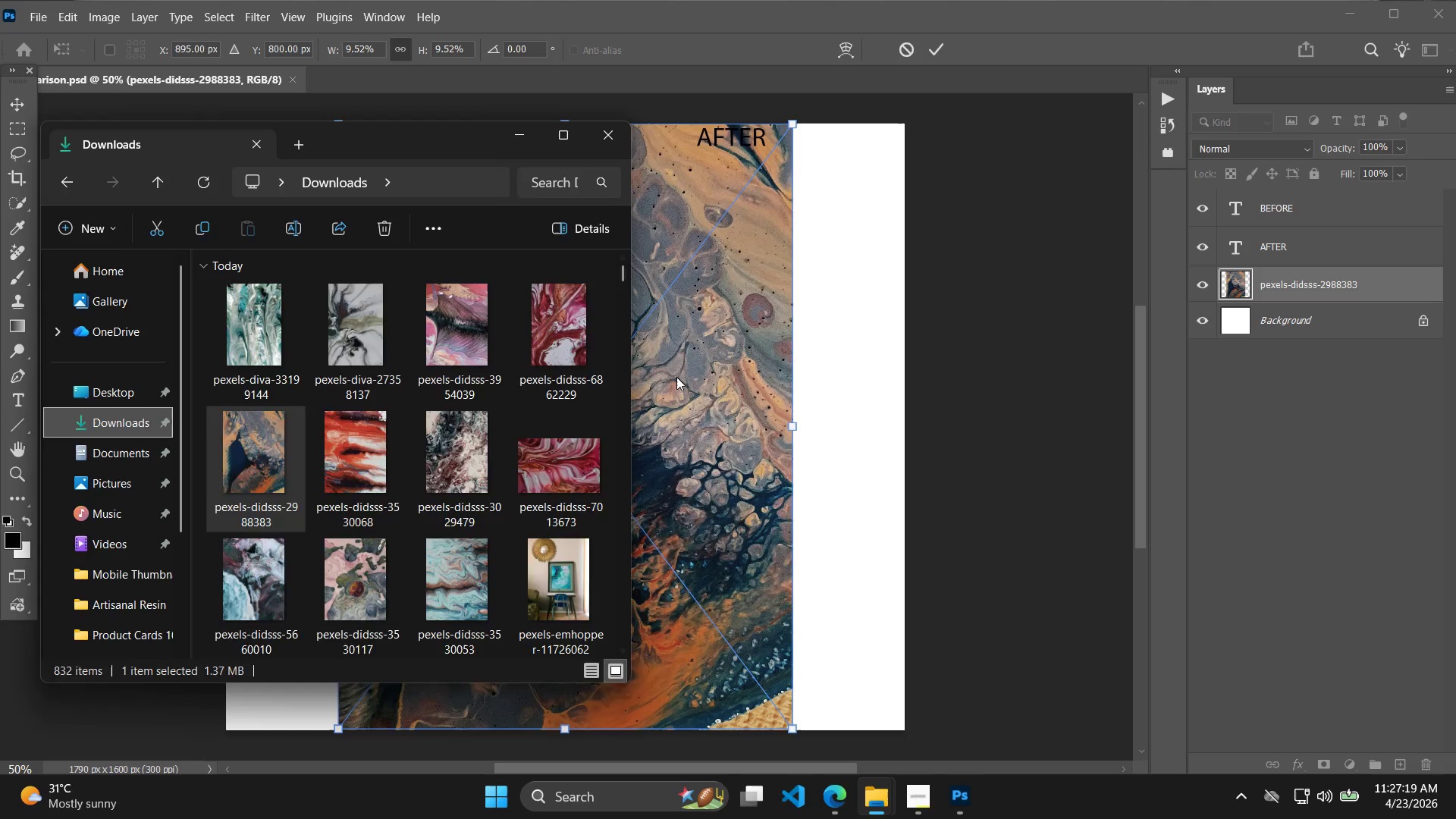 
key(Alt+Tab)
 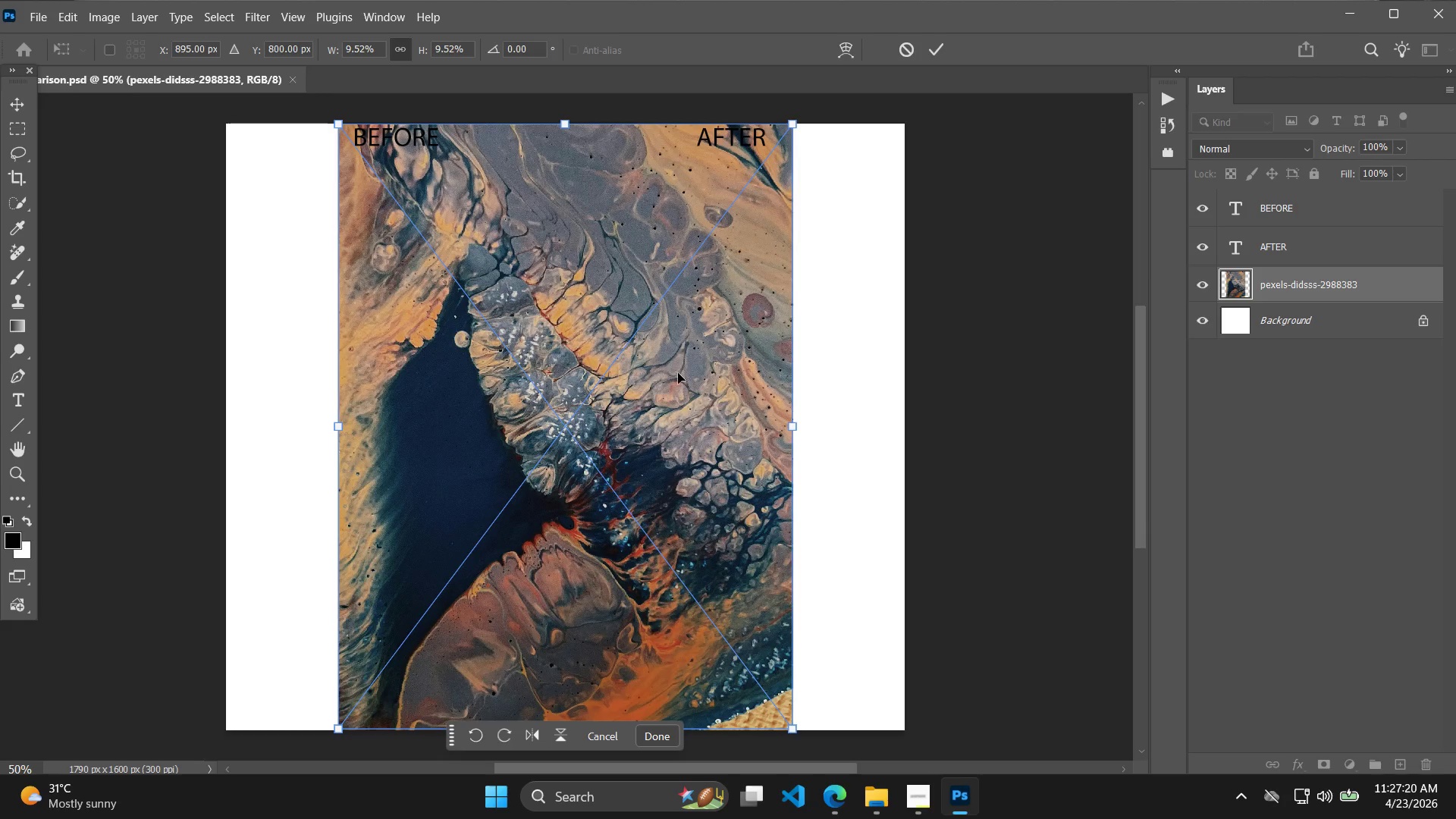 
key(Enter)
 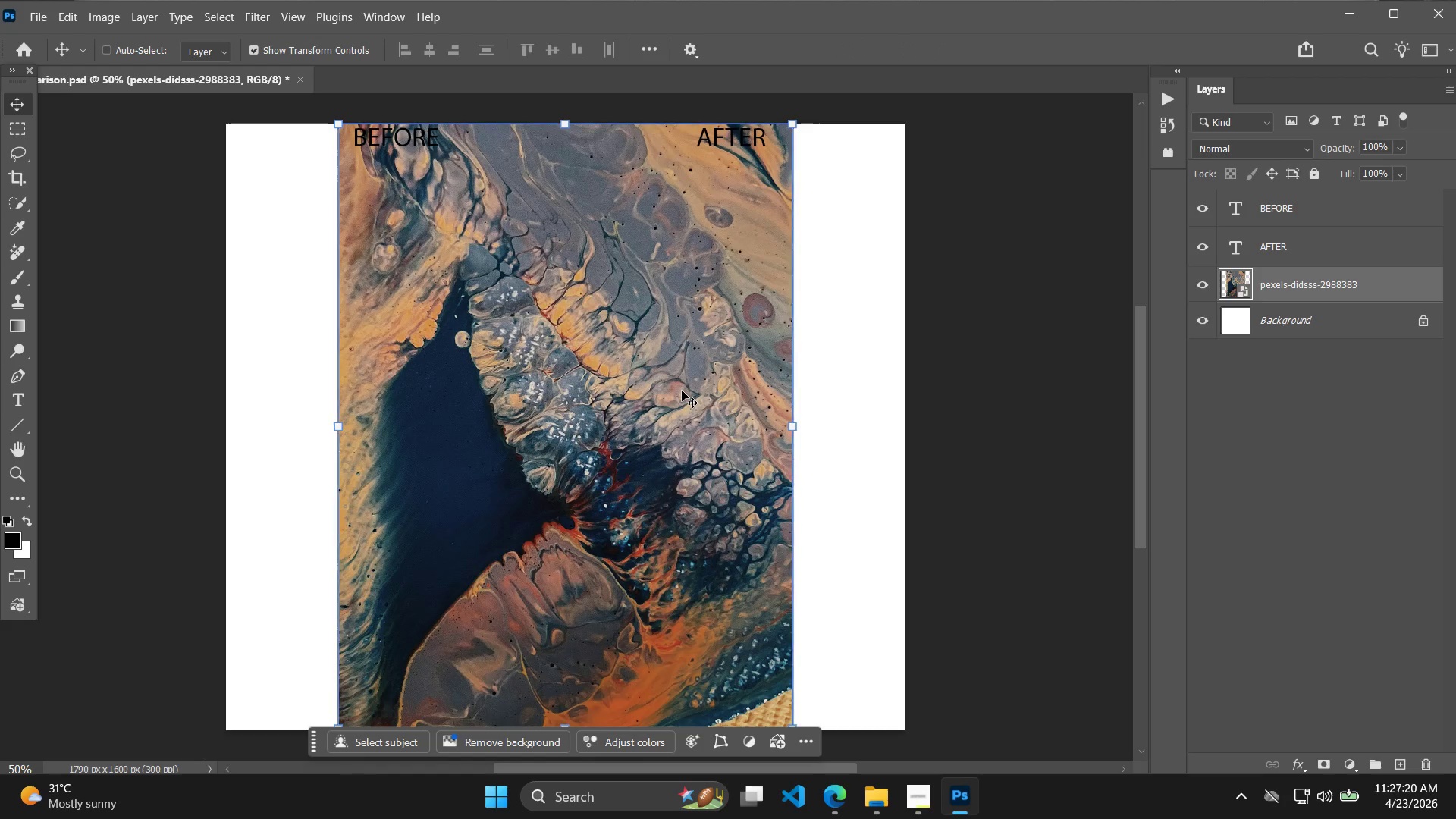 
key(Alt+AltLeft)
 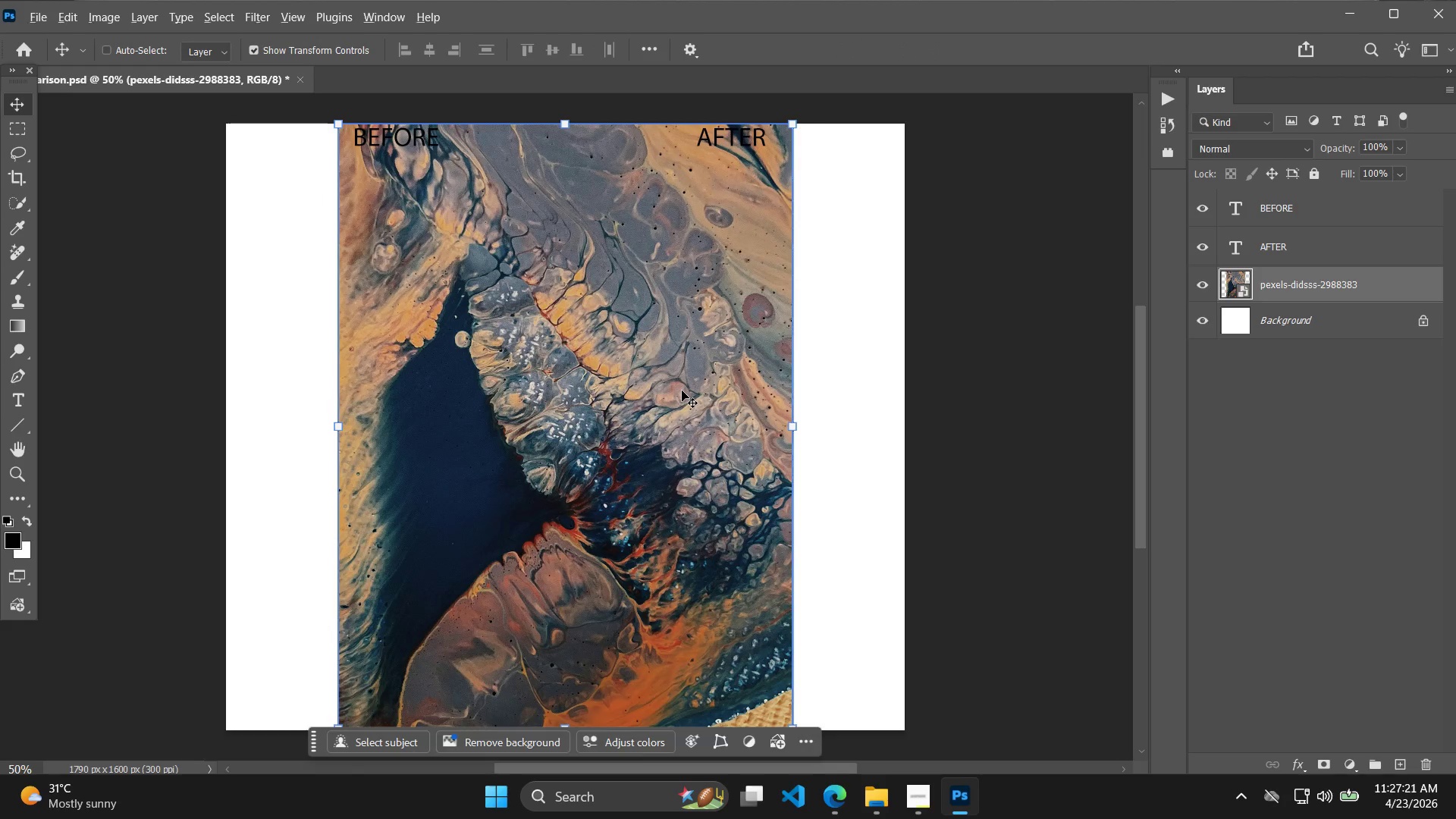 
key(Alt+Tab)
 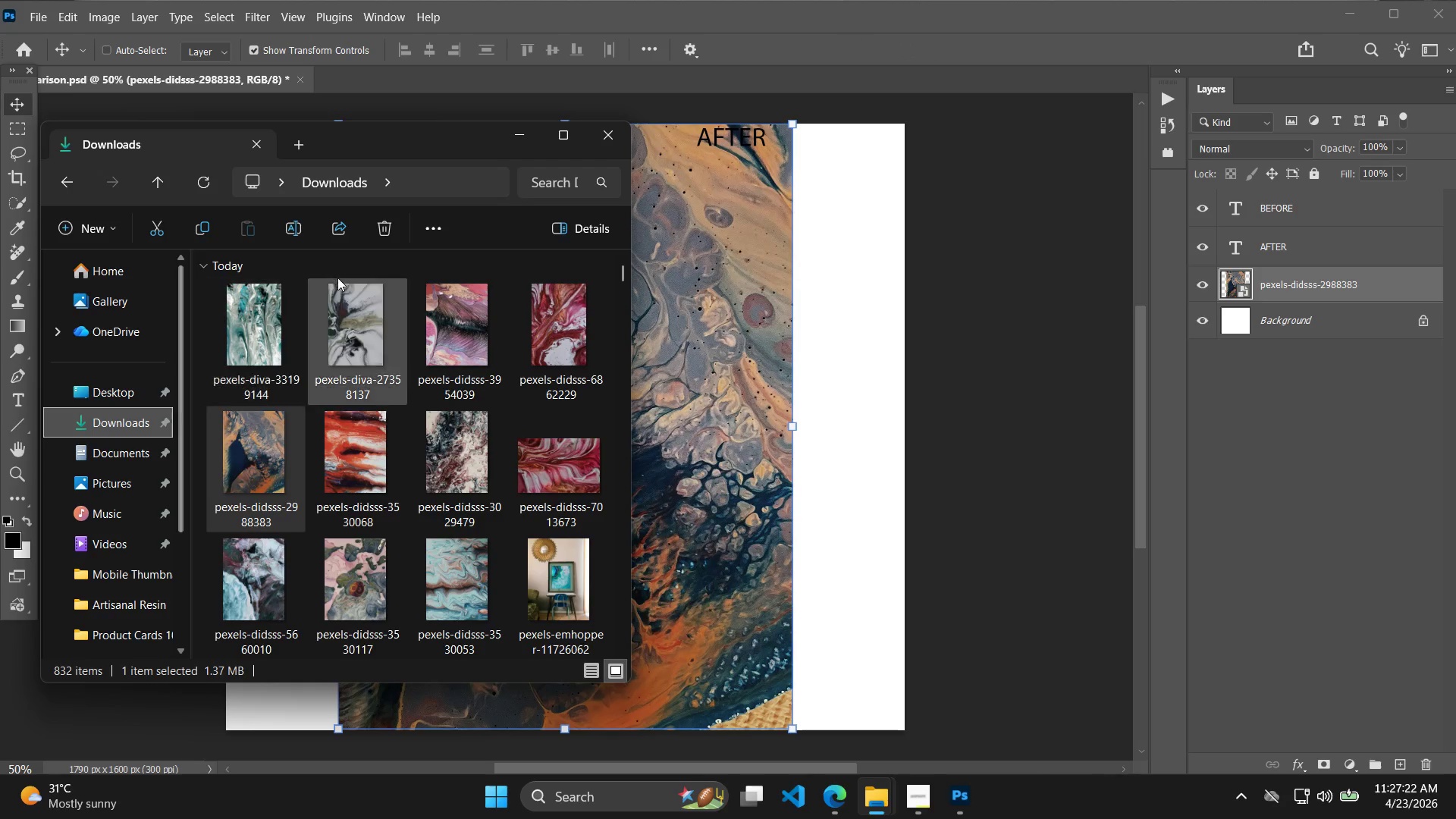 
left_click([516, 141])
 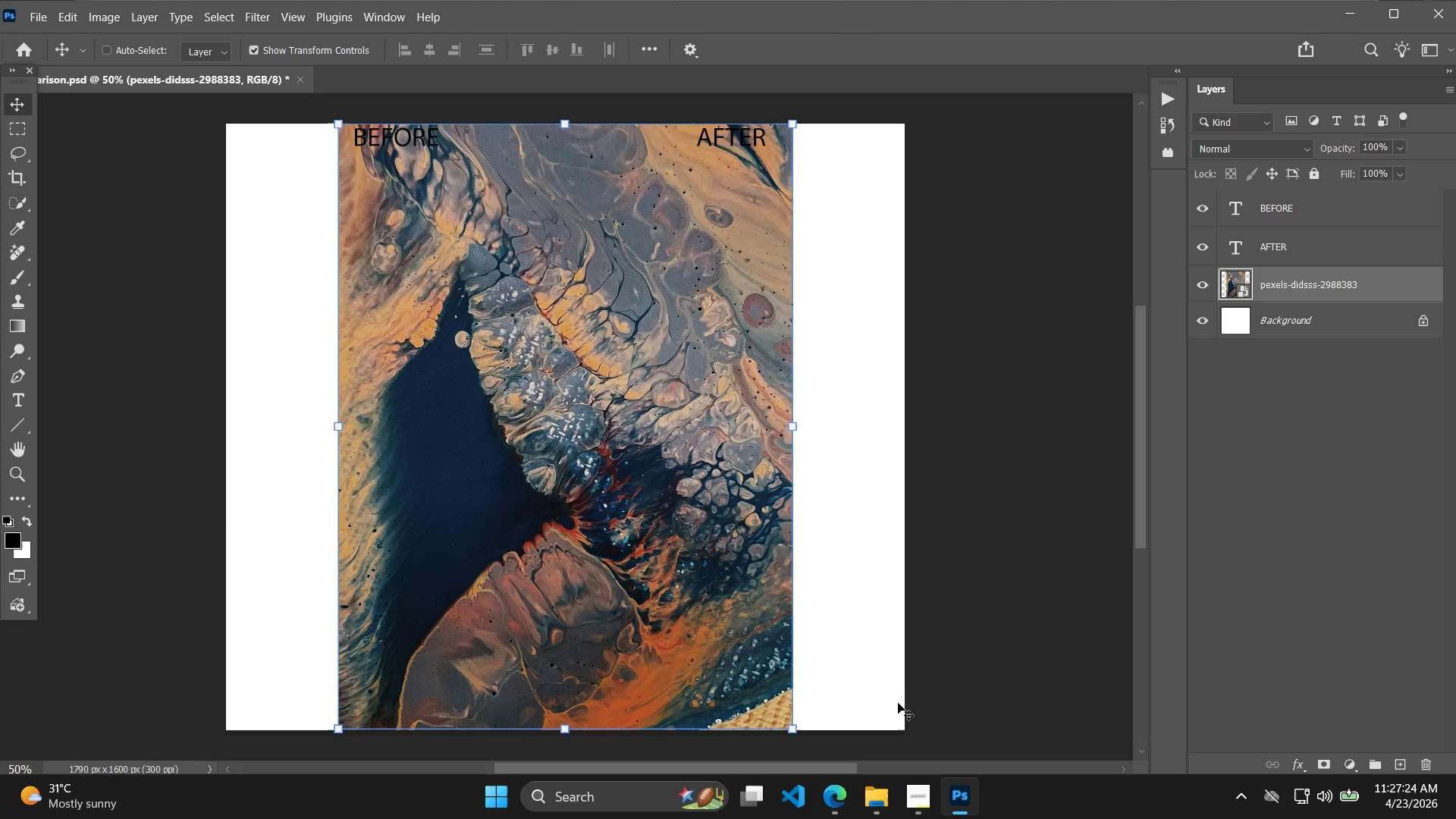 
left_click([878, 796])
 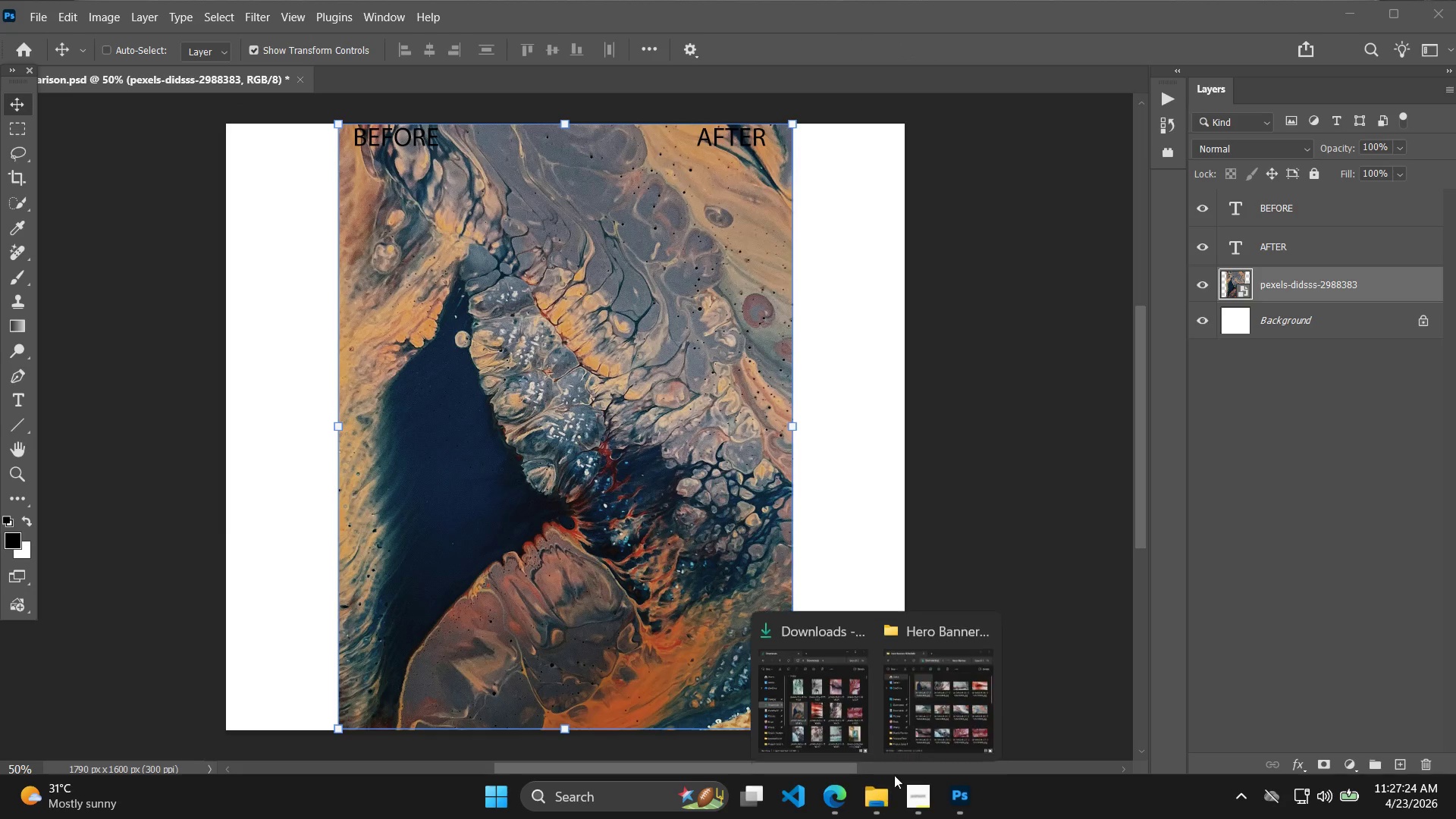 
left_click([930, 729])
 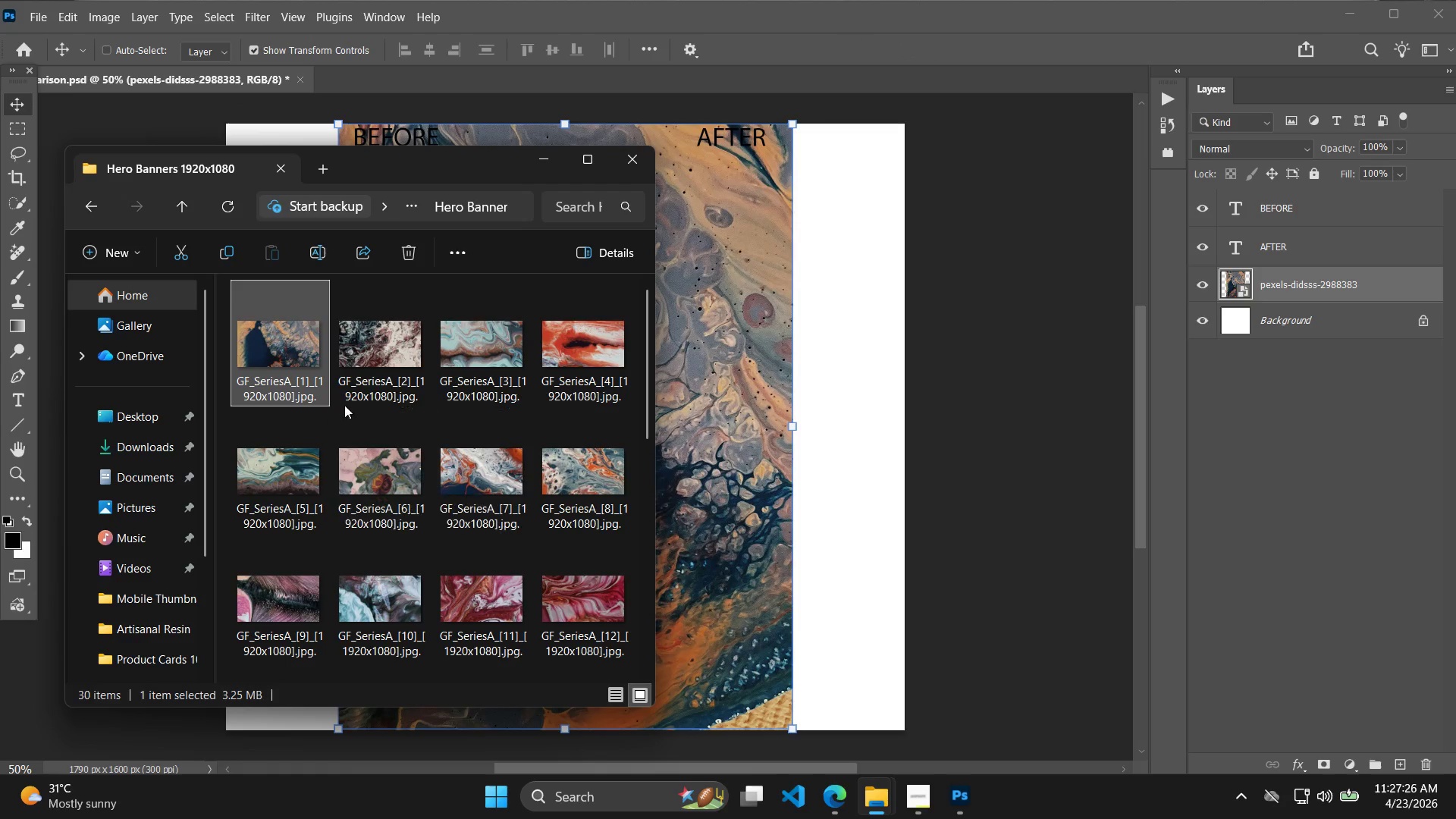 
left_click_drag(start_coordinate=[287, 339], to_coordinate=[675, 470])
 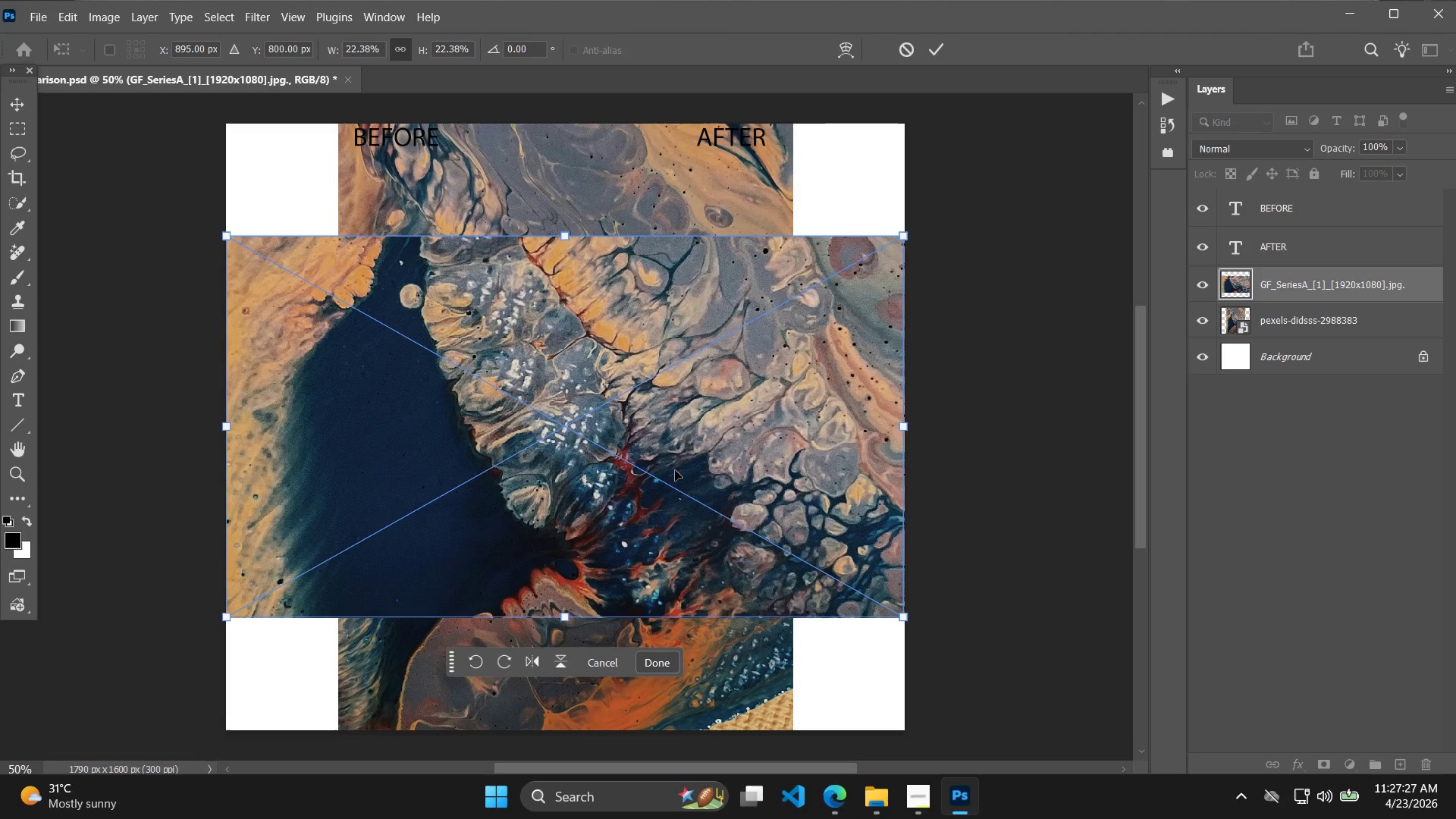 
key(Enter)
 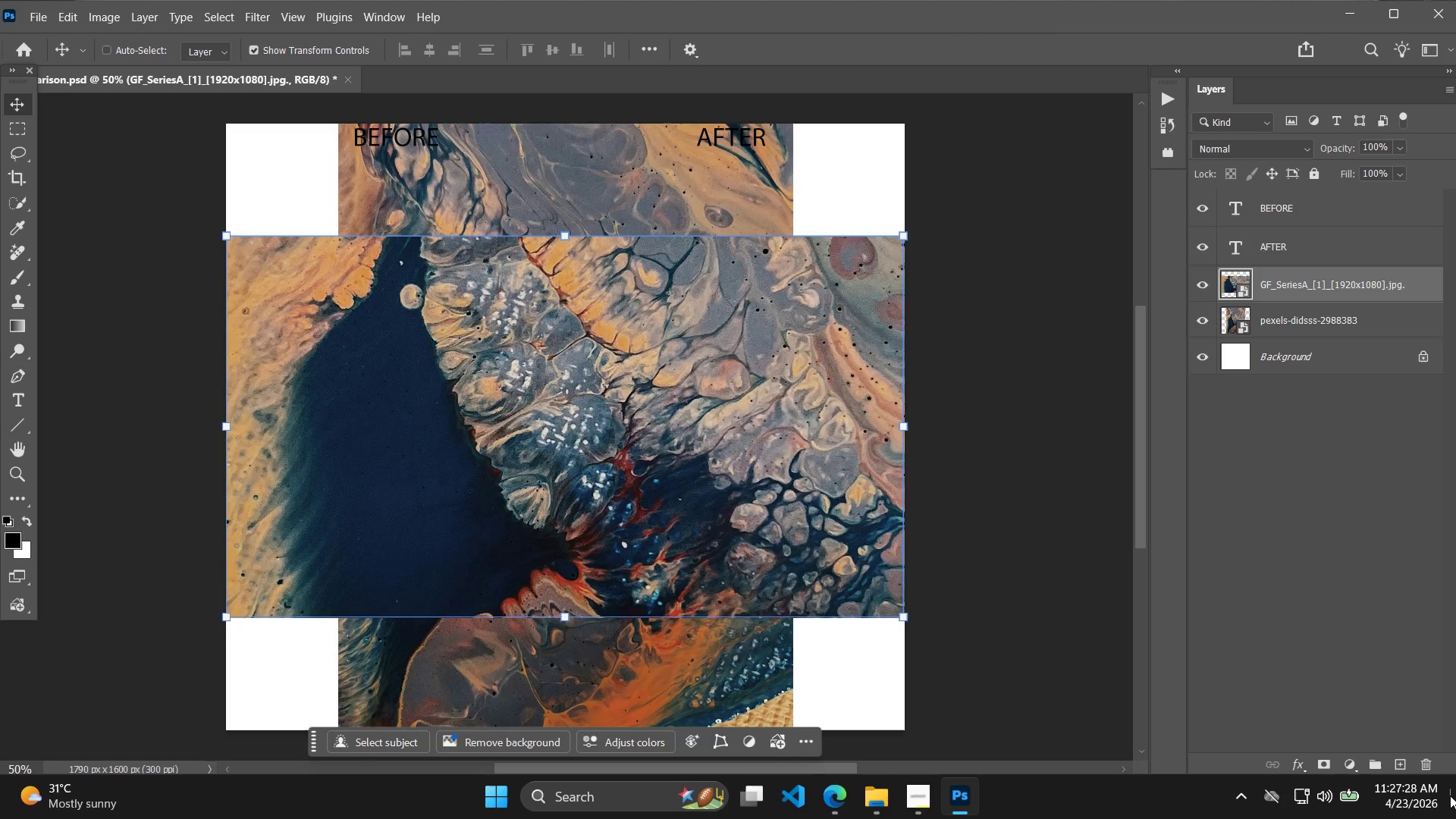 
left_click_drag(start_coordinate=[1455, 818], to_coordinate=[1451, 816])
 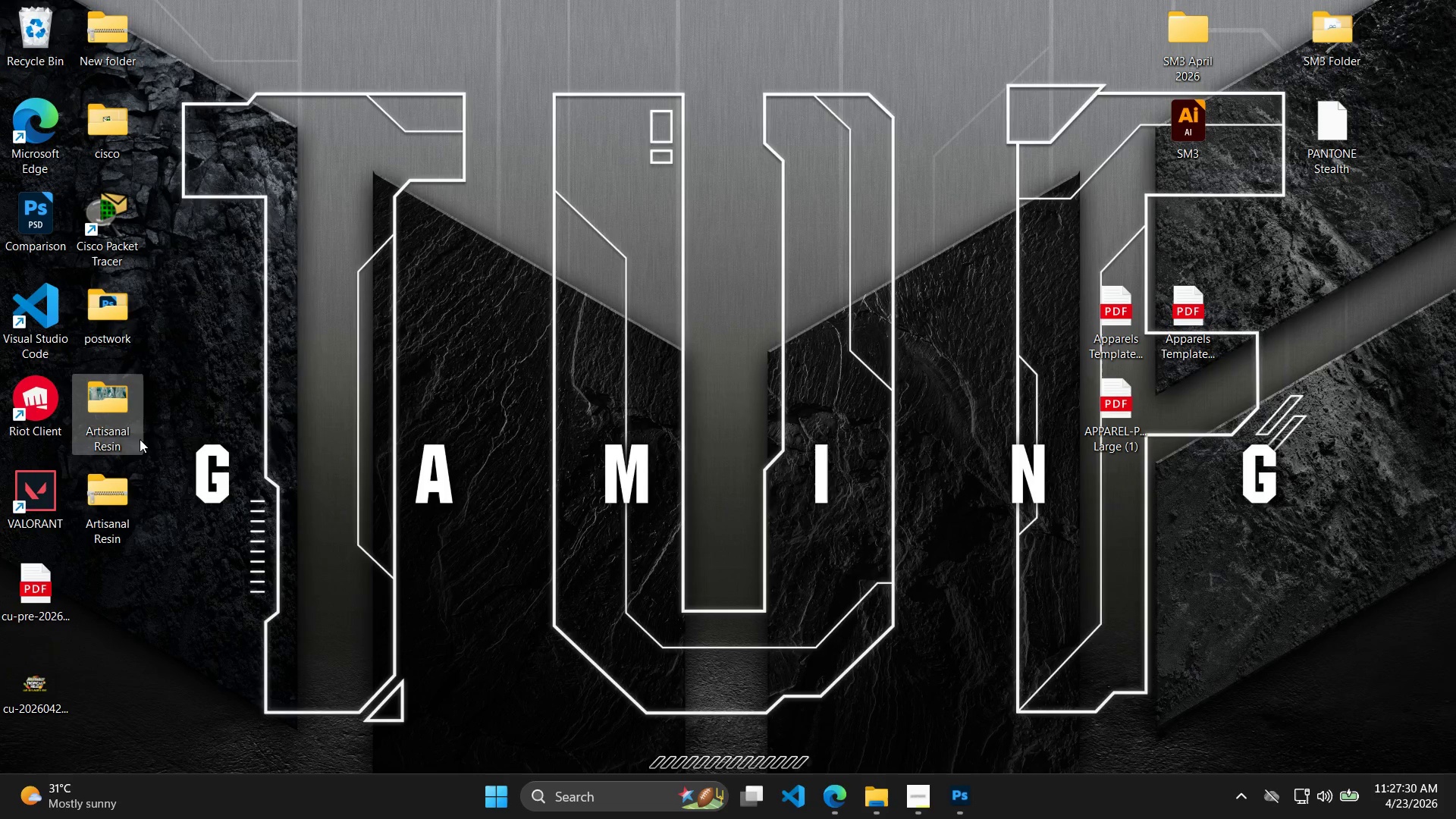 
double_click([115, 424])
 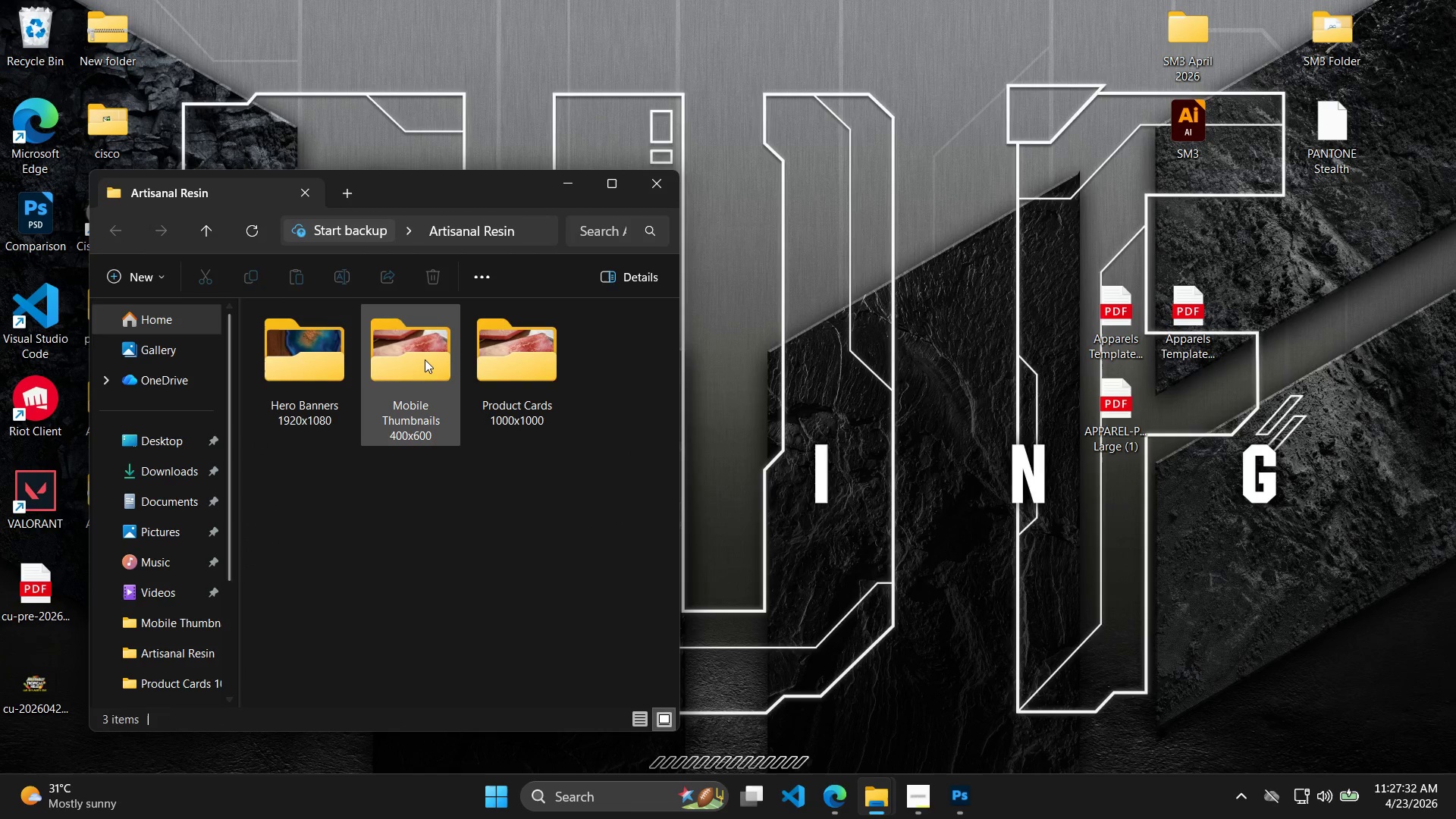 
double_click([425, 362])
 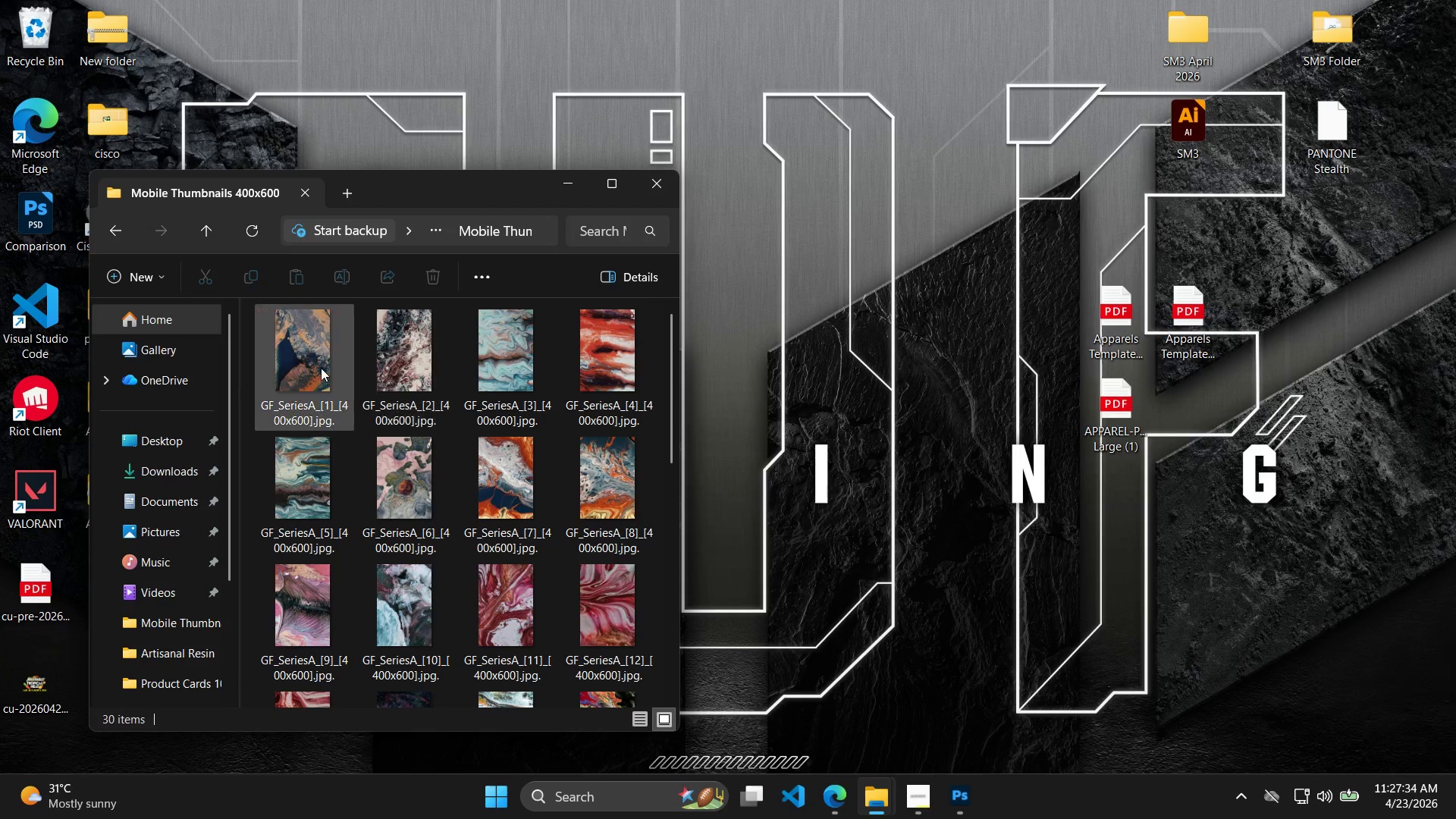 
left_click_drag(start_coordinate=[314, 363], to_coordinate=[635, 547])
 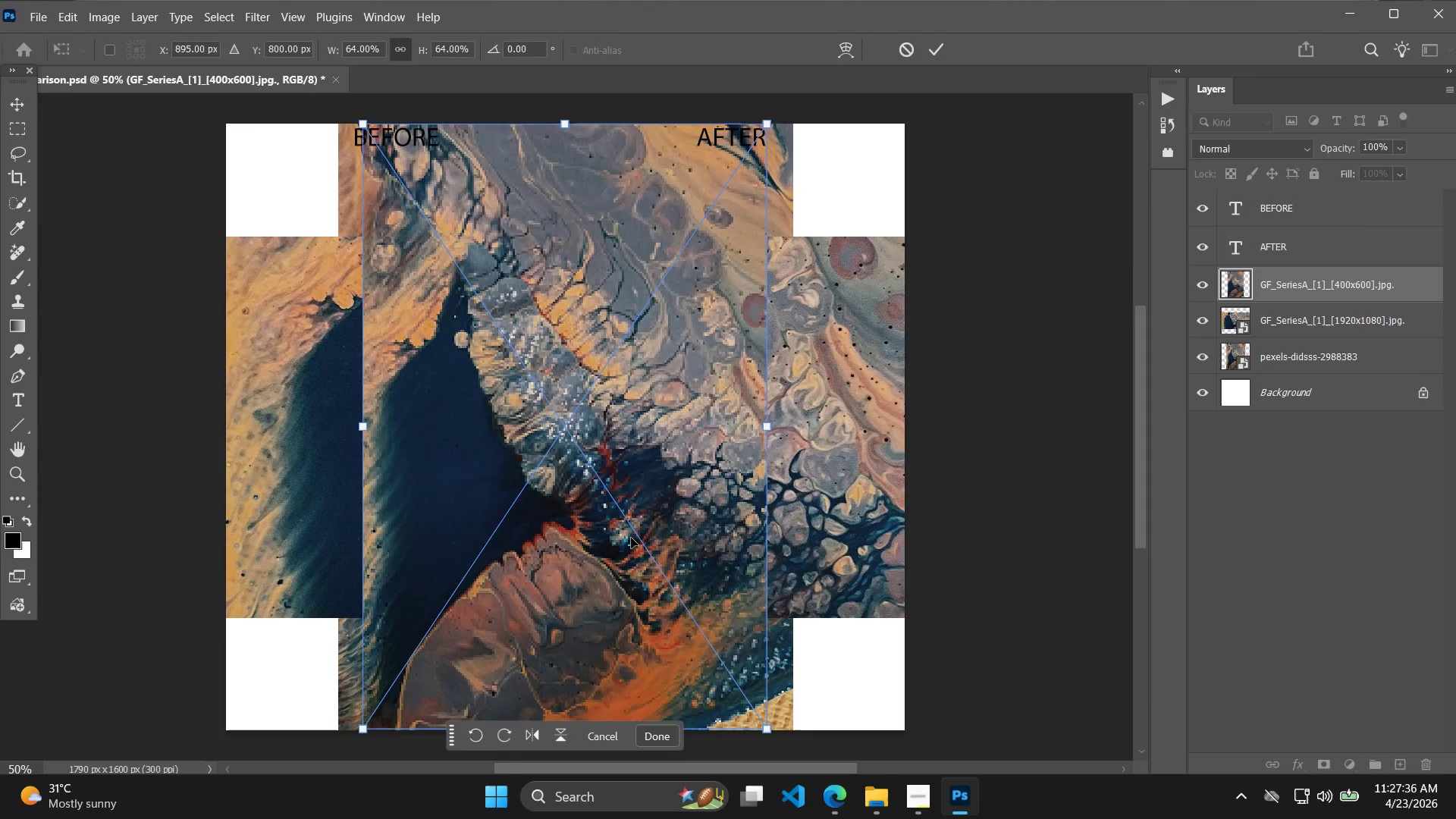 
key(Enter)
 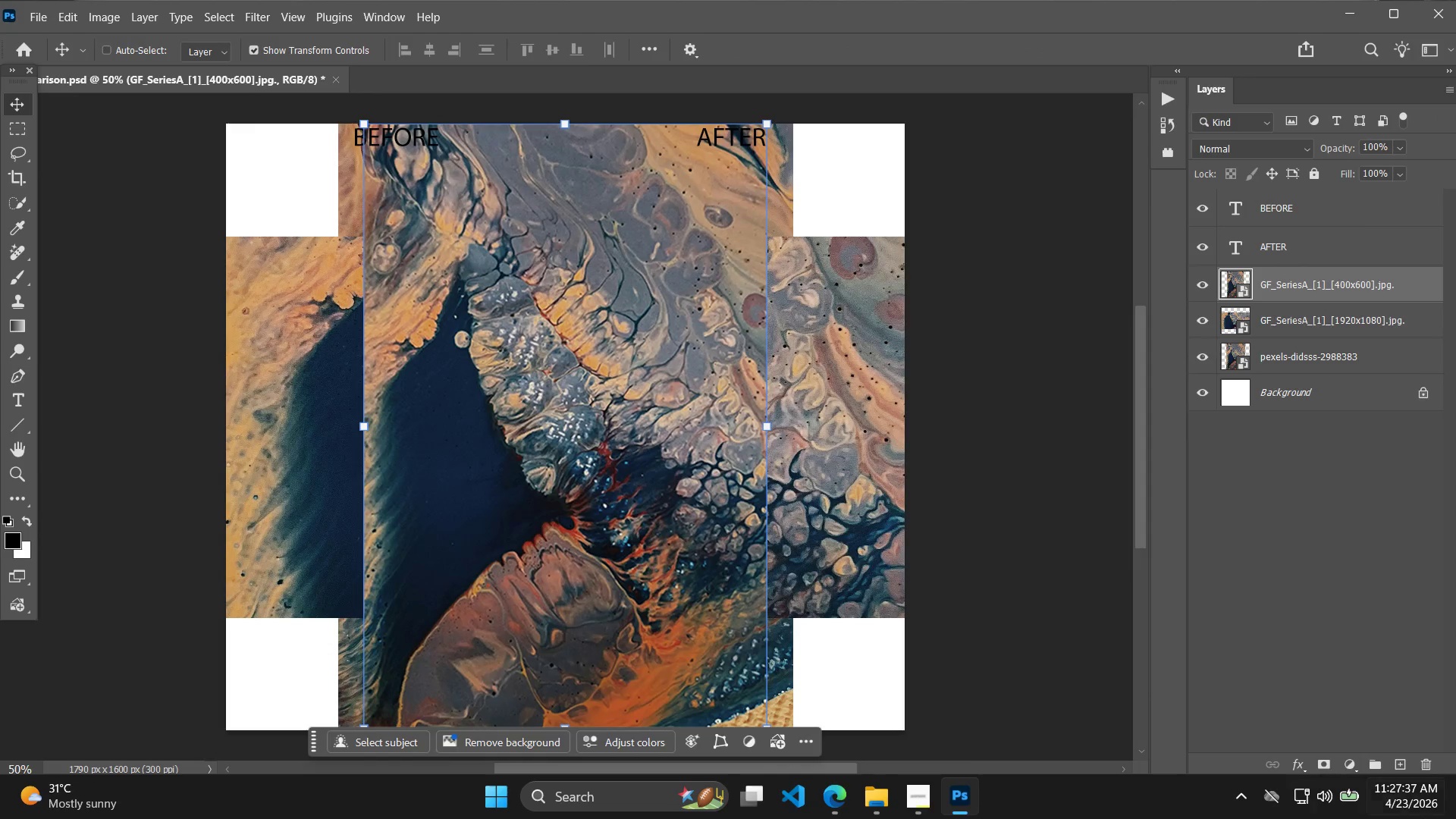 
left_click([1455, 818])
 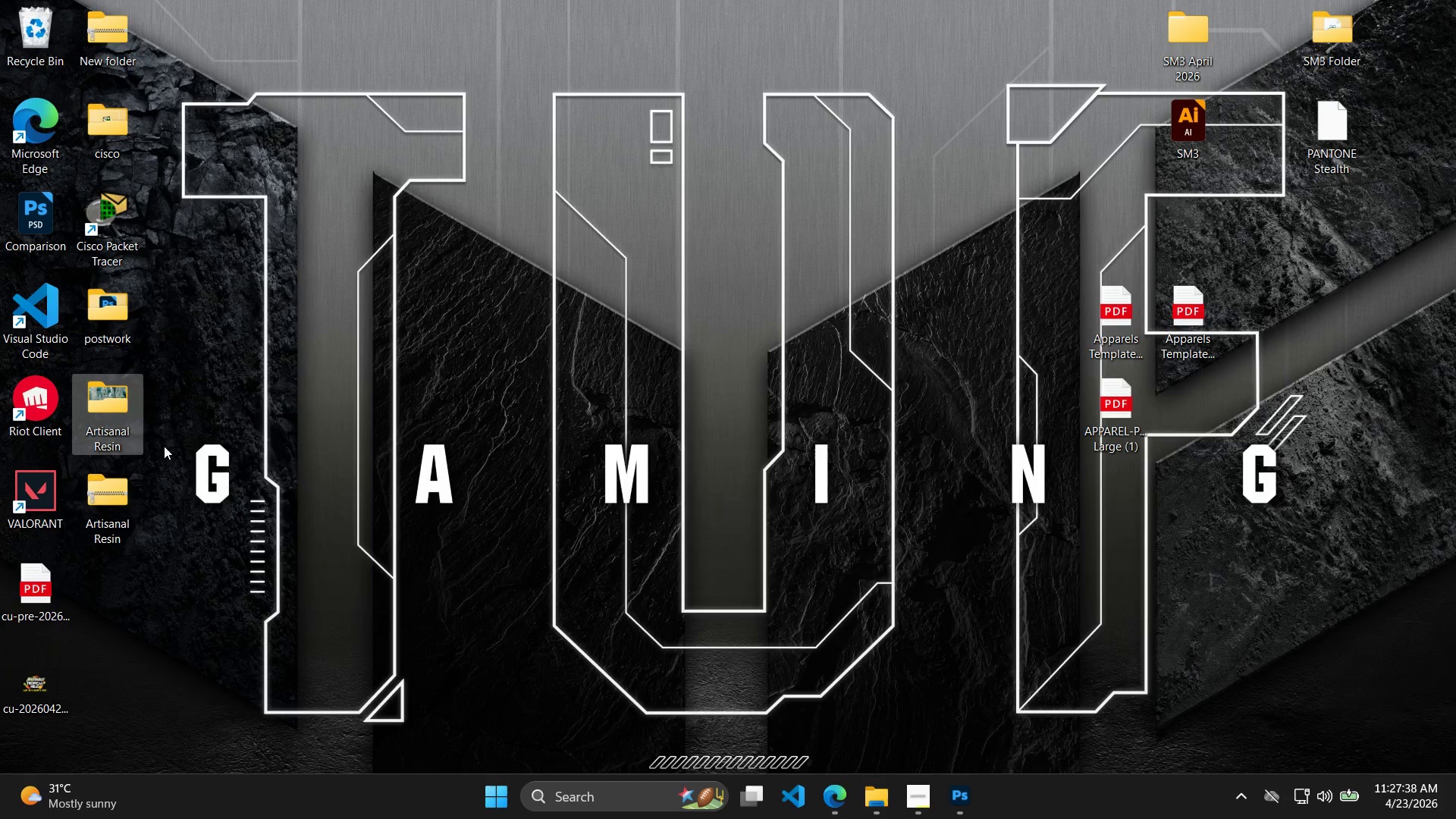 
double_click([123, 408])
 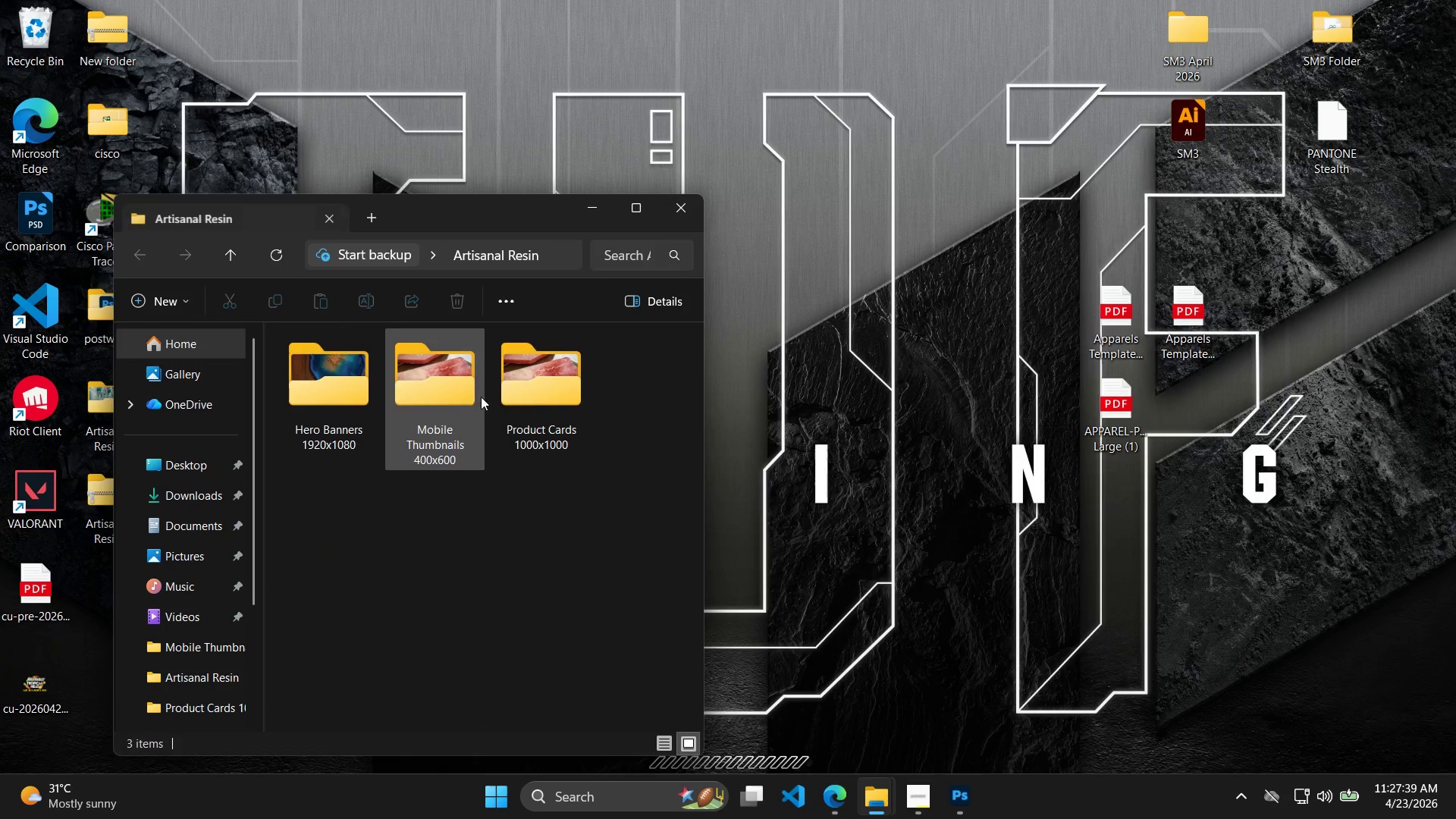 
double_click([530, 394])
 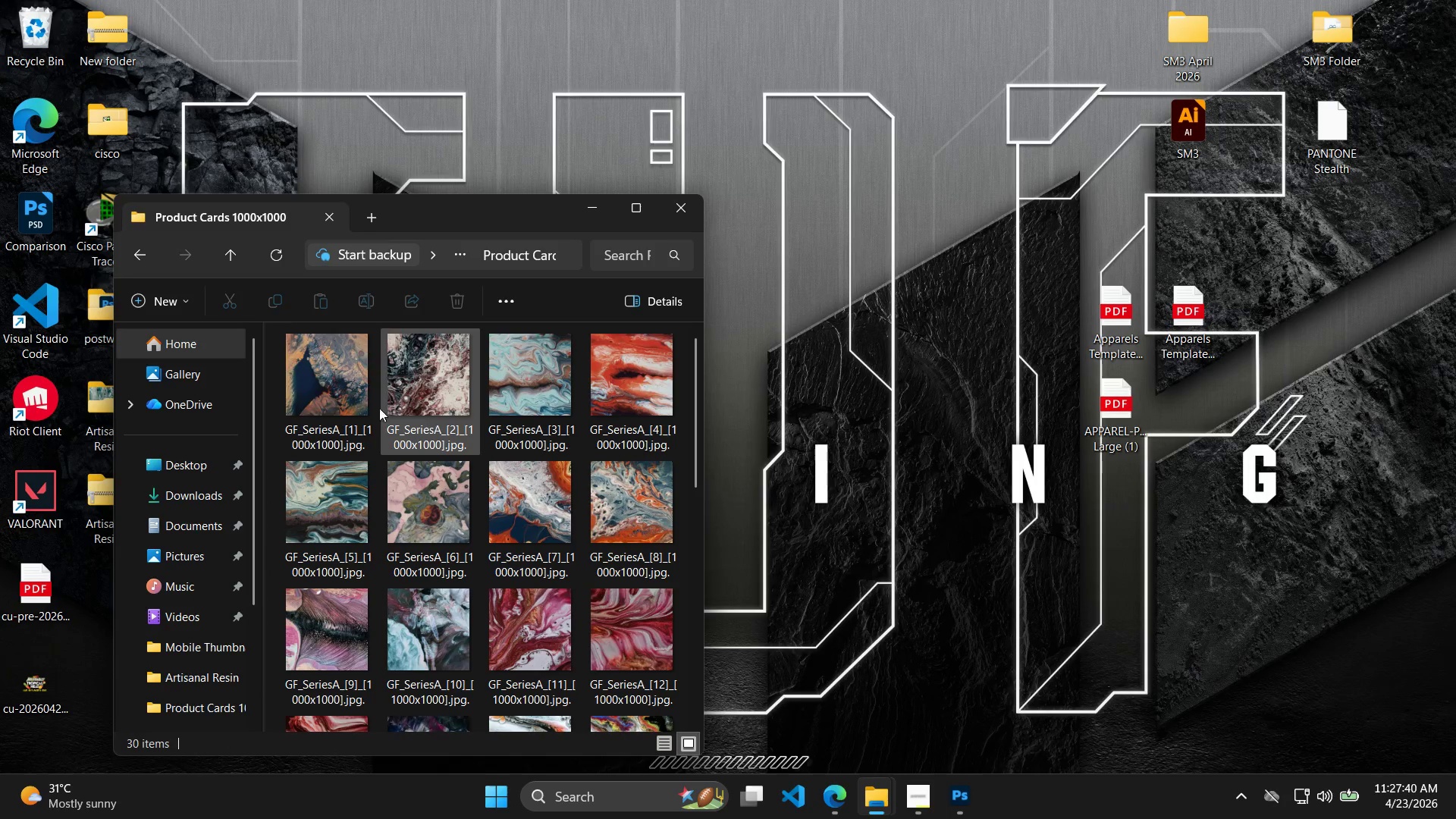 
left_click_drag(start_coordinate=[312, 383], to_coordinate=[601, 532])
 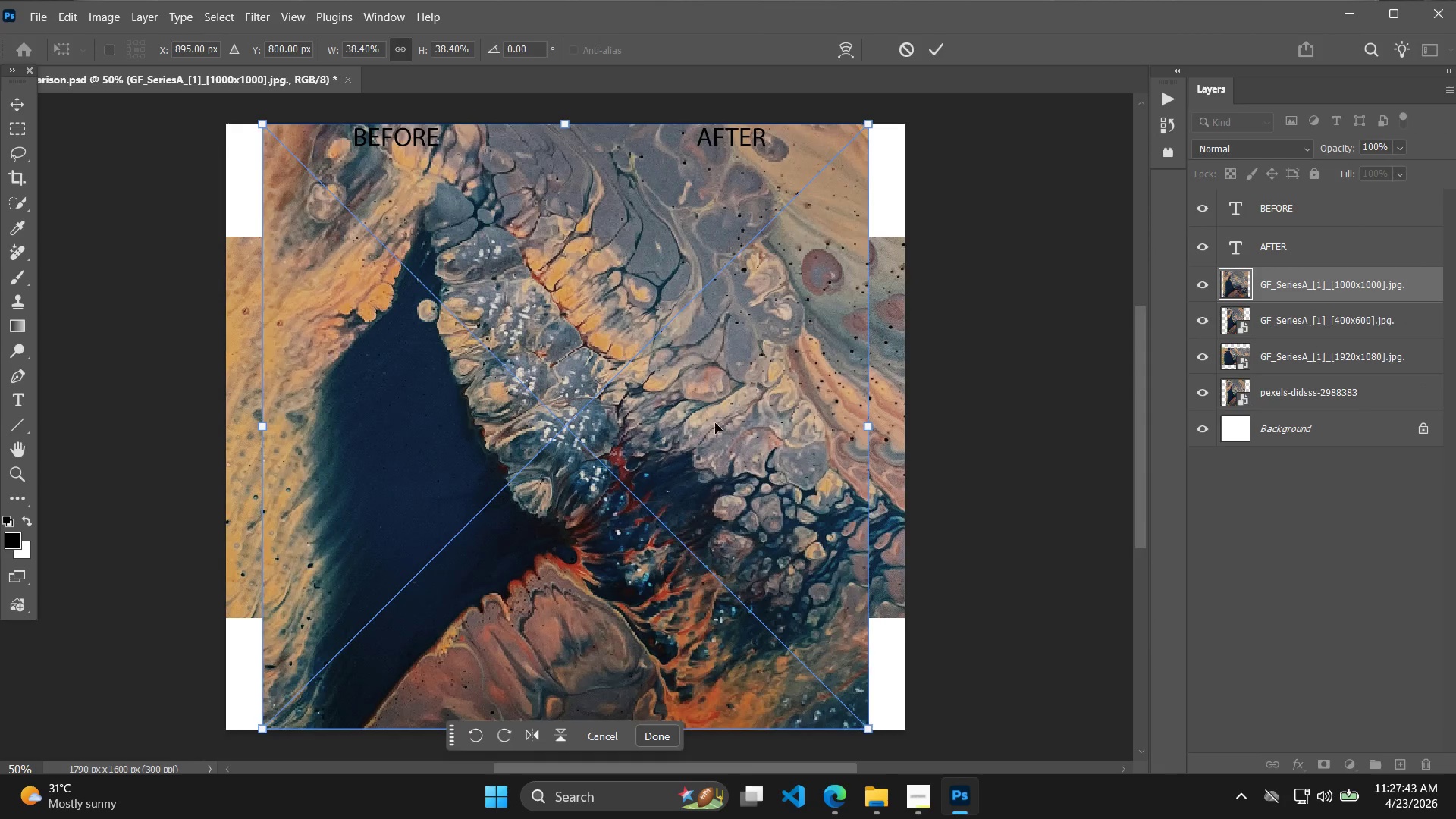 
key(Enter)
 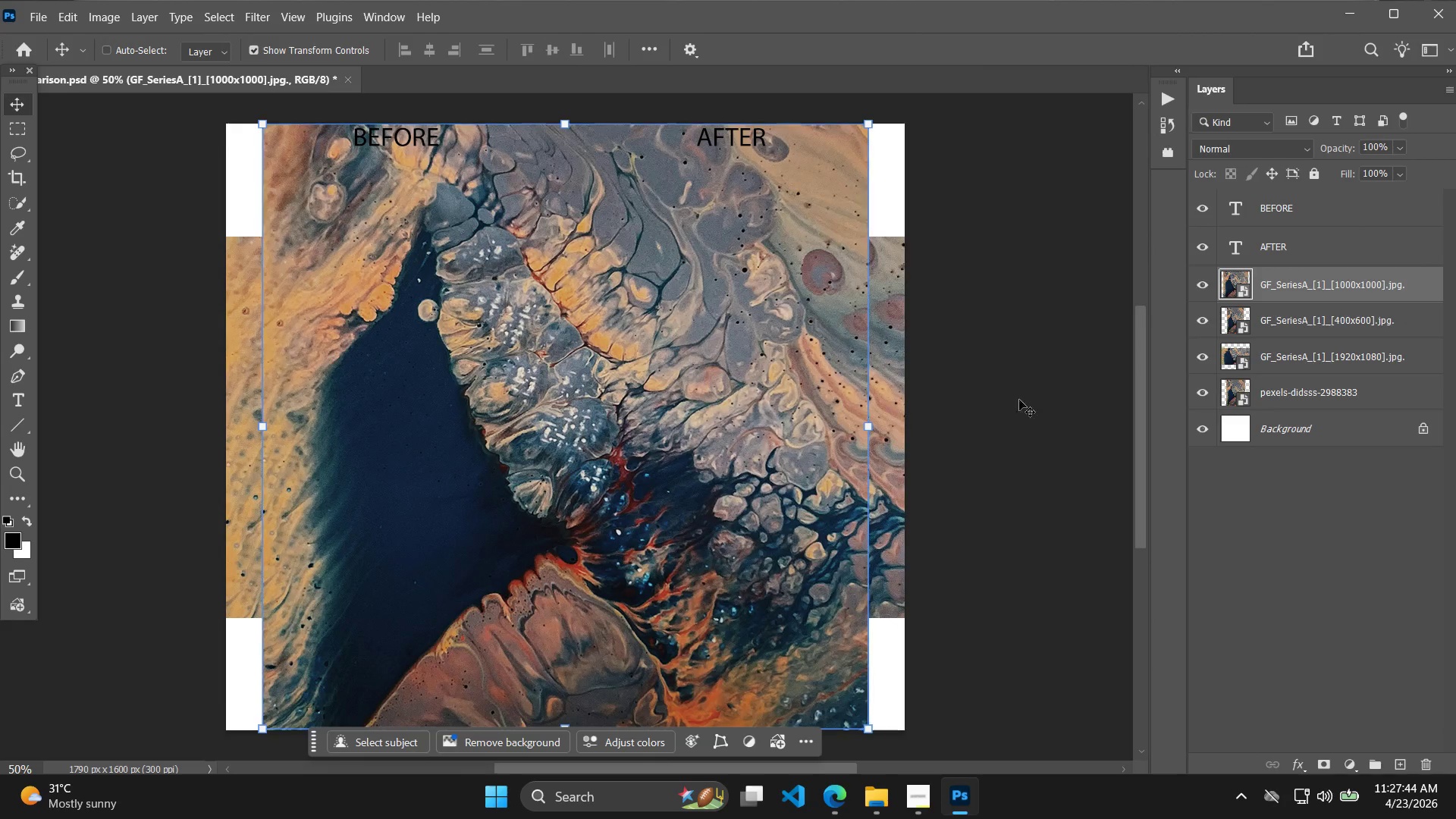 
hold_key(key=ShiftLeft, duration=0.75)
left_click([1297, 393])
 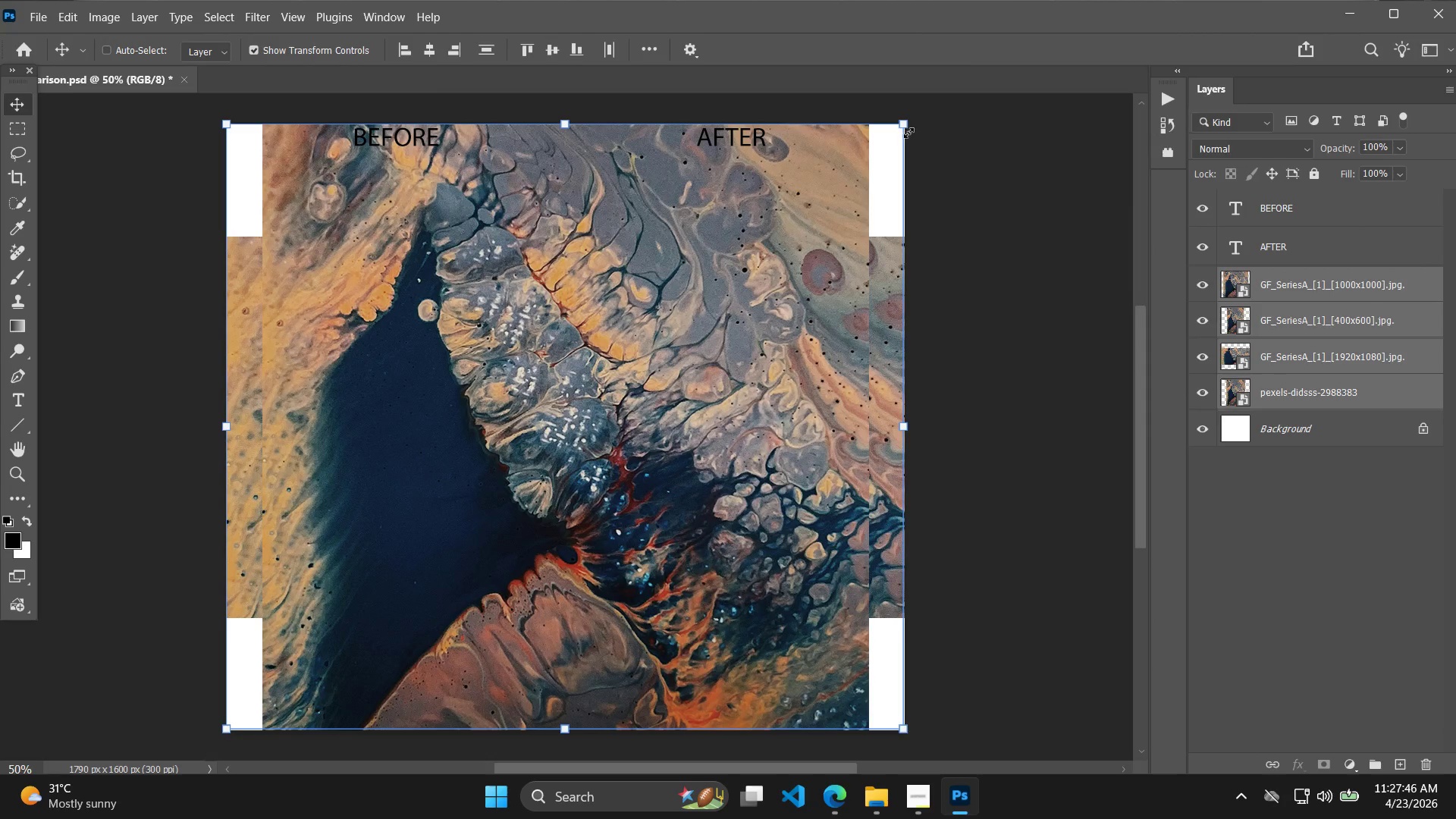 
left_click_drag(start_coordinate=[902, 127], to_coordinate=[441, 572])
 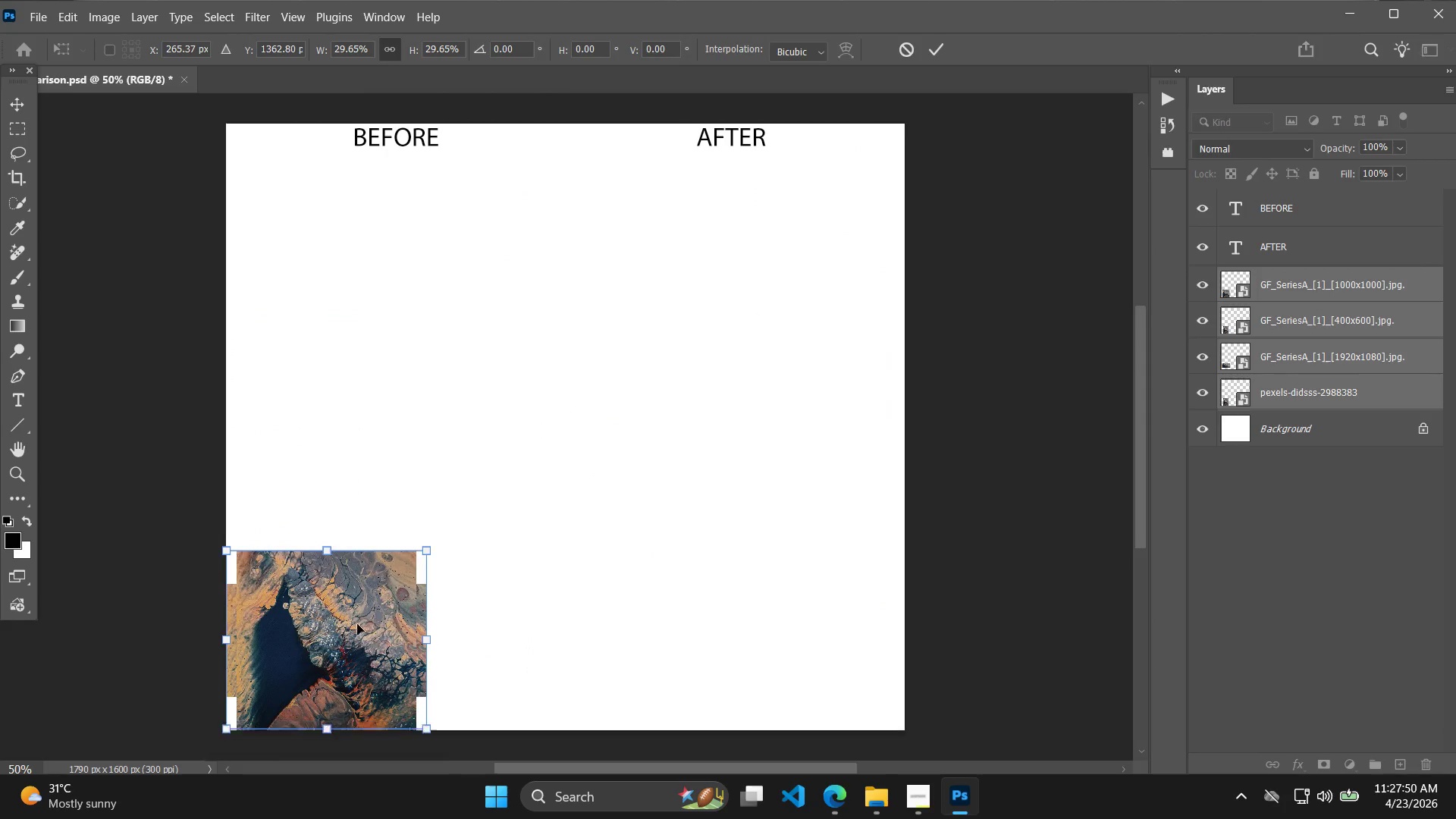 
left_click_drag(start_coordinate=[358, 629], to_coordinate=[416, 403])
 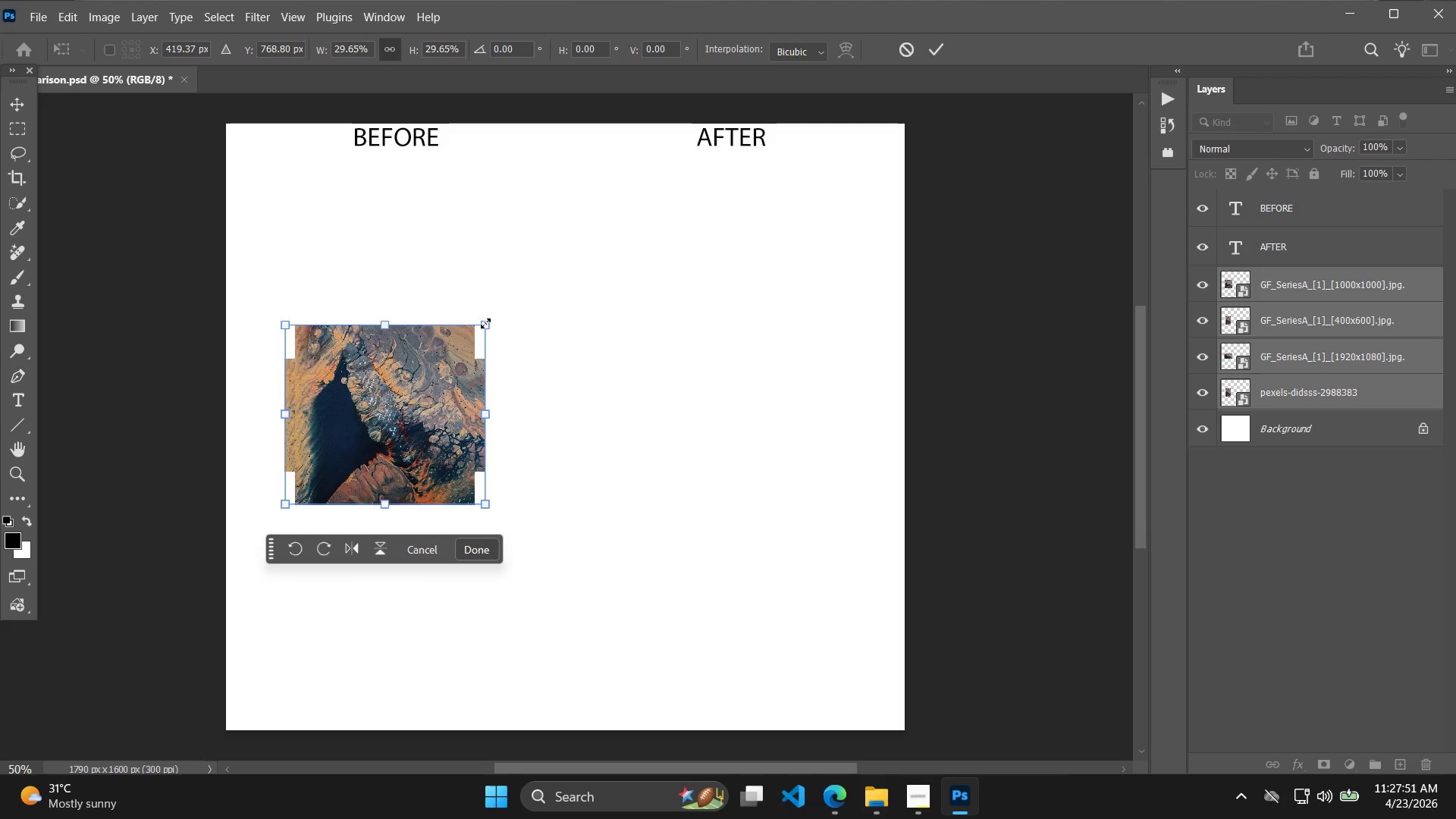 
left_click_drag(start_coordinate=[485, 323], to_coordinate=[463, 344])
 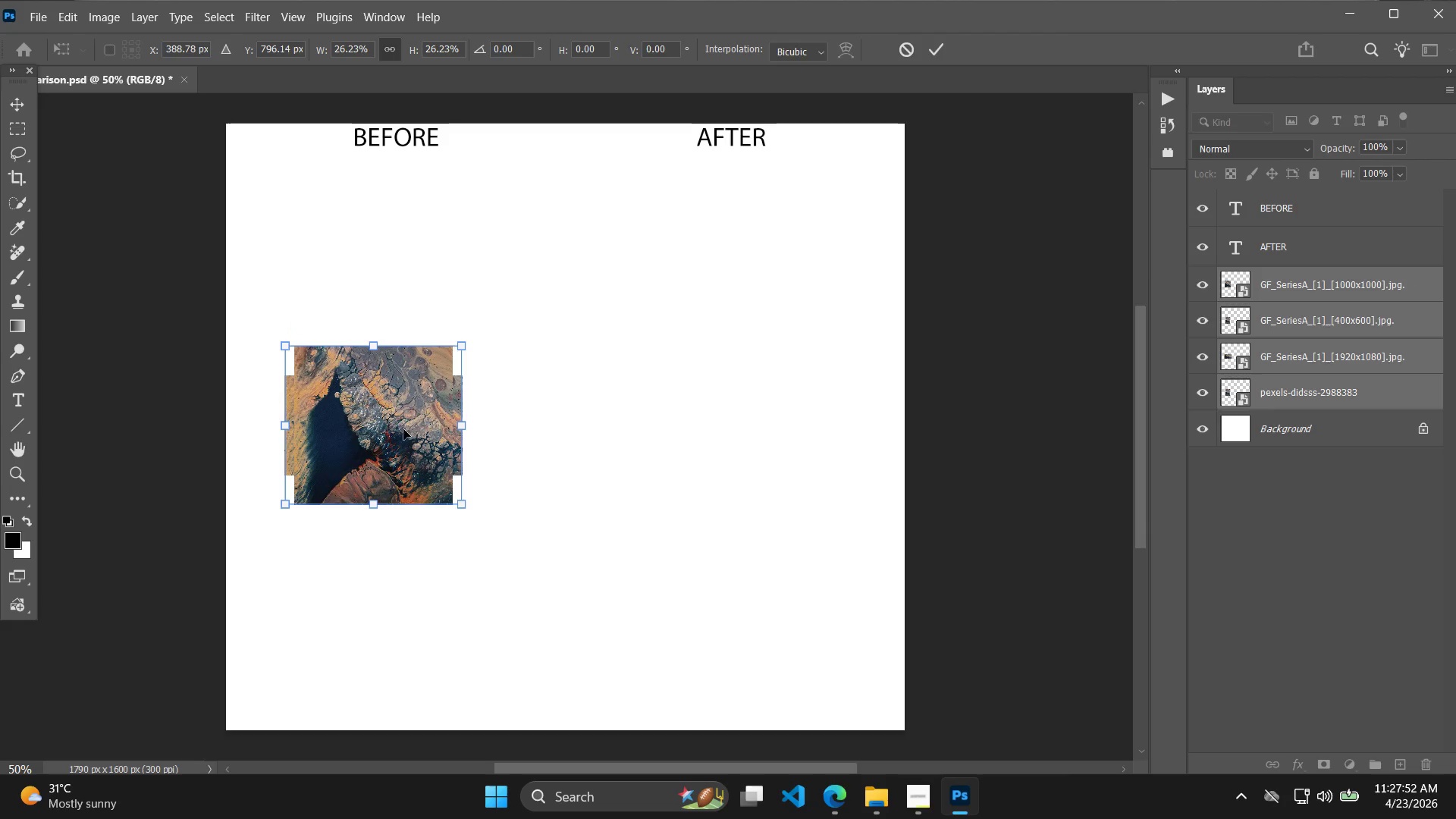 
left_click_drag(start_coordinate=[403, 429], to_coordinate=[405, 355])
 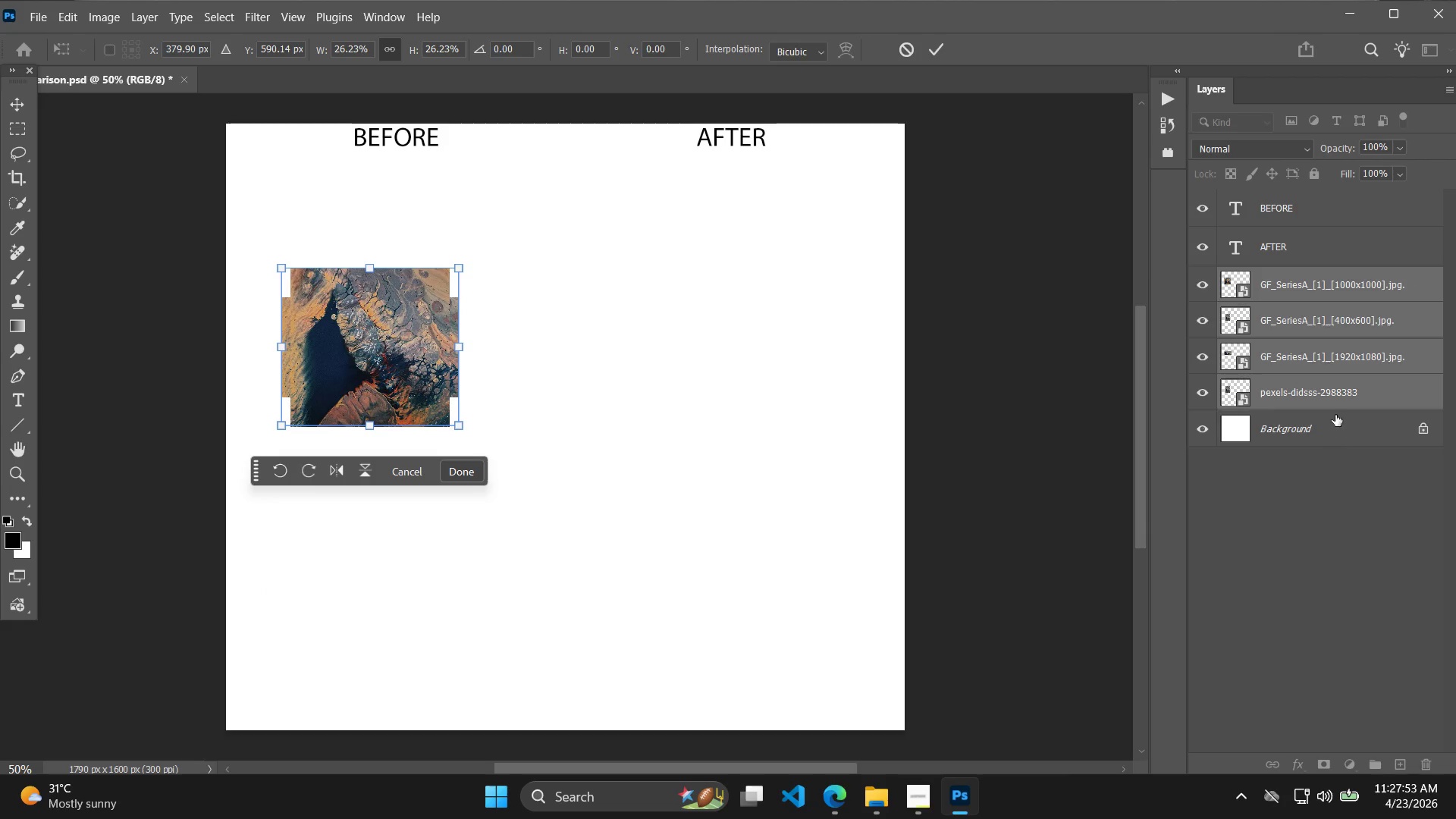 
left_click([1325, 399])
 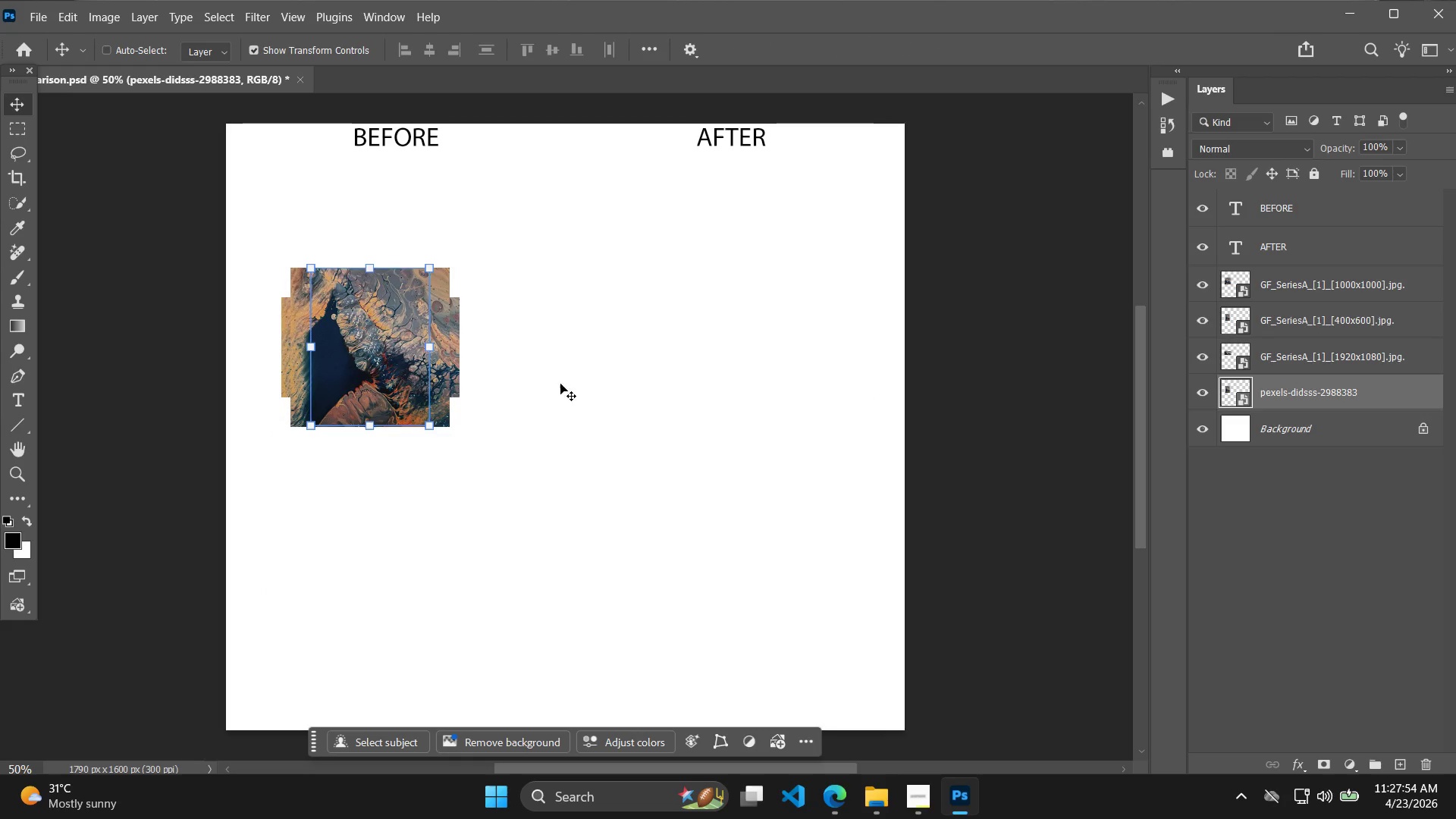 
hold_key(key=ShiftLeft, duration=1.5)
left_click_drag(start_coordinate=[391, 370], to_coordinate=[306, 224])
 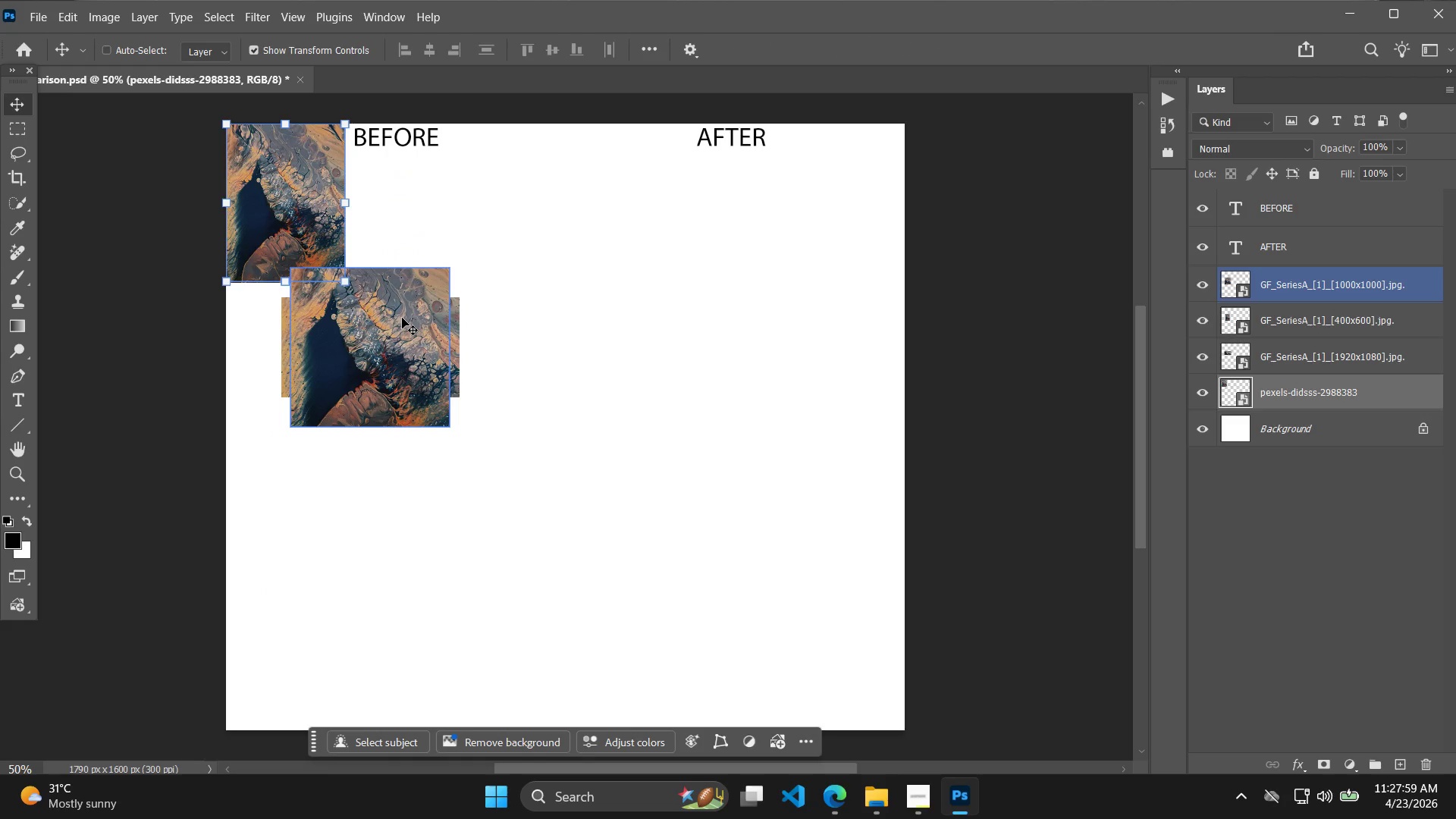 
hold_key(key=ShiftLeft, duration=0.66)
left_click_drag(start_coordinate=[402, 319], to_coordinate=[428, 388])
 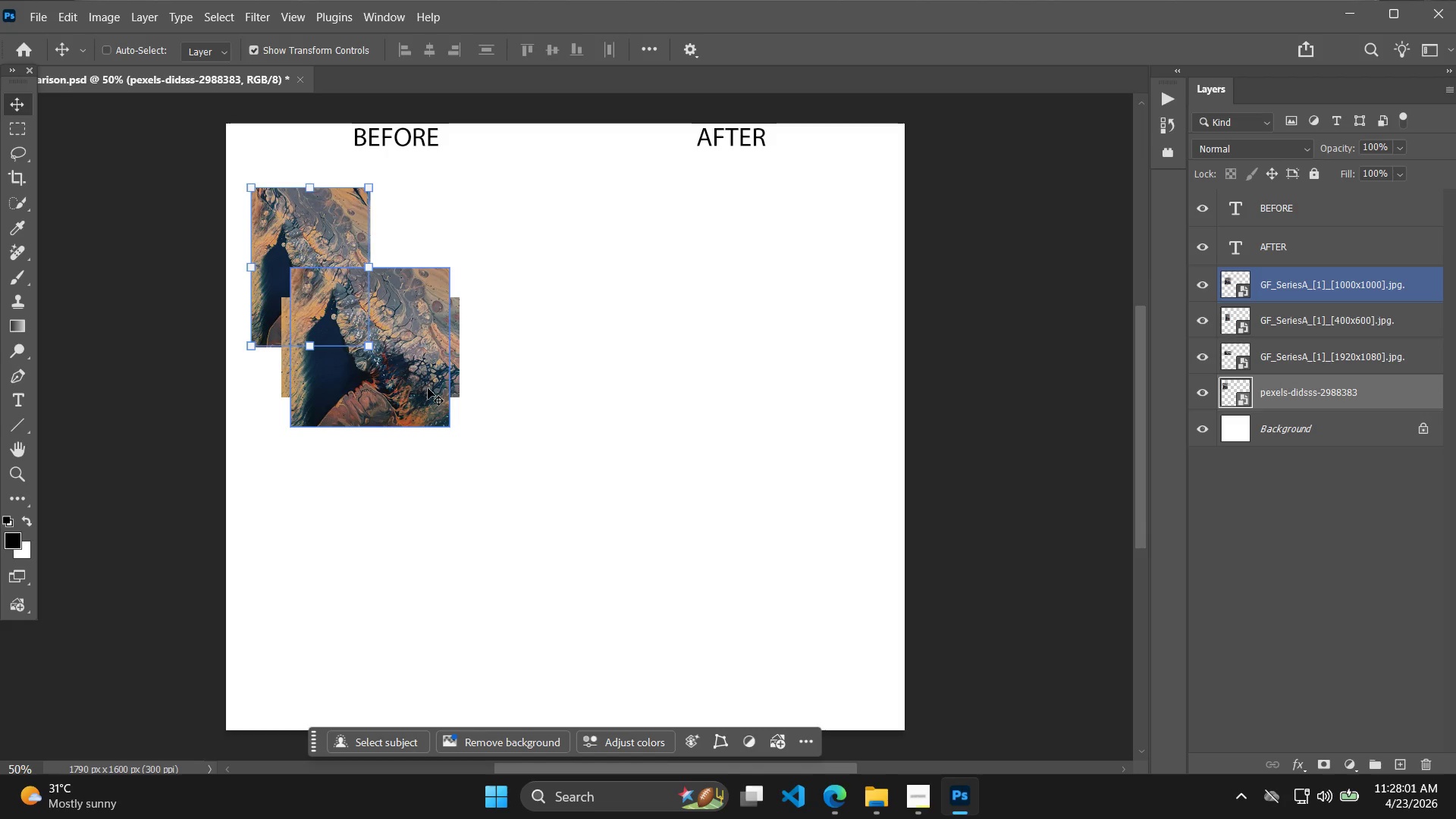 
key(Control+Z)
 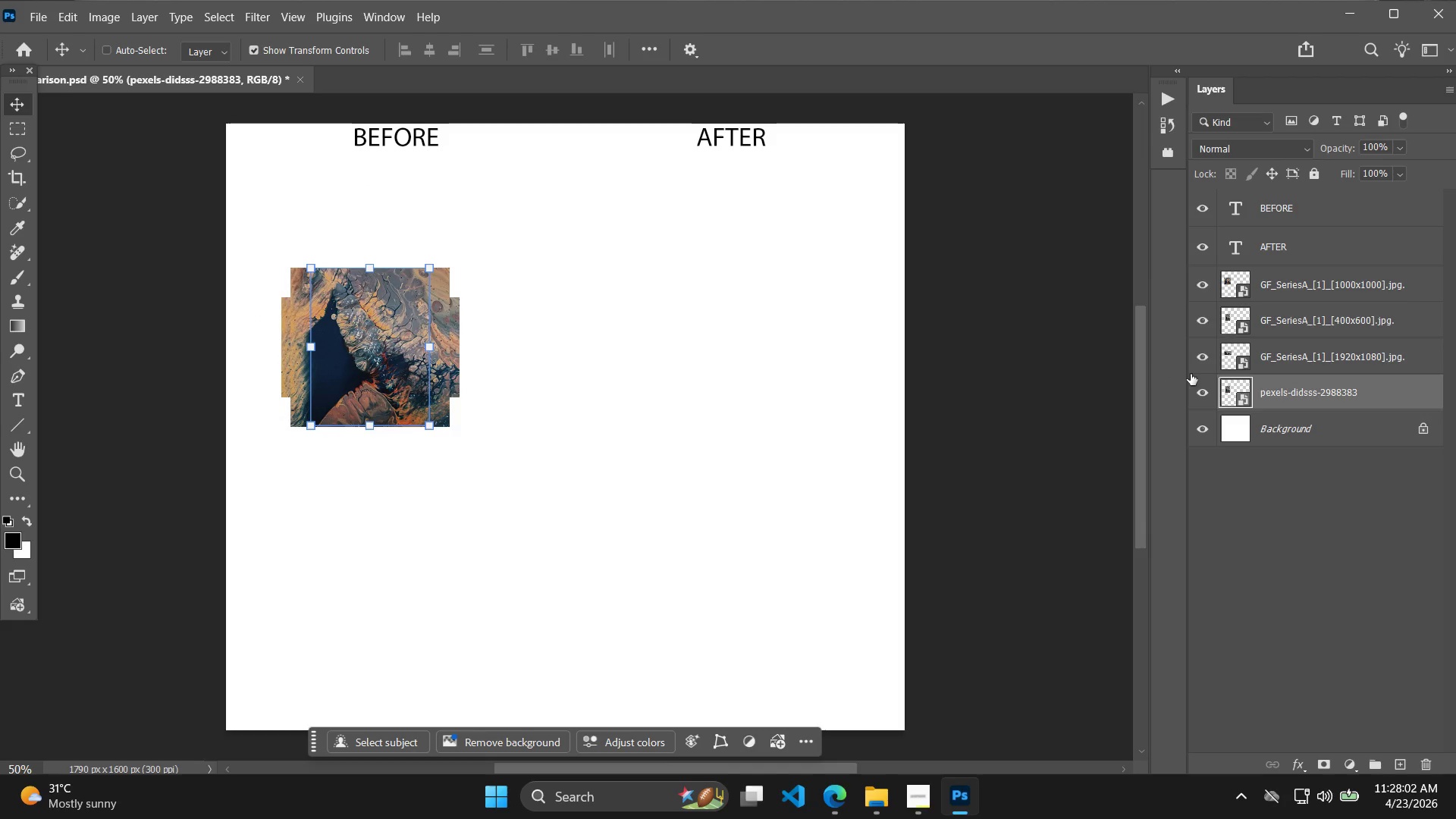 
hold_key(key=ShiftLeft, duration=0.89)
left_click_drag(start_coordinate=[381, 355], to_coordinate=[296, 212])
 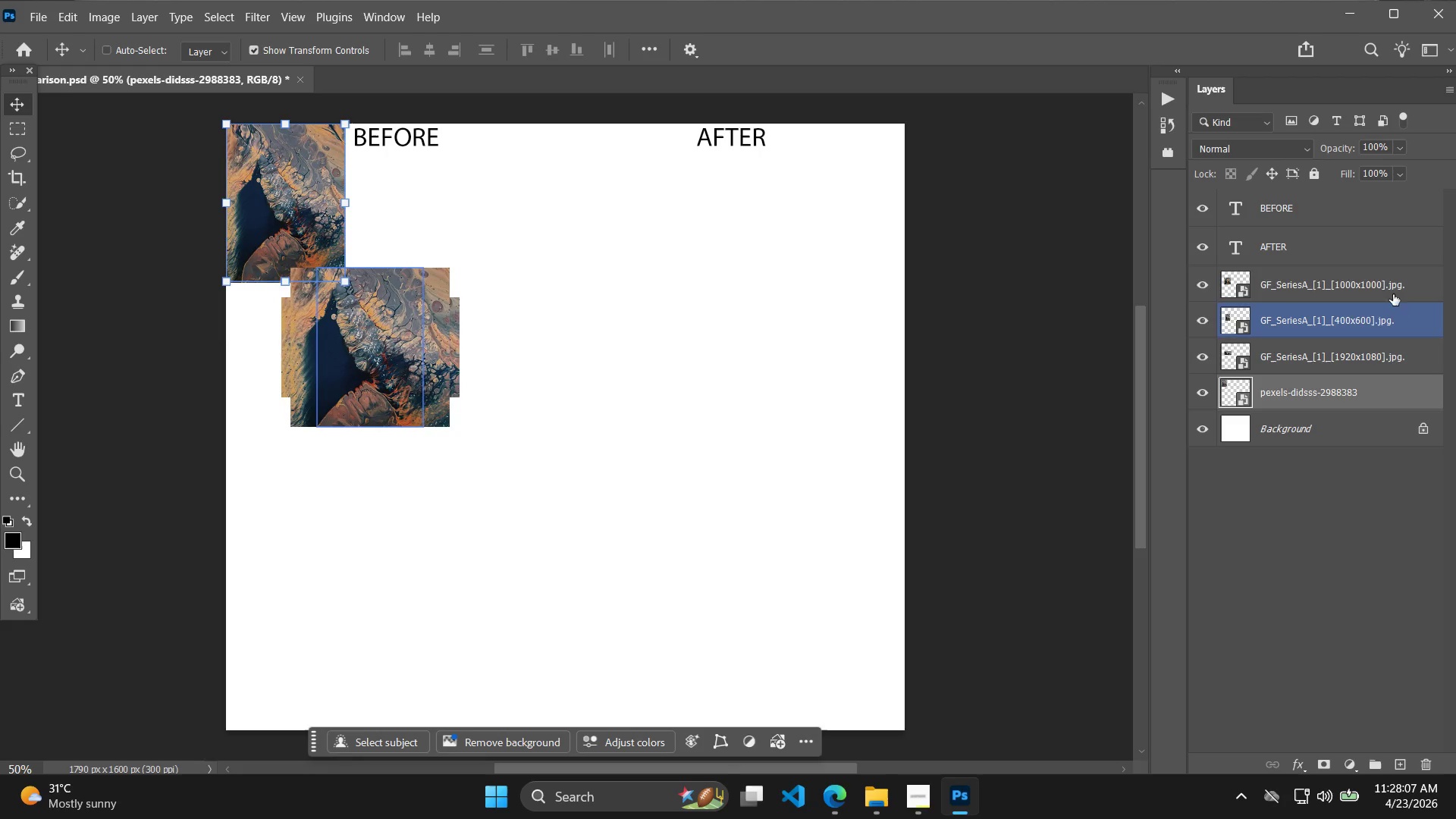 
left_click([1384, 318])
 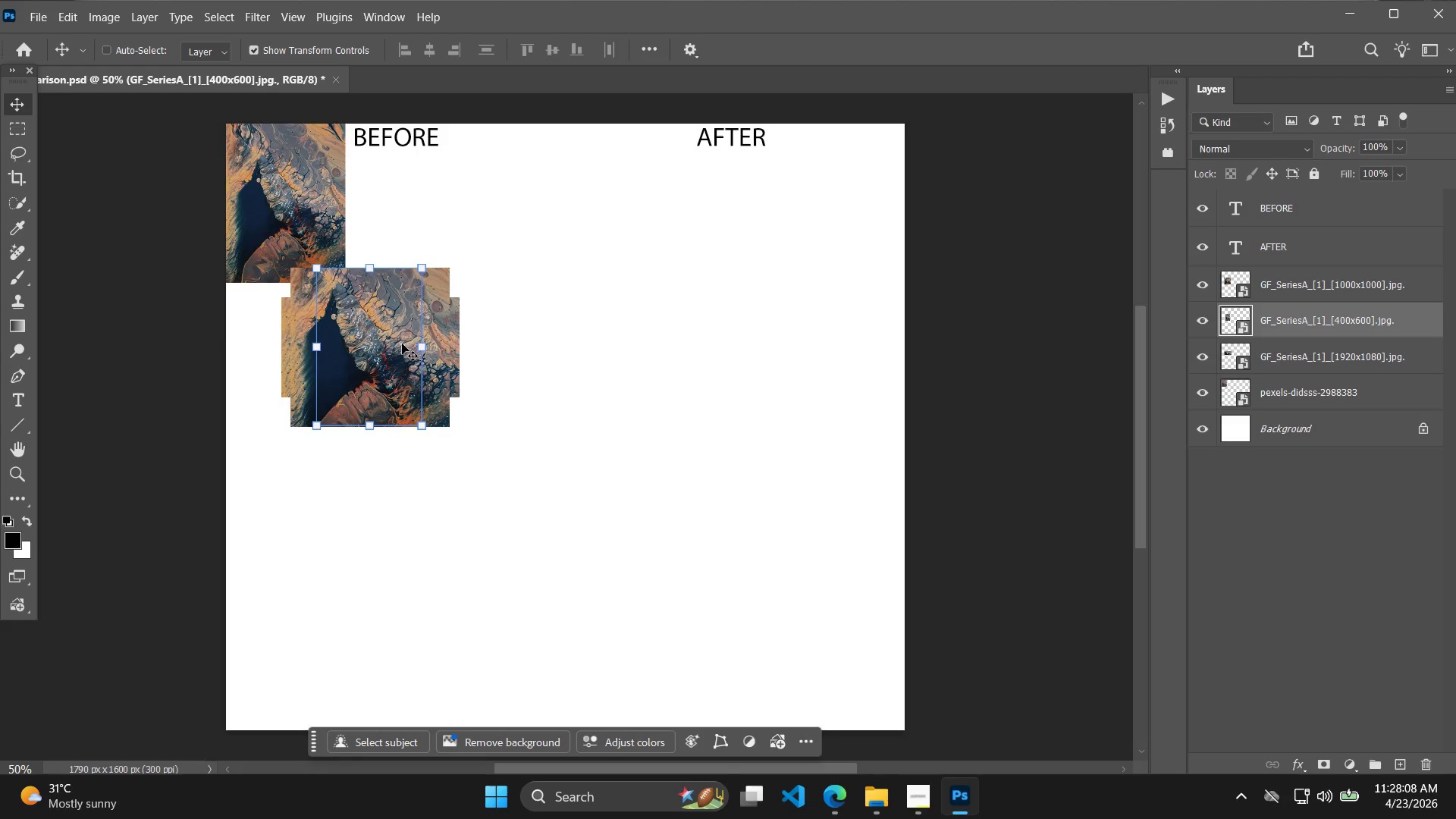 
left_click_drag(start_coordinate=[382, 344], to_coordinate=[413, 201])
 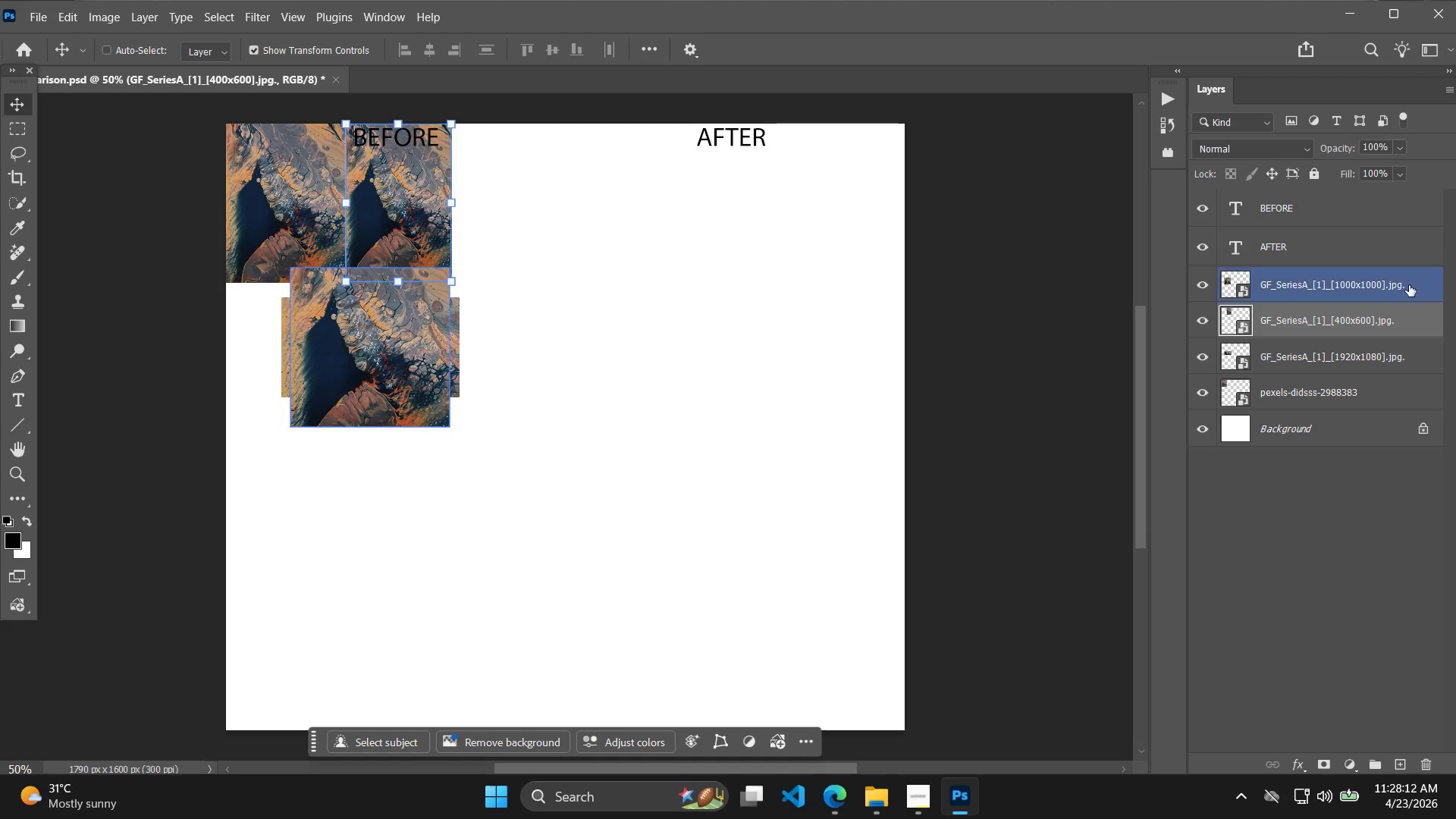 
left_click([1409, 285])
 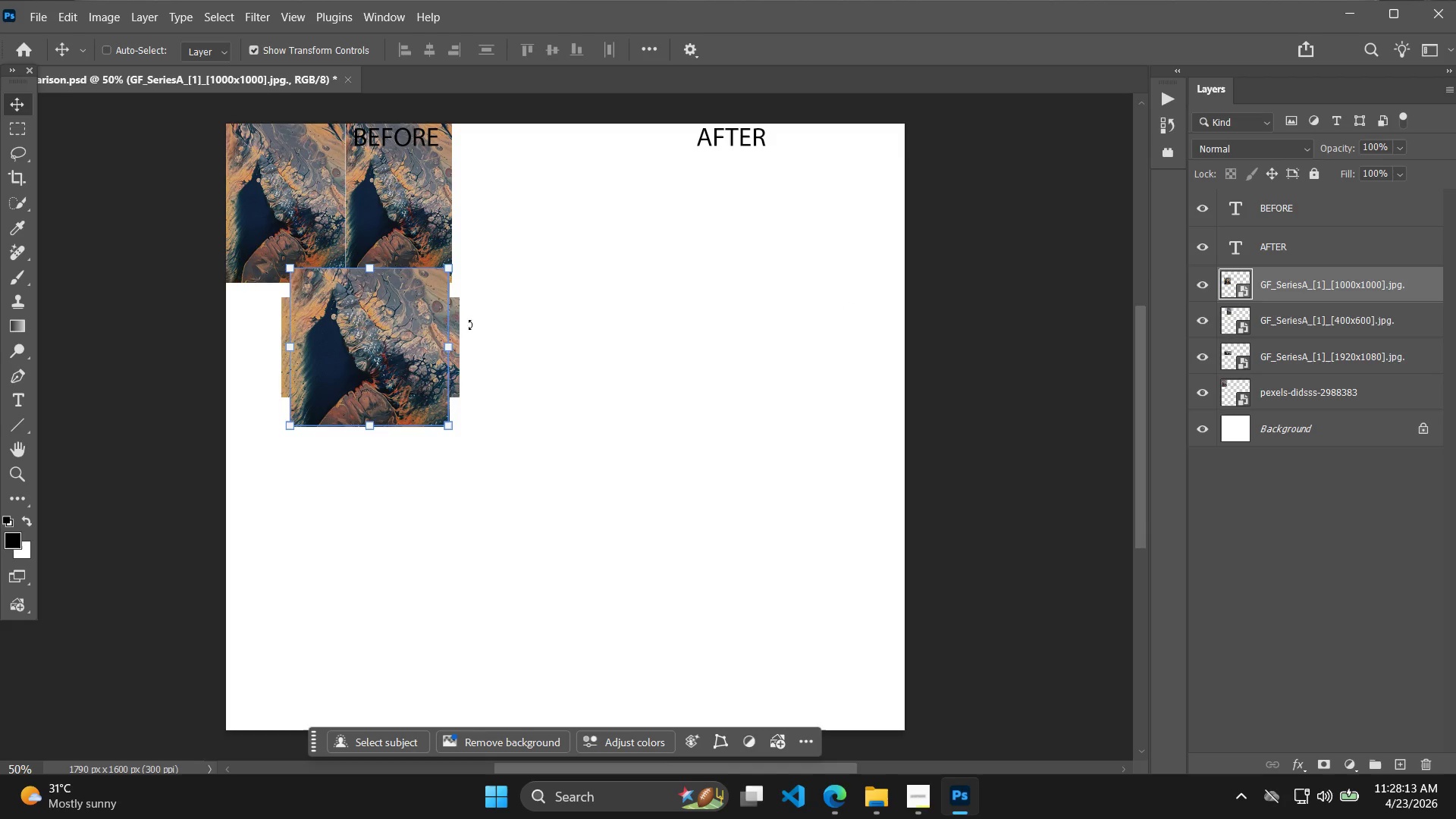 
hold_key(key=ShiftLeft, duration=0.56)
left_click_drag(start_coordinate=[389, 340], to_coordinate=[548, 197])
 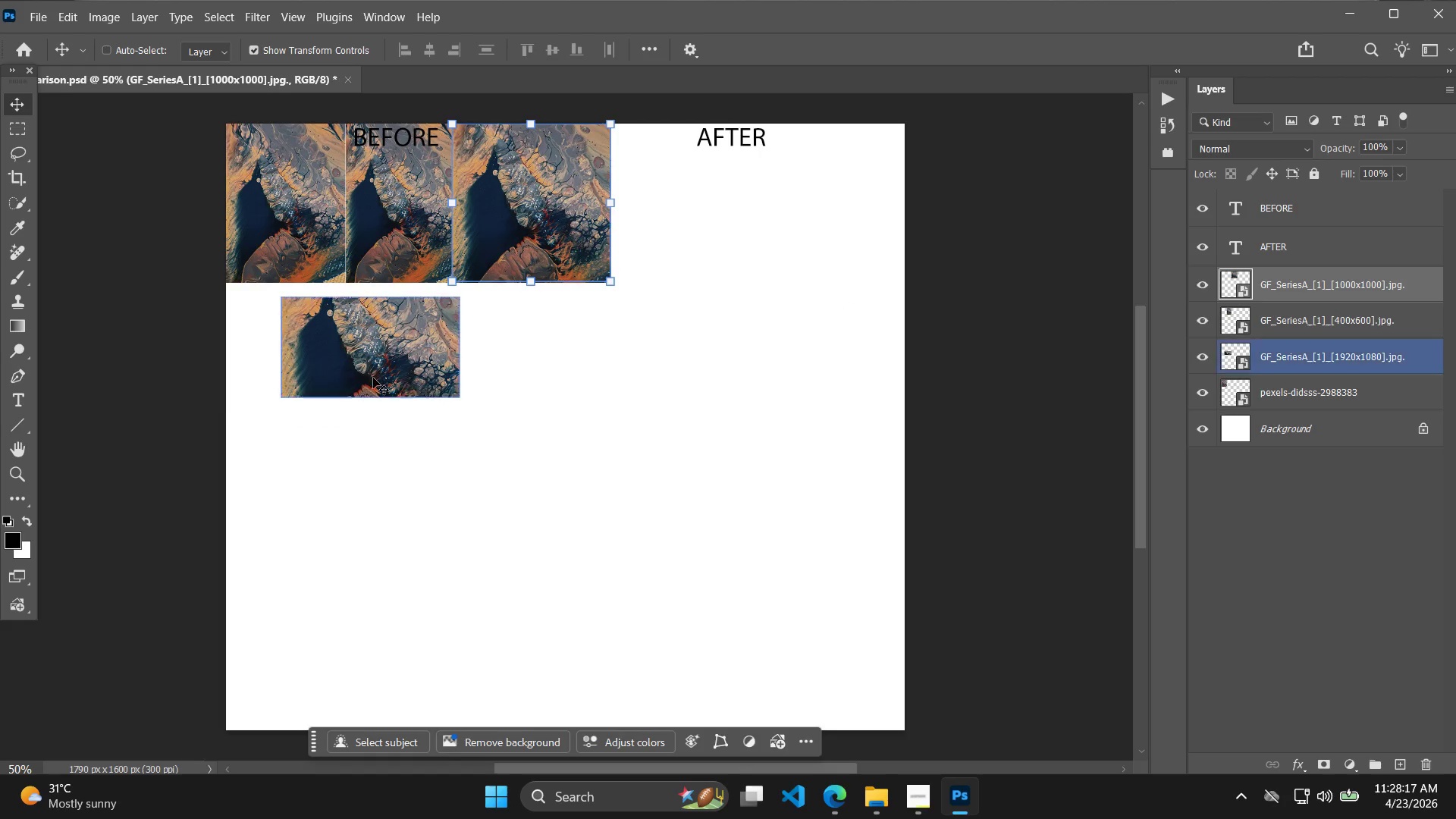 
left_click([372, 370])
 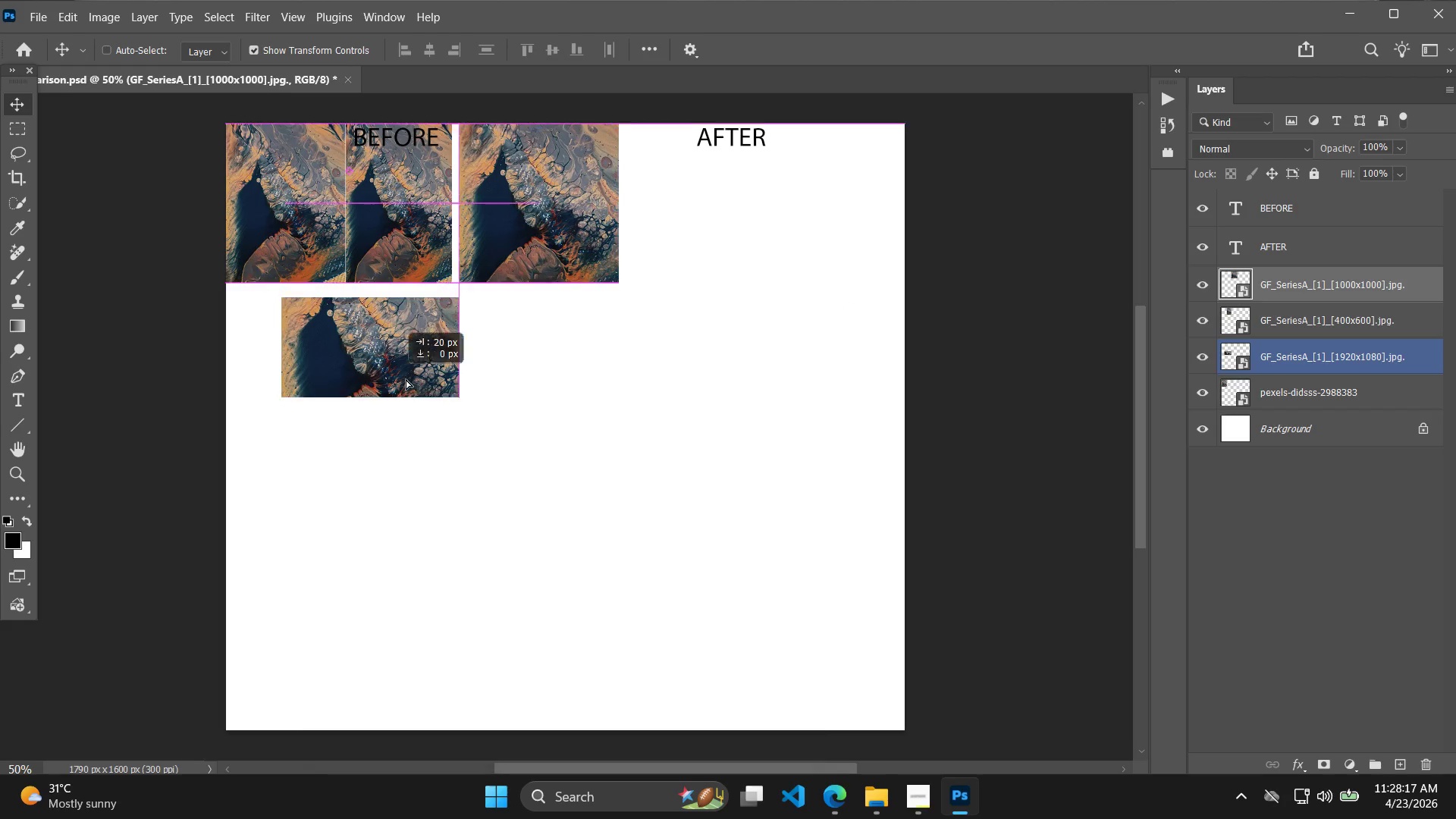 
left_click_drag(start_coordinate=[372, 370], to_coordinate=[555, 384])
 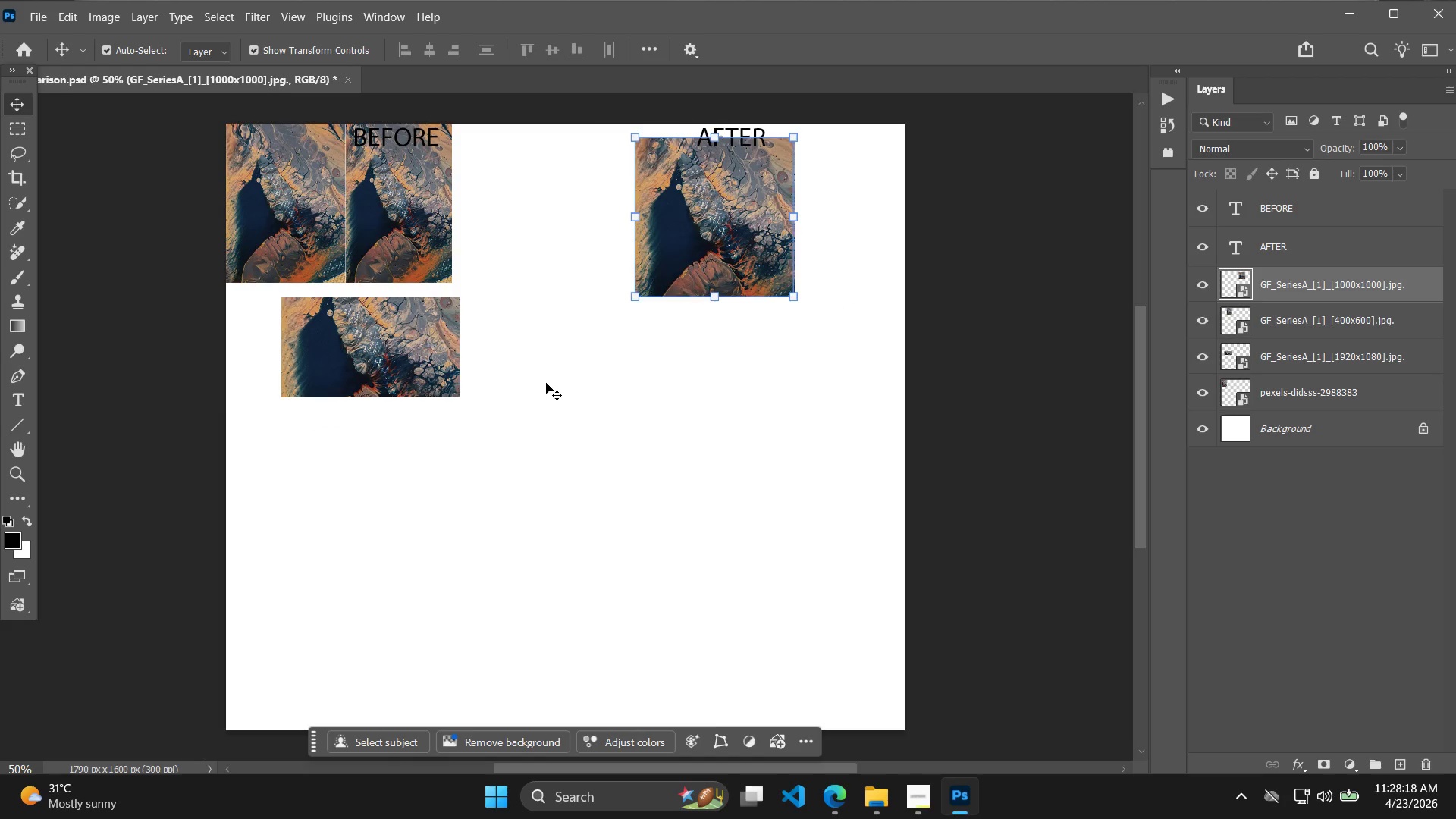 
key(Control+Z)
 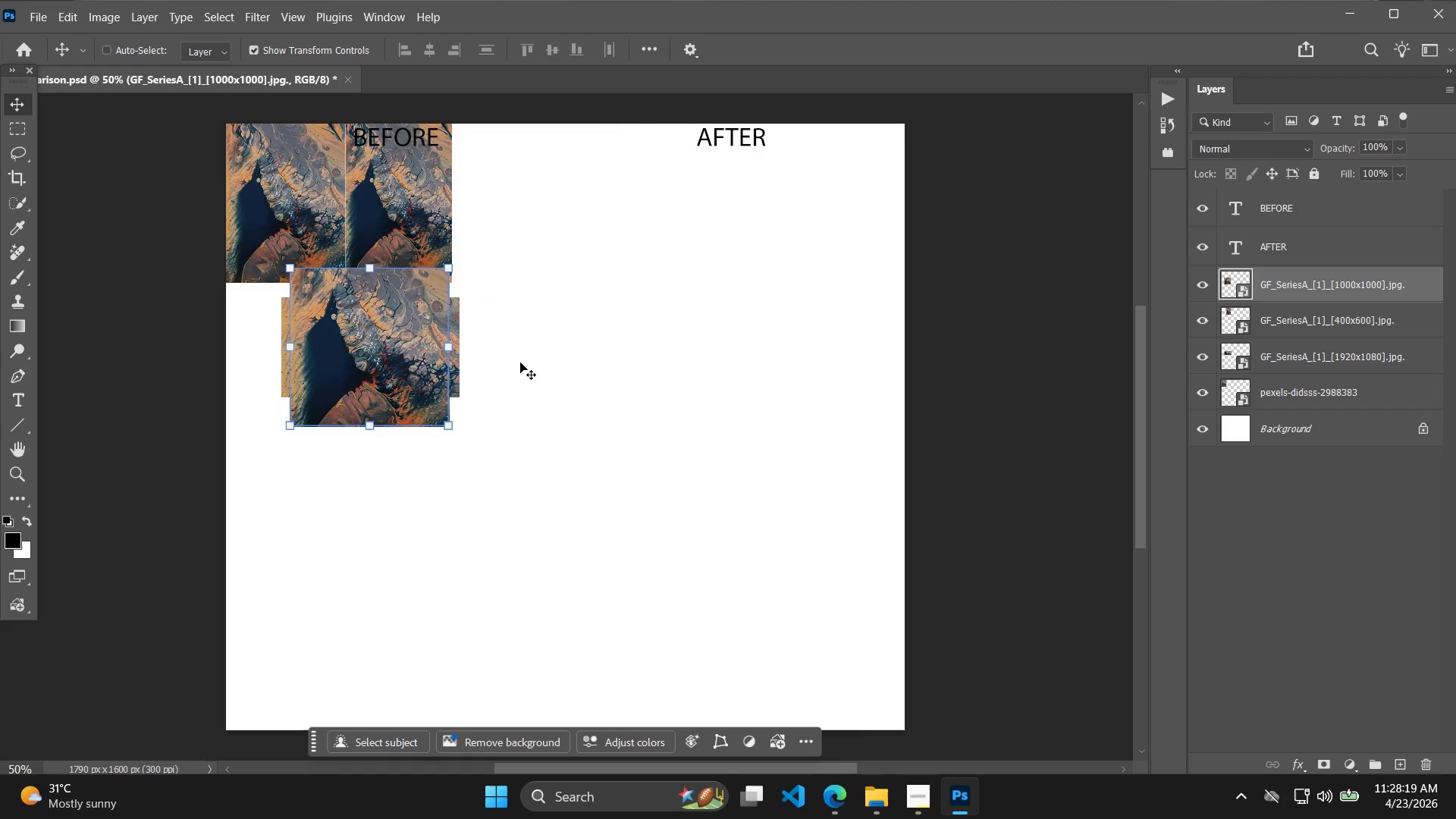 
left_click_drag(start_coordinate=[413, 363], to_coordinate=[574, 218])
 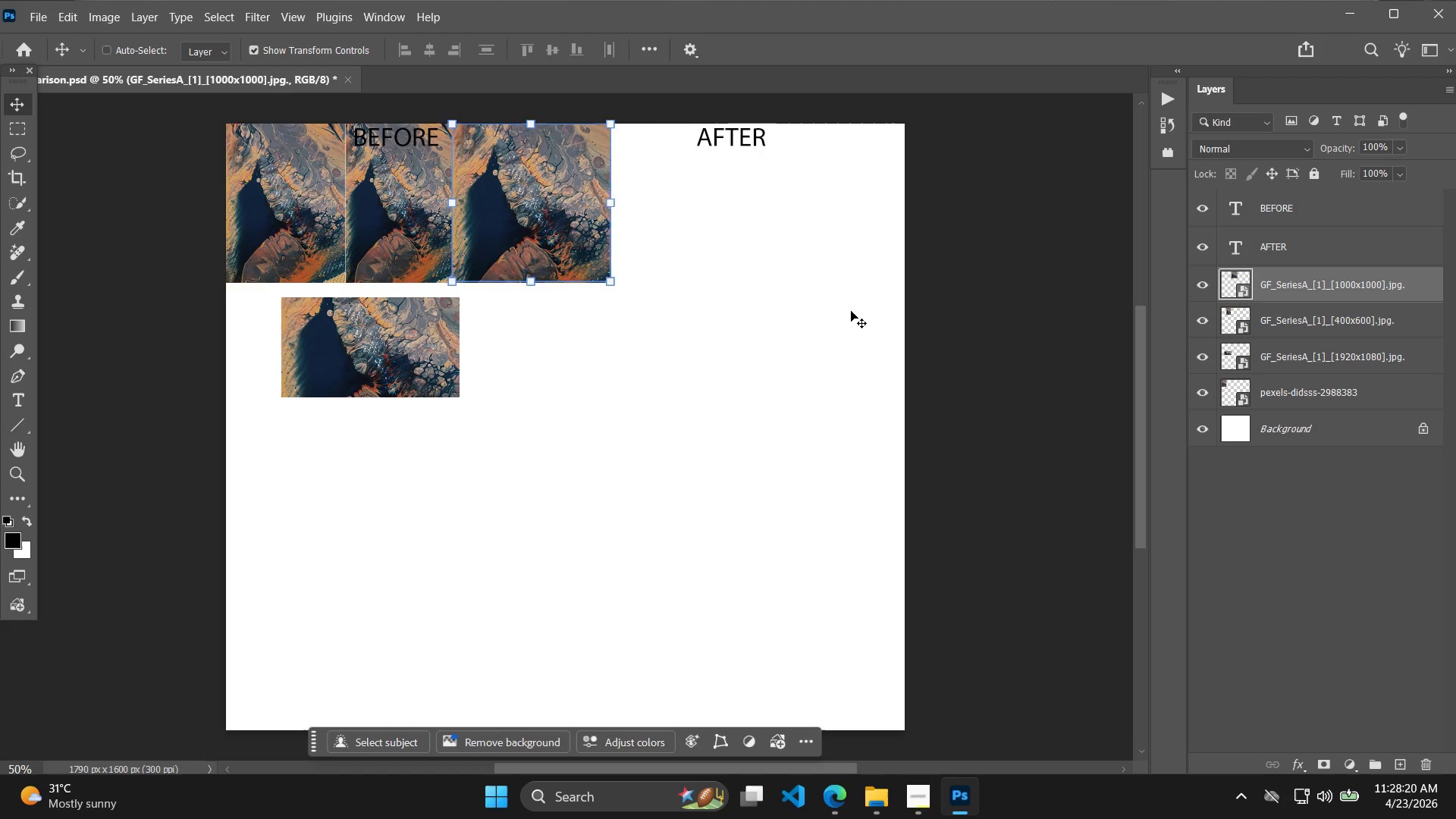 
left_click([852, 312])
 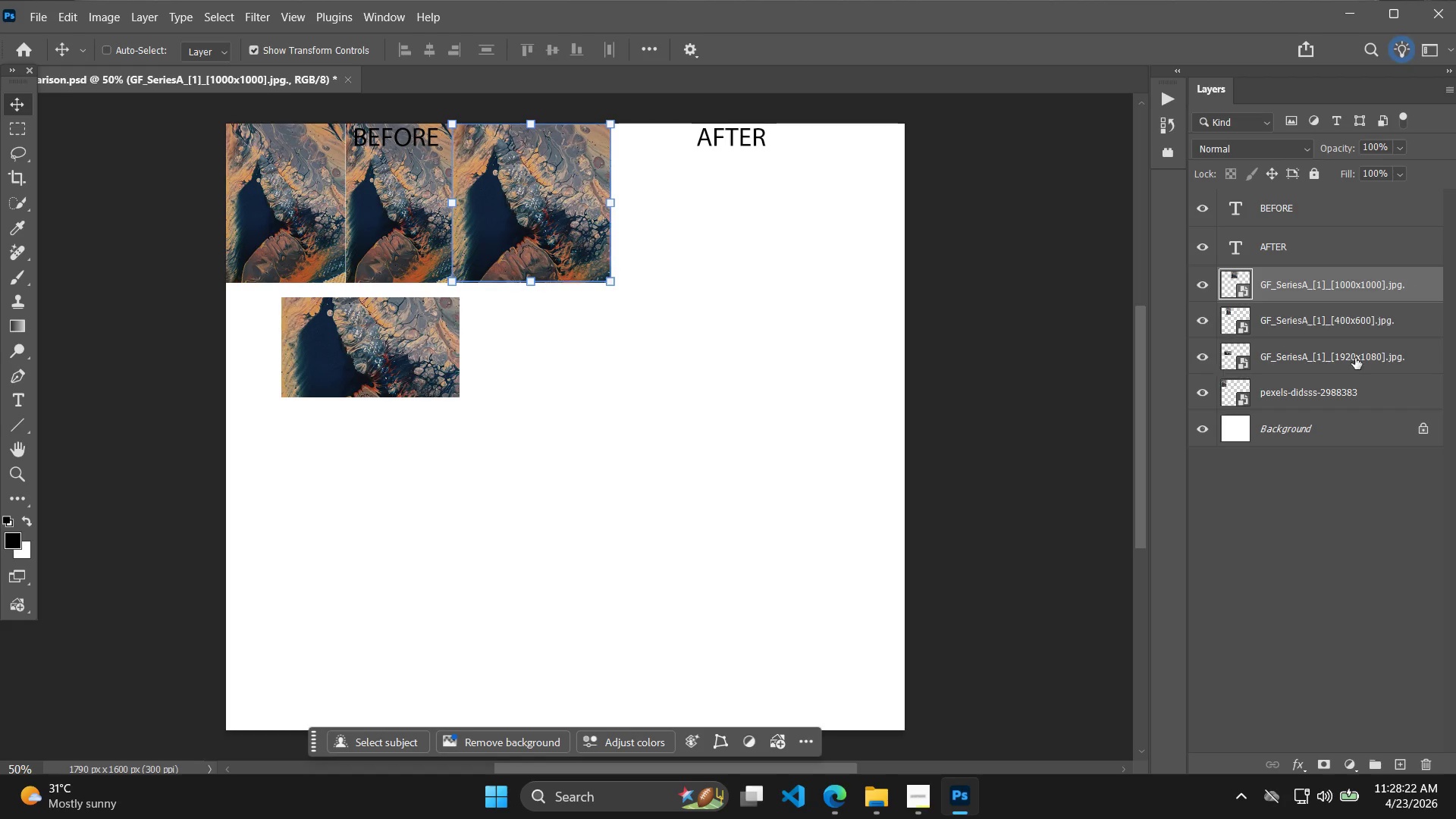 
left_click([1357, 330])
 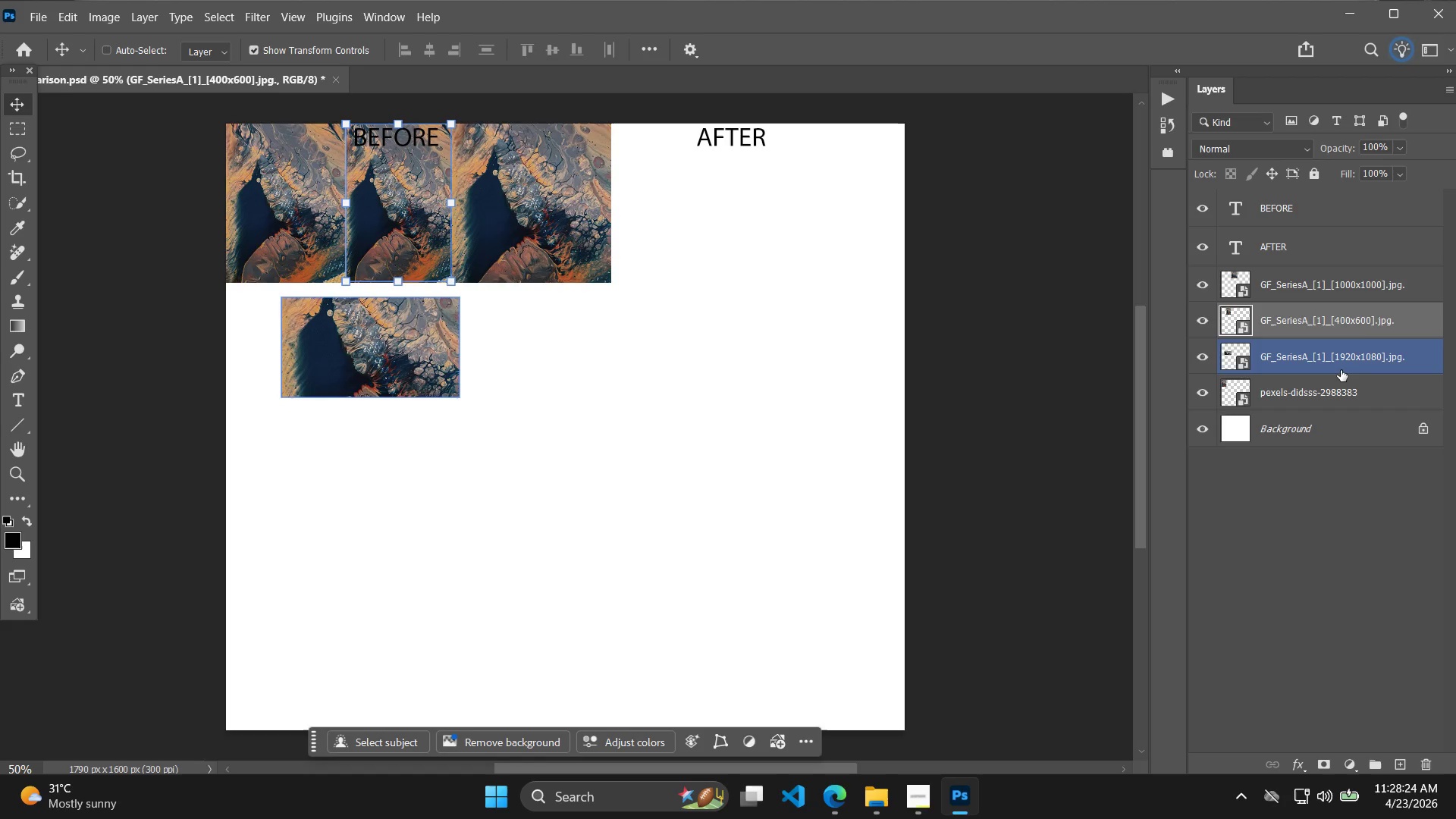 
left_click([1341, 368])
 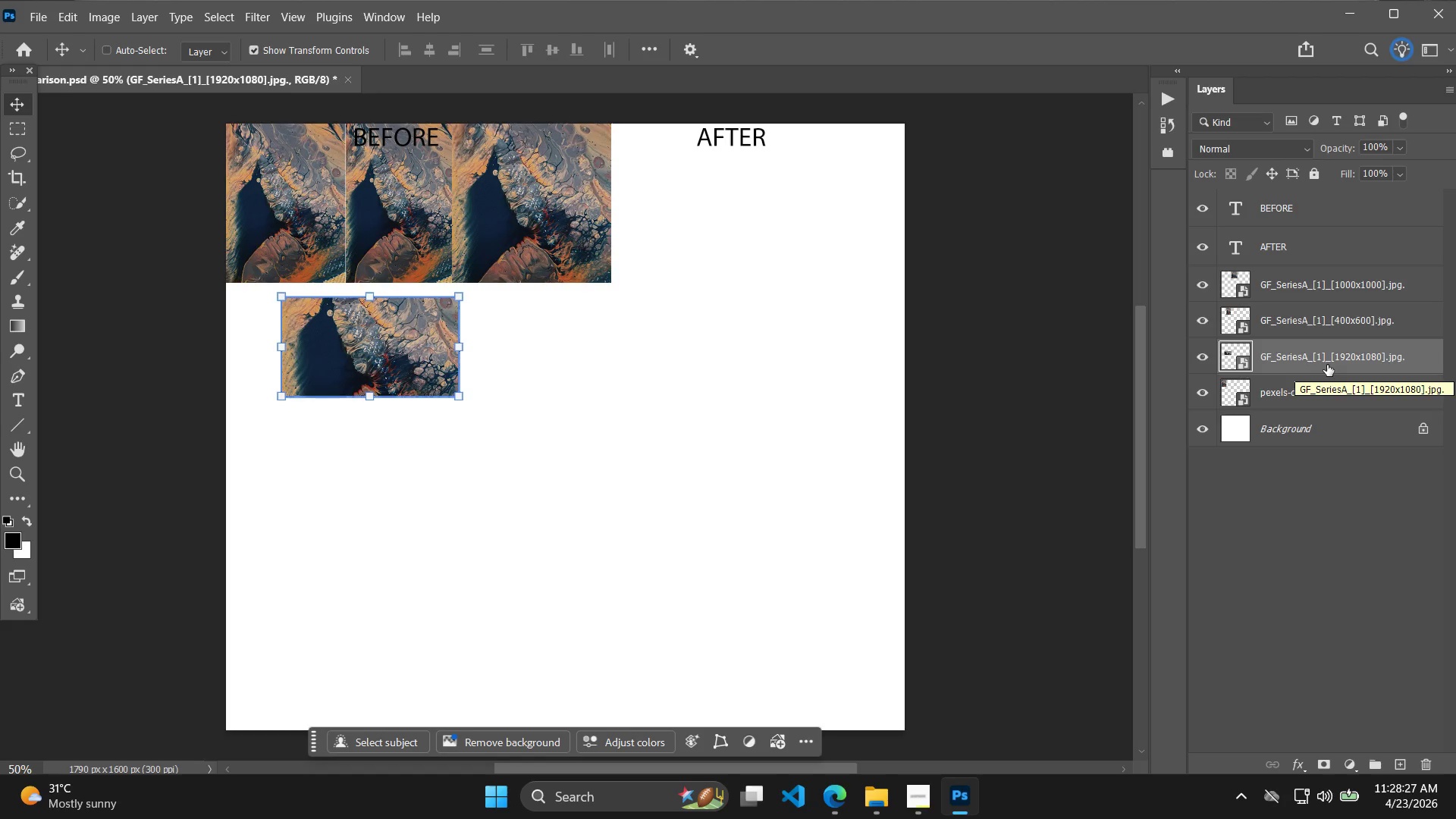 
mouse_move([1245, 358])
 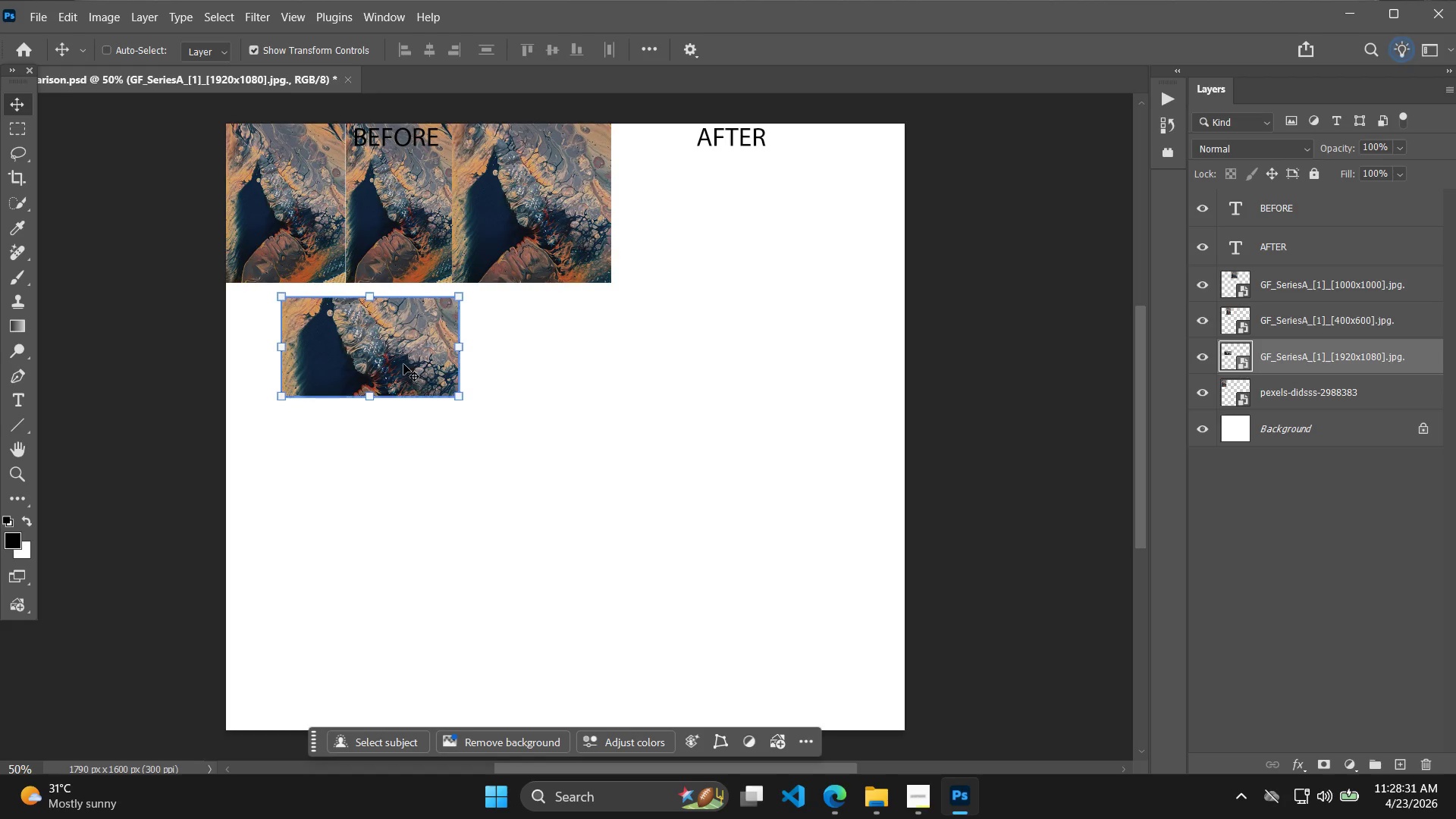 
left_click_drag(start_coordinate=[401, 360], to_coordinate=[728, 188])
 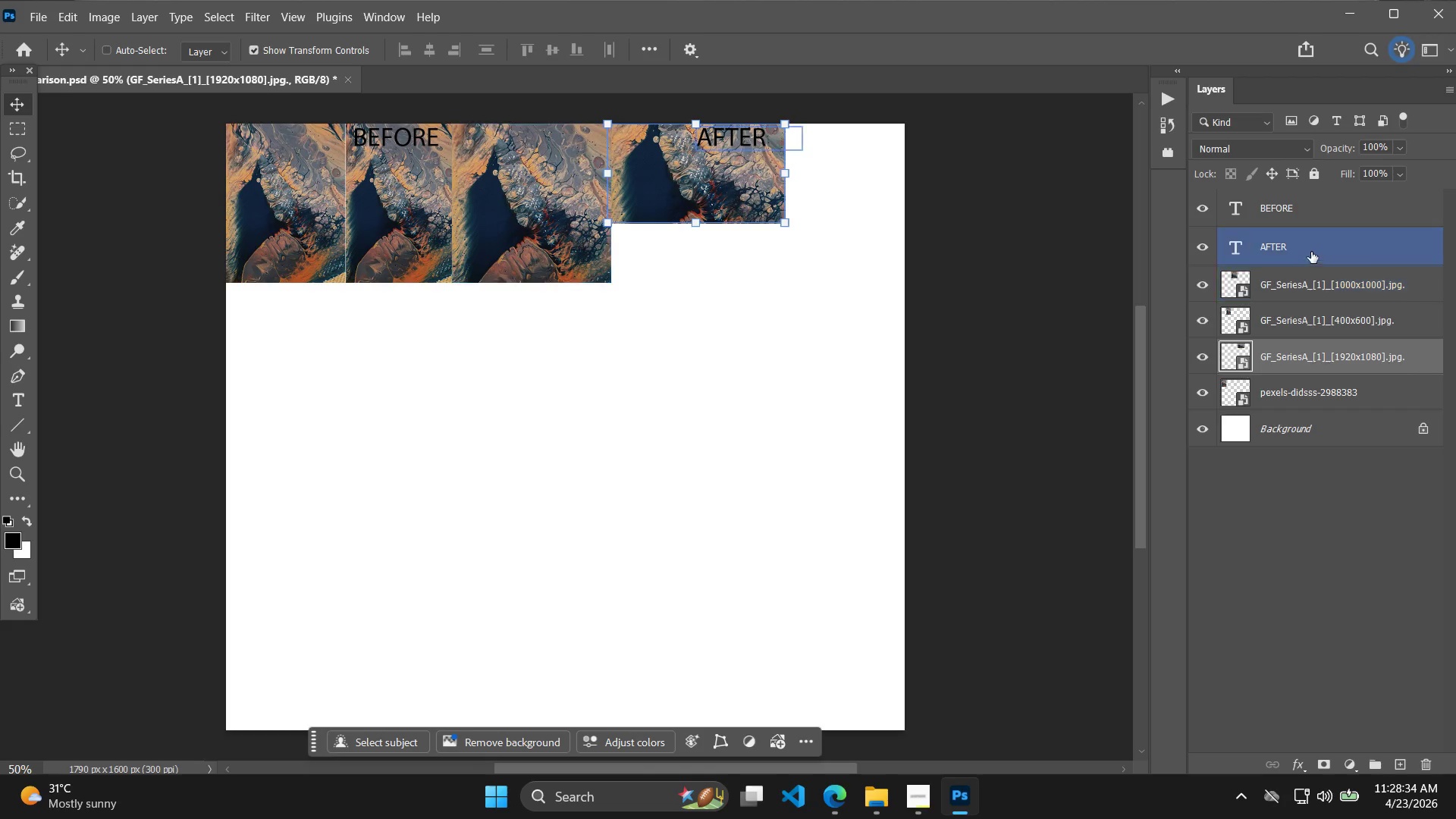 
left_click([1319, 218])
 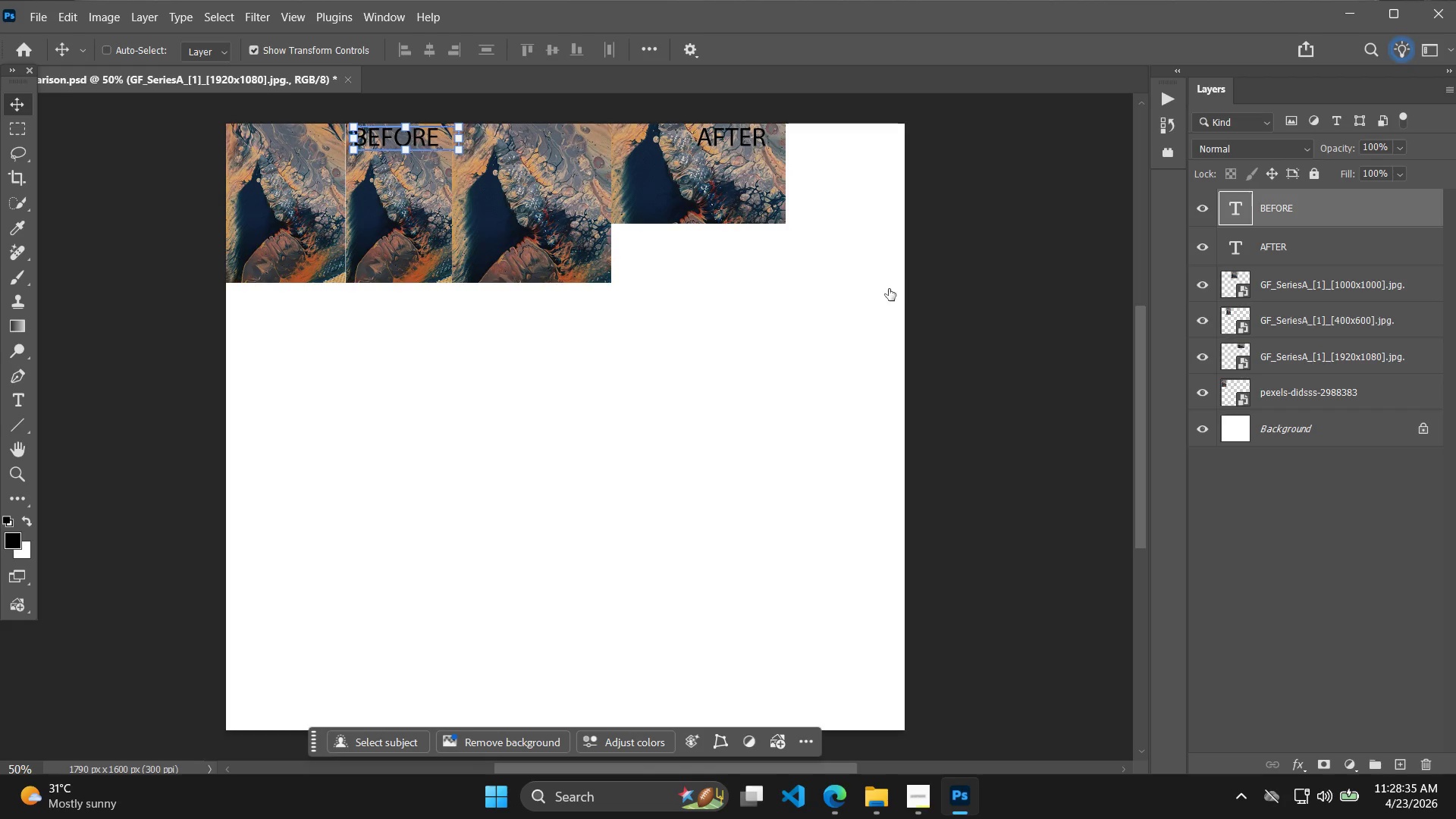 
hold_key(key=AltLeft, duration=0.73)
scroll: coordinate [872, 300], scroll_direction: up, amount: 3.0
 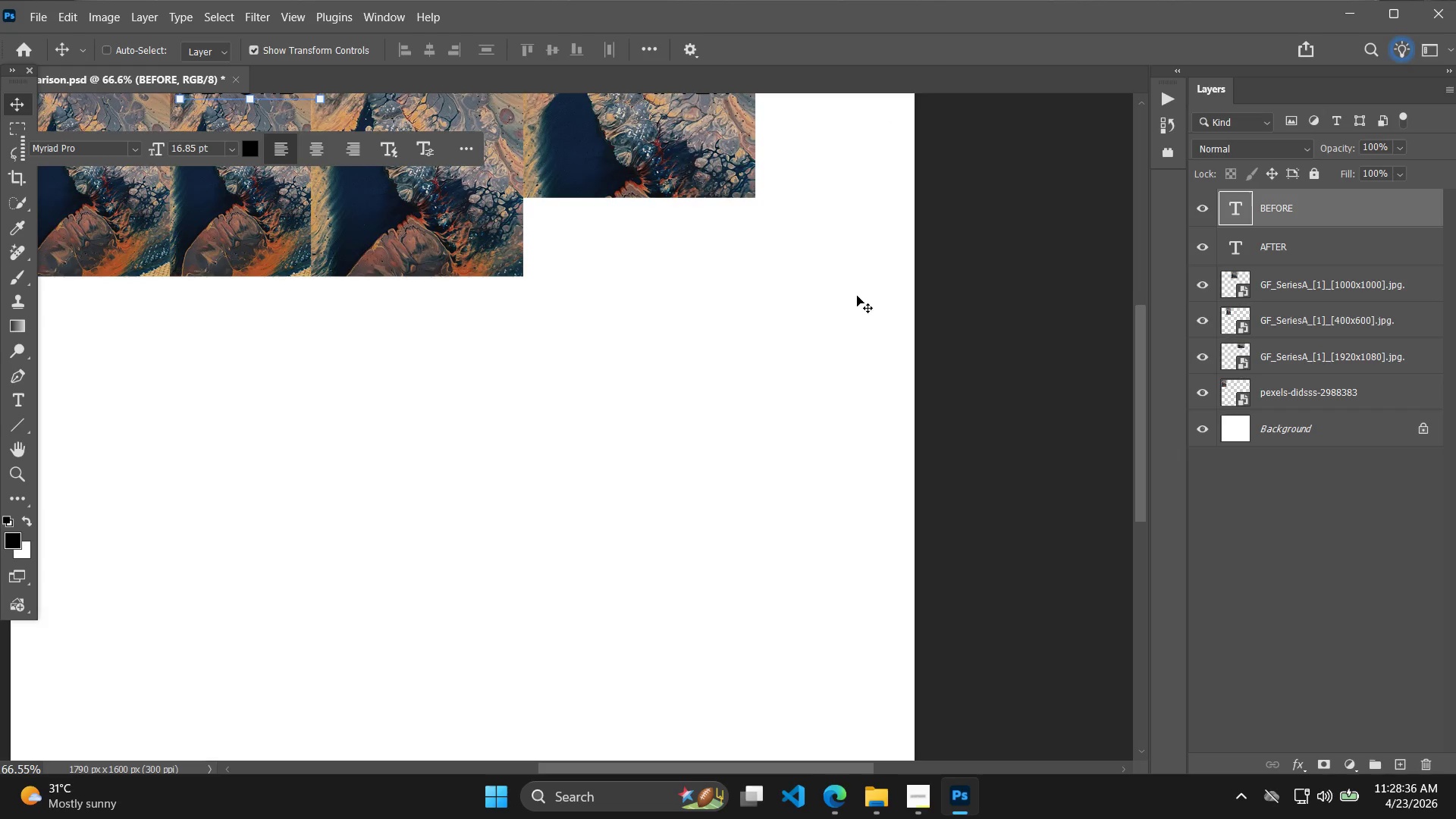 
hold_key(key=Space, duration=0.61)
 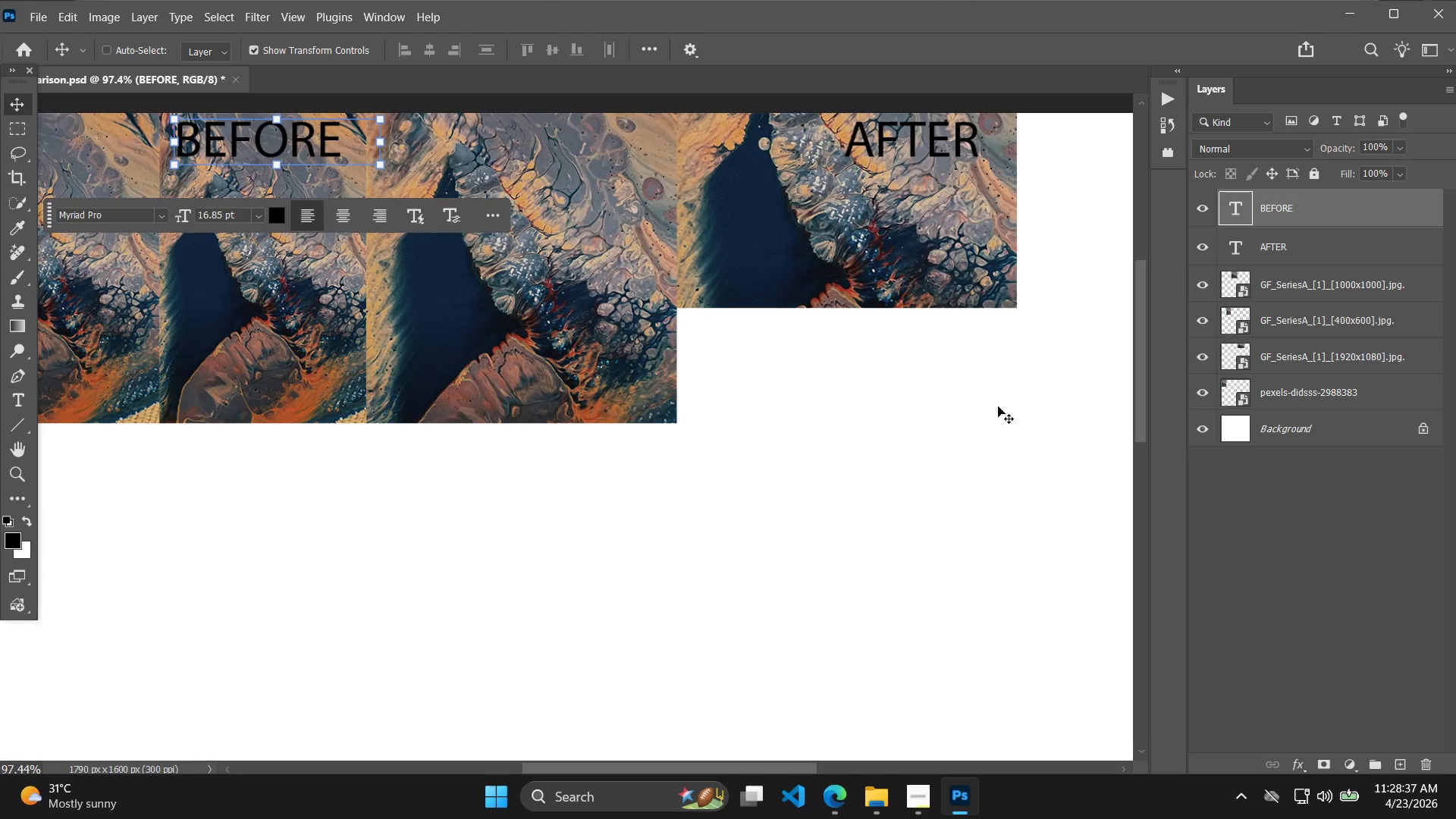 
left_click_drag(start_coordinate=[840, 298], to_coordinate=[1101, 442])
 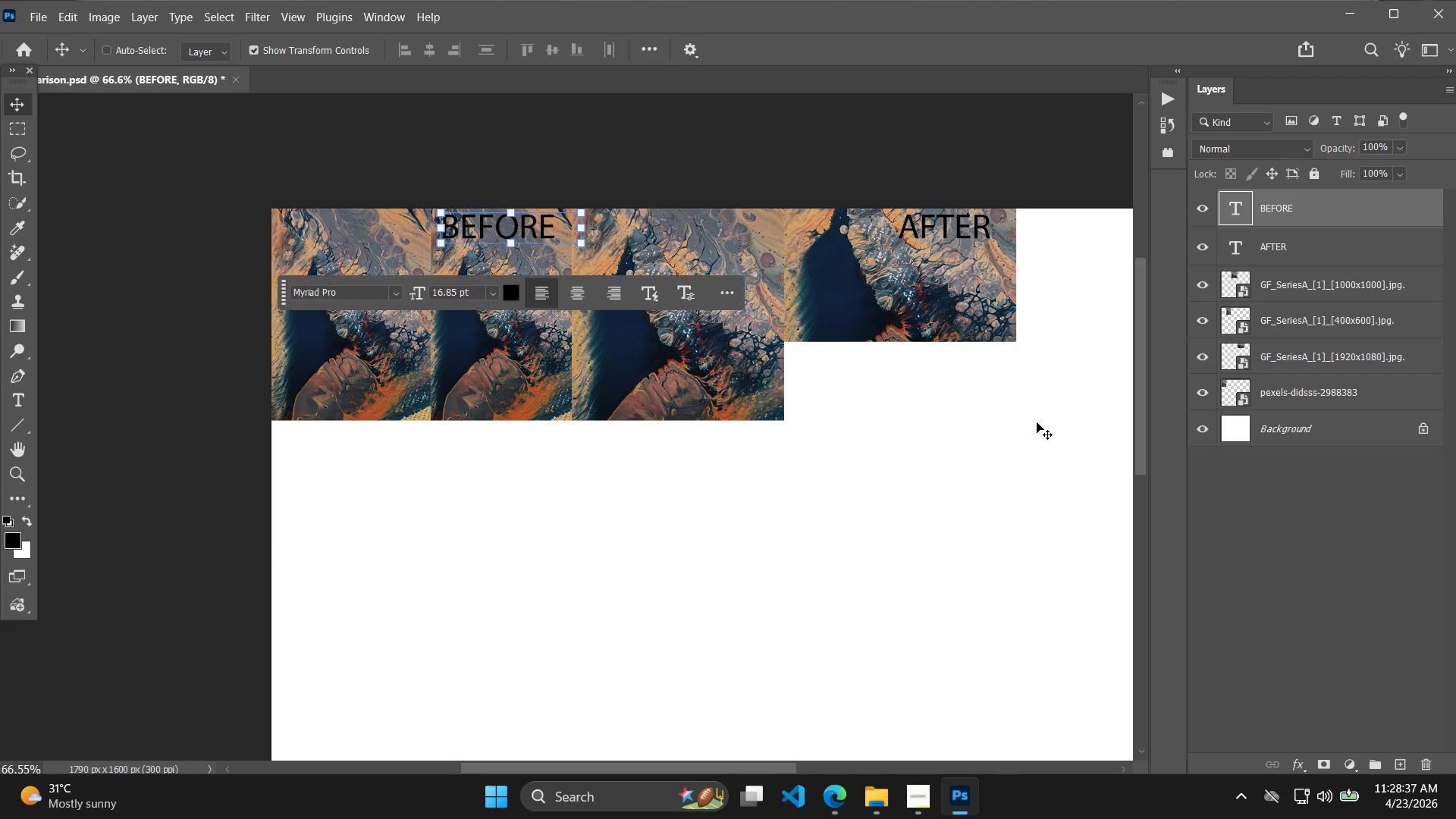 
key(Alt+AltLeft)
 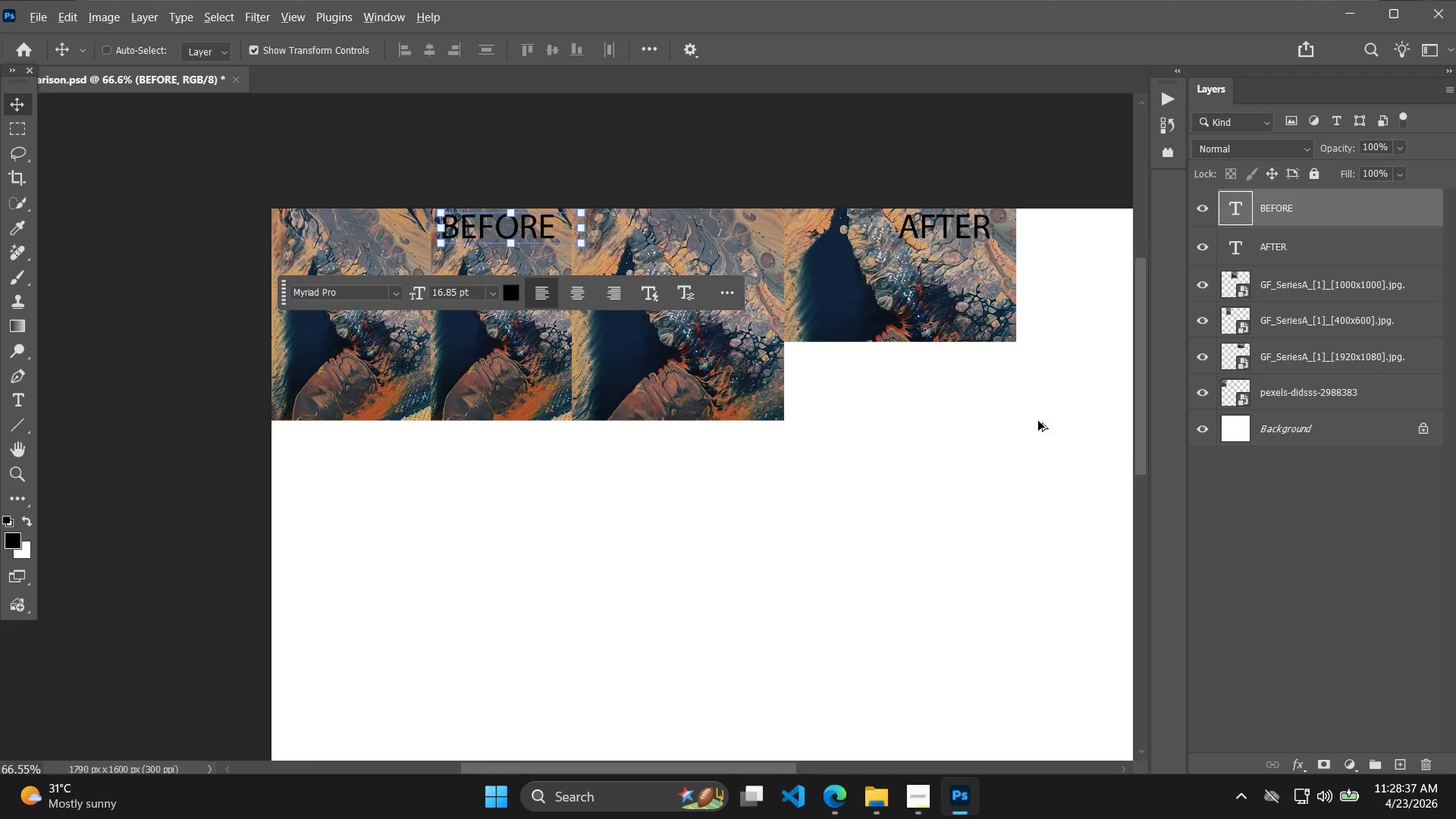 
hold_key(key=Space, duration=1.5)
 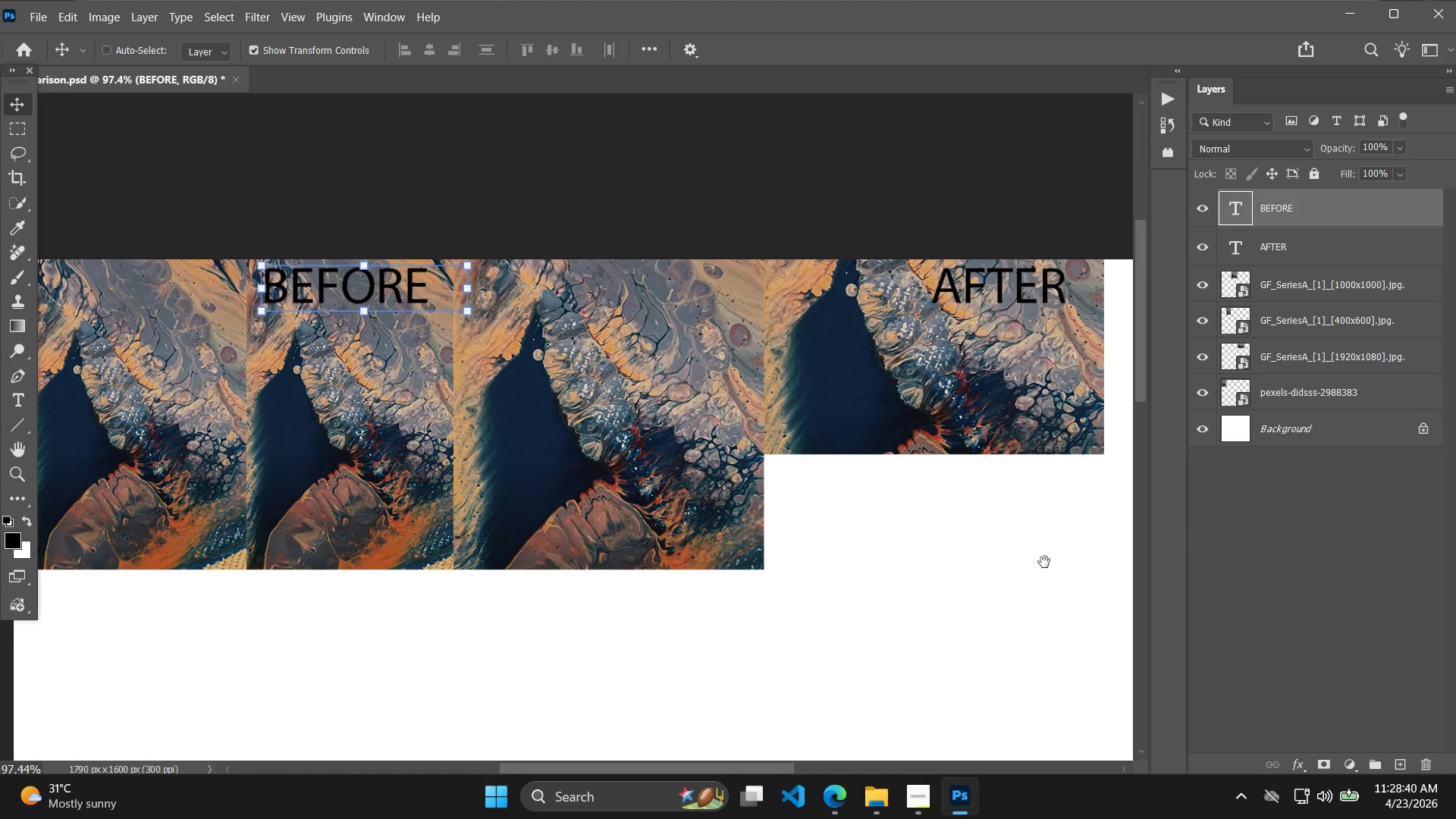 
left_click_drag(start_coordinate=[957, 416], to_coordinate=[692, 505])
 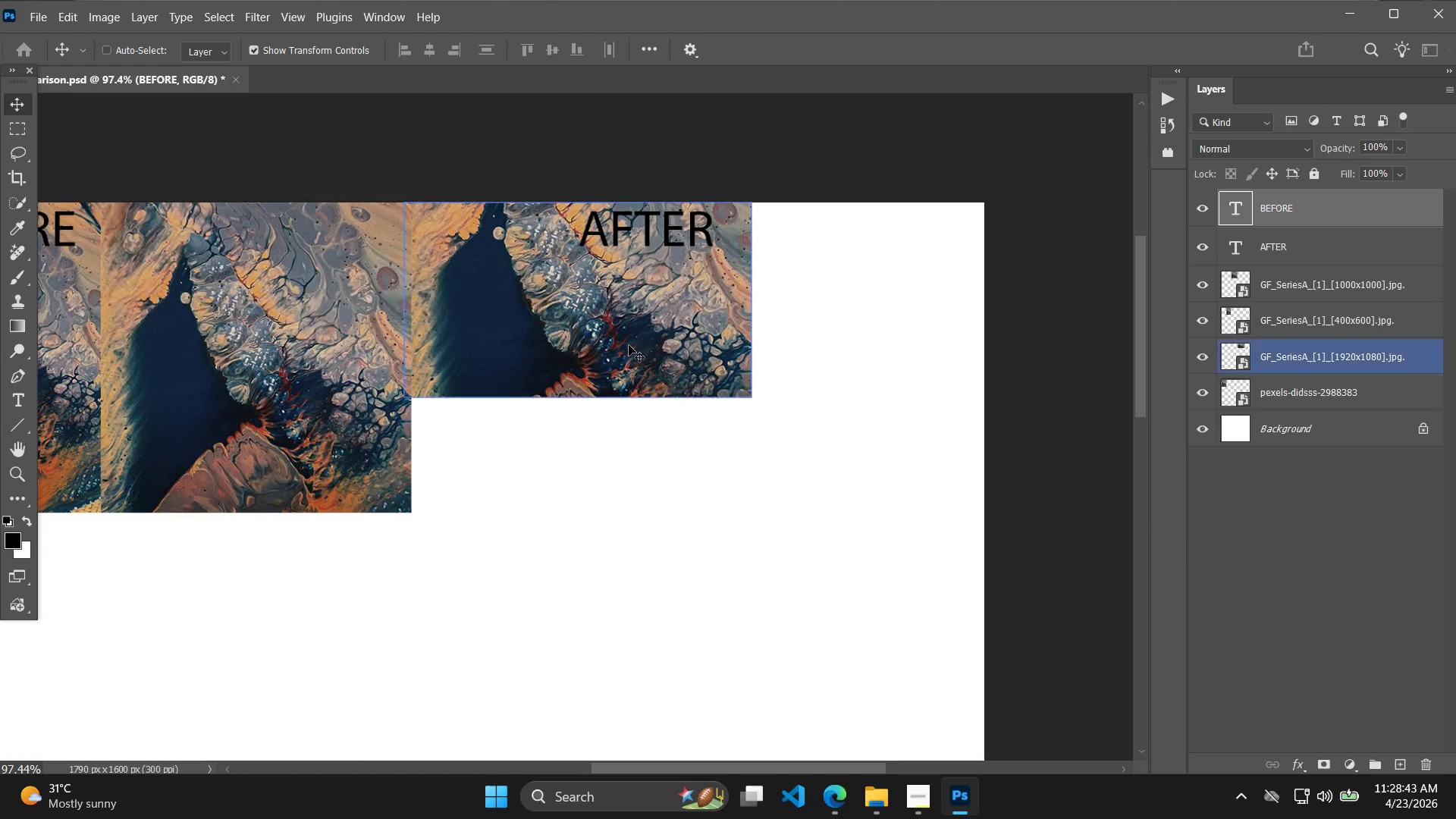 
scroll: coordinate [1016, 411], scroll_direction: up, amount: 4.0
 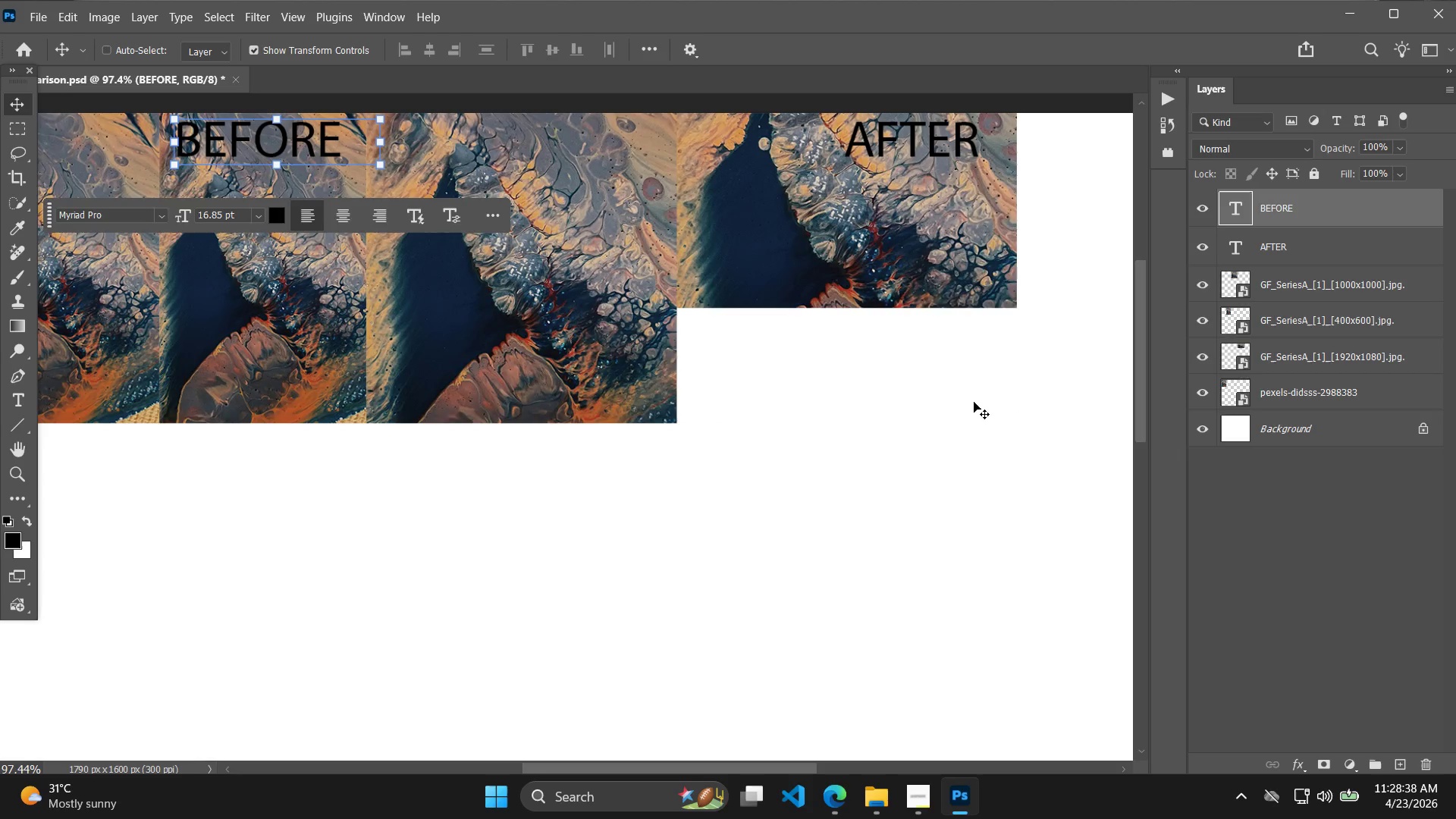 
hold_key(key=Space, duration=1.52)
 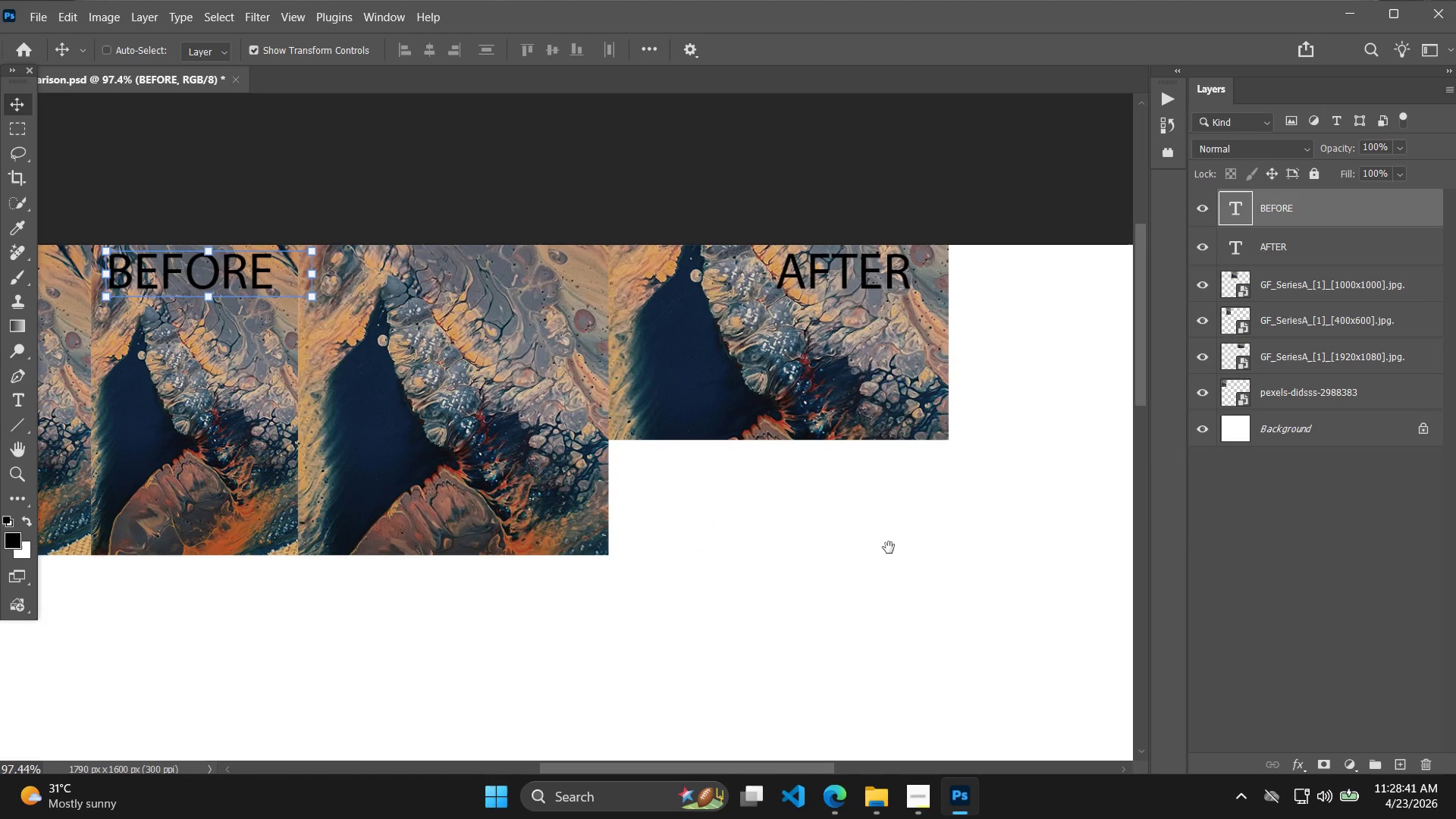 
hold_key(key=Space, duration=1.51)
 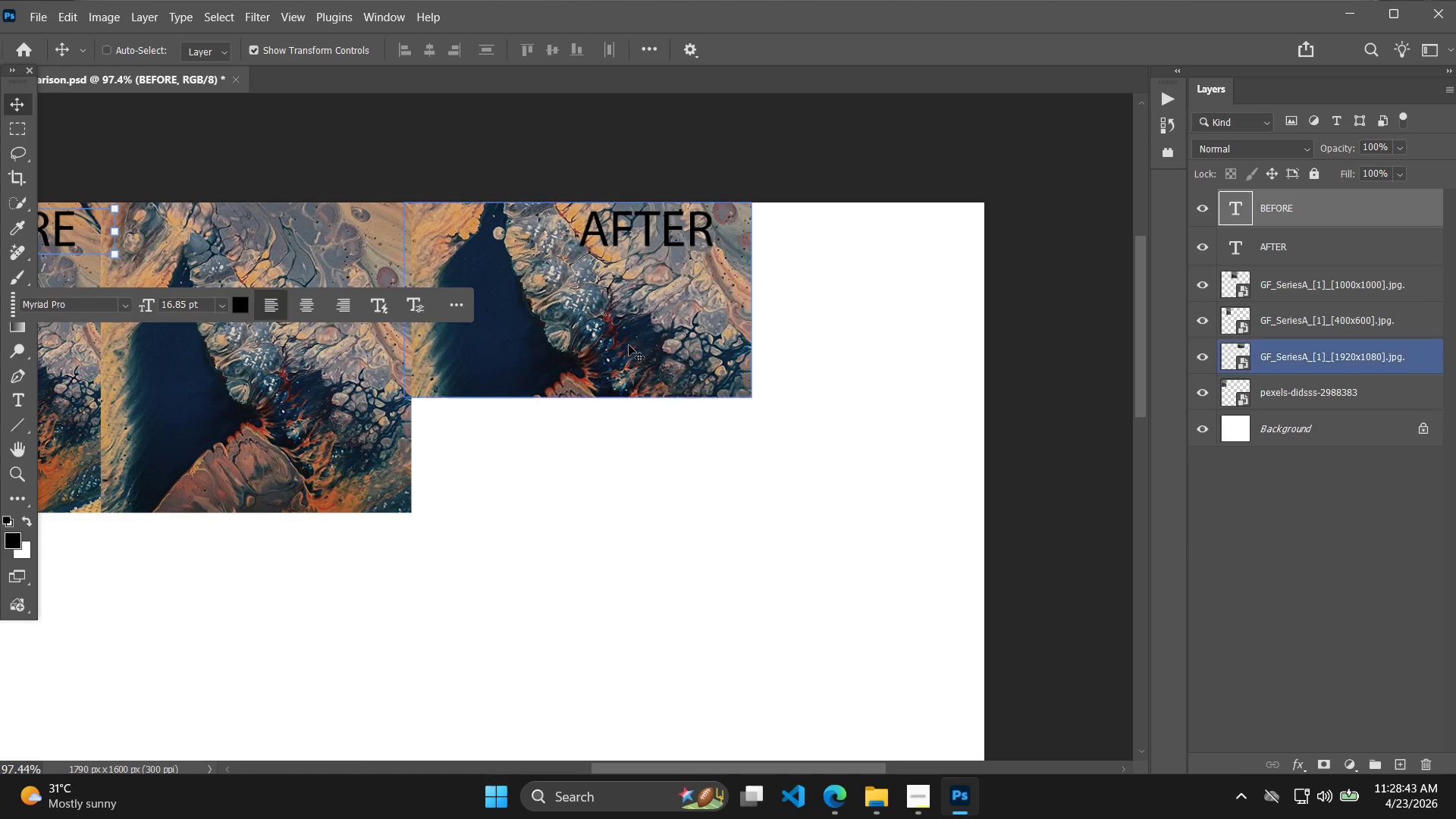 
key(Space)
 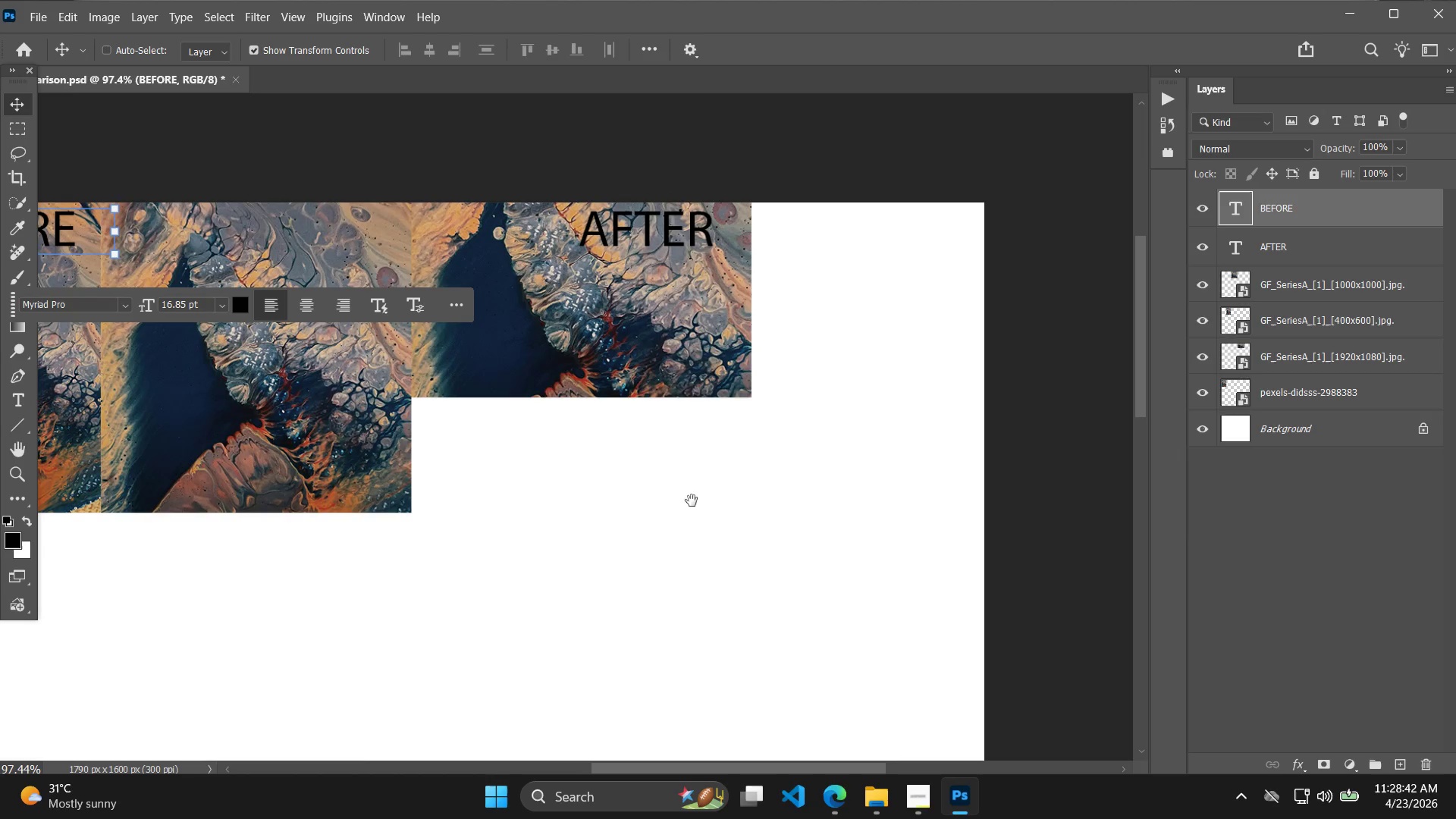 
key(Space)
 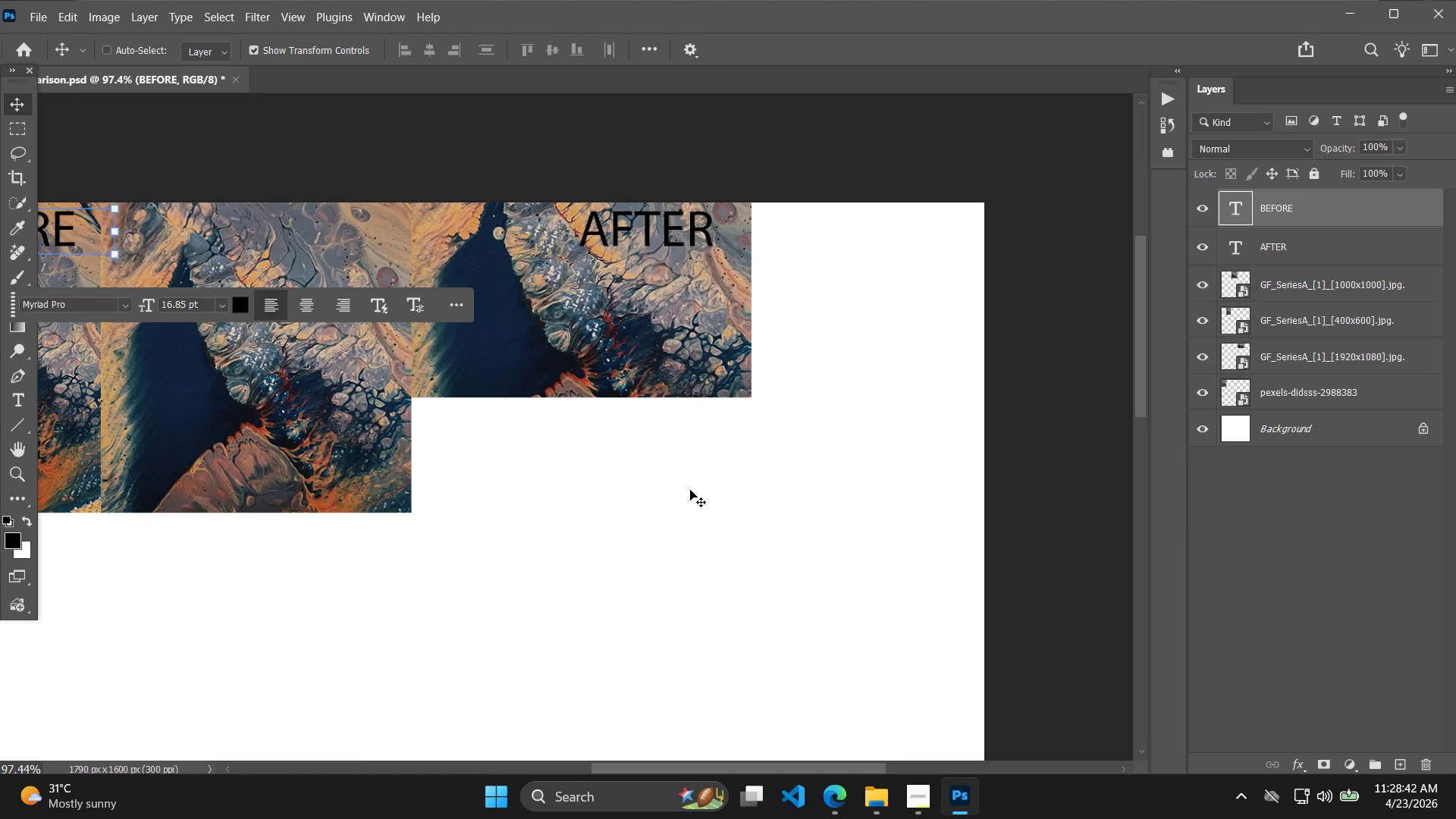 
key(Space)
 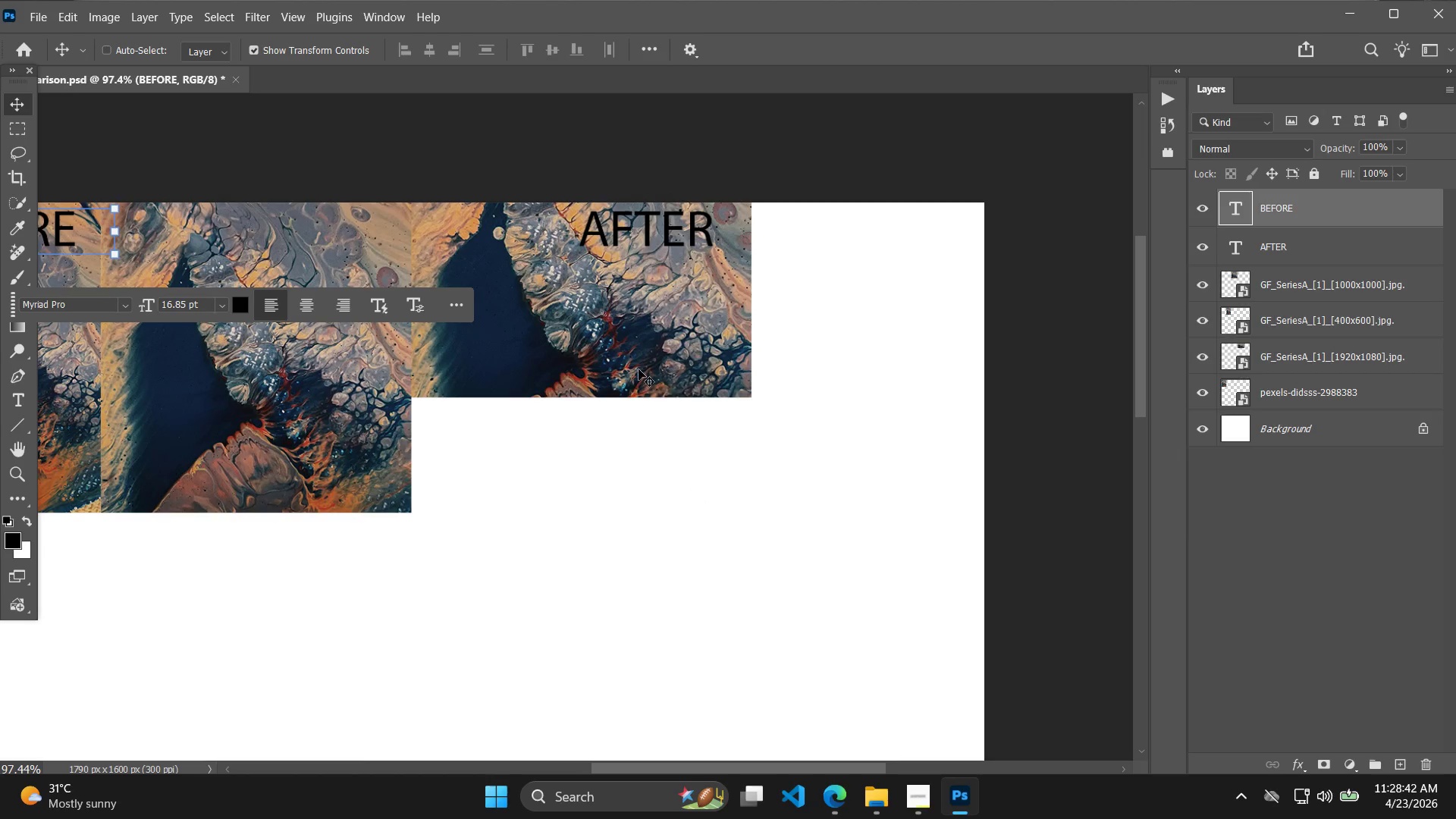 
left_click([629, 345])
 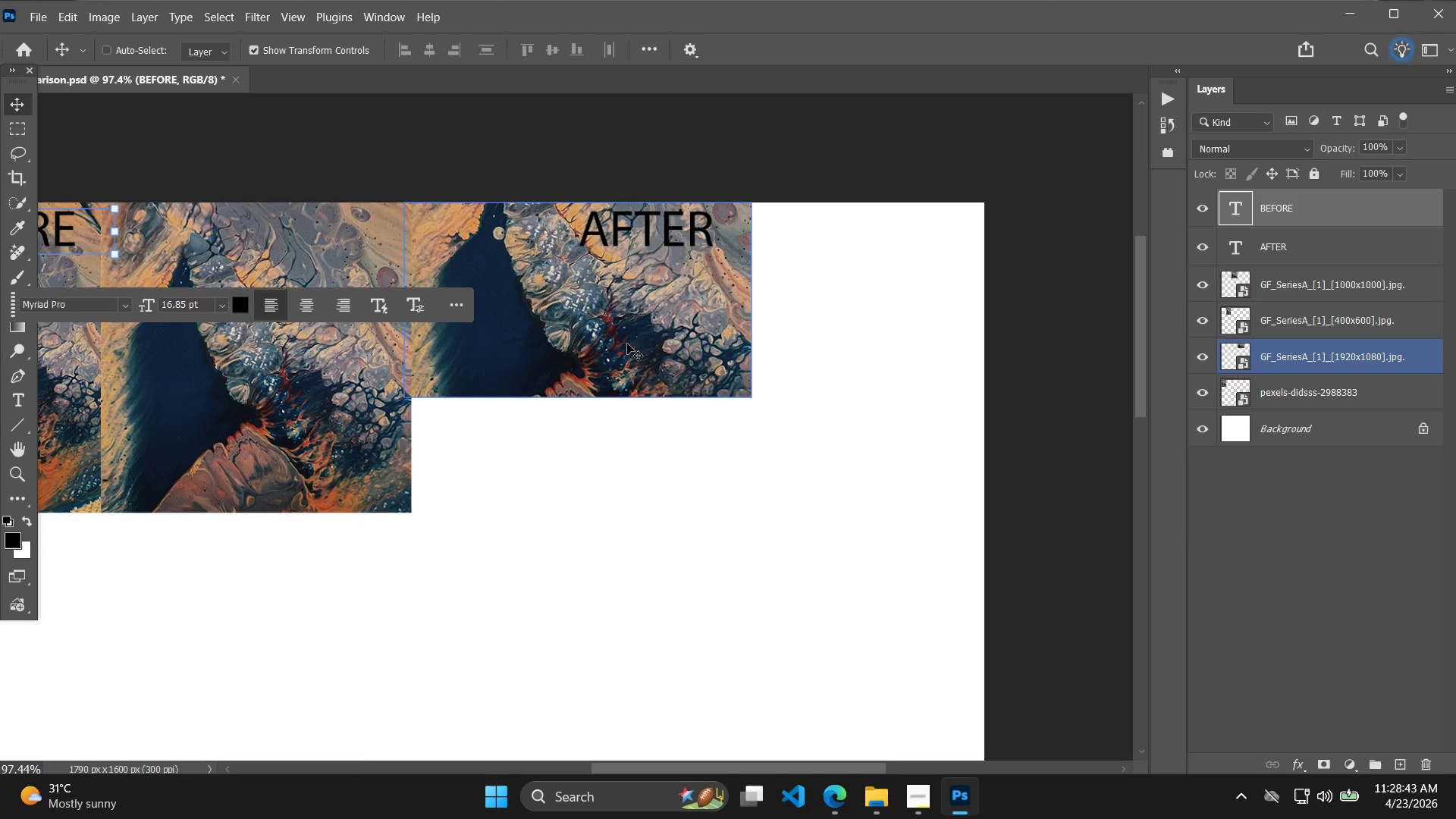 
left_click_drag(start_coordinate=[627, 344], to_coordinate=[632, 406])
 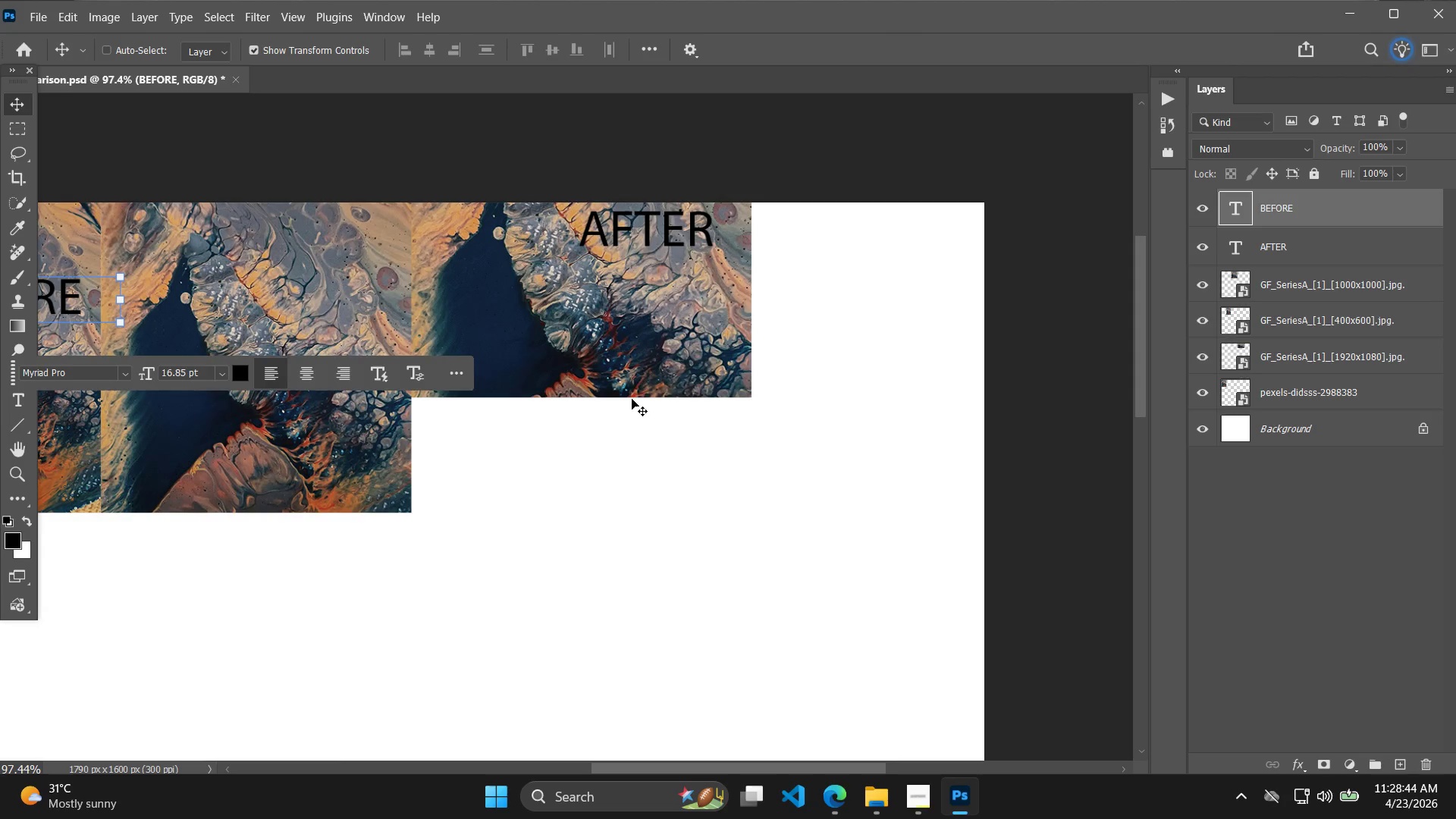 
key(Control+Z)
 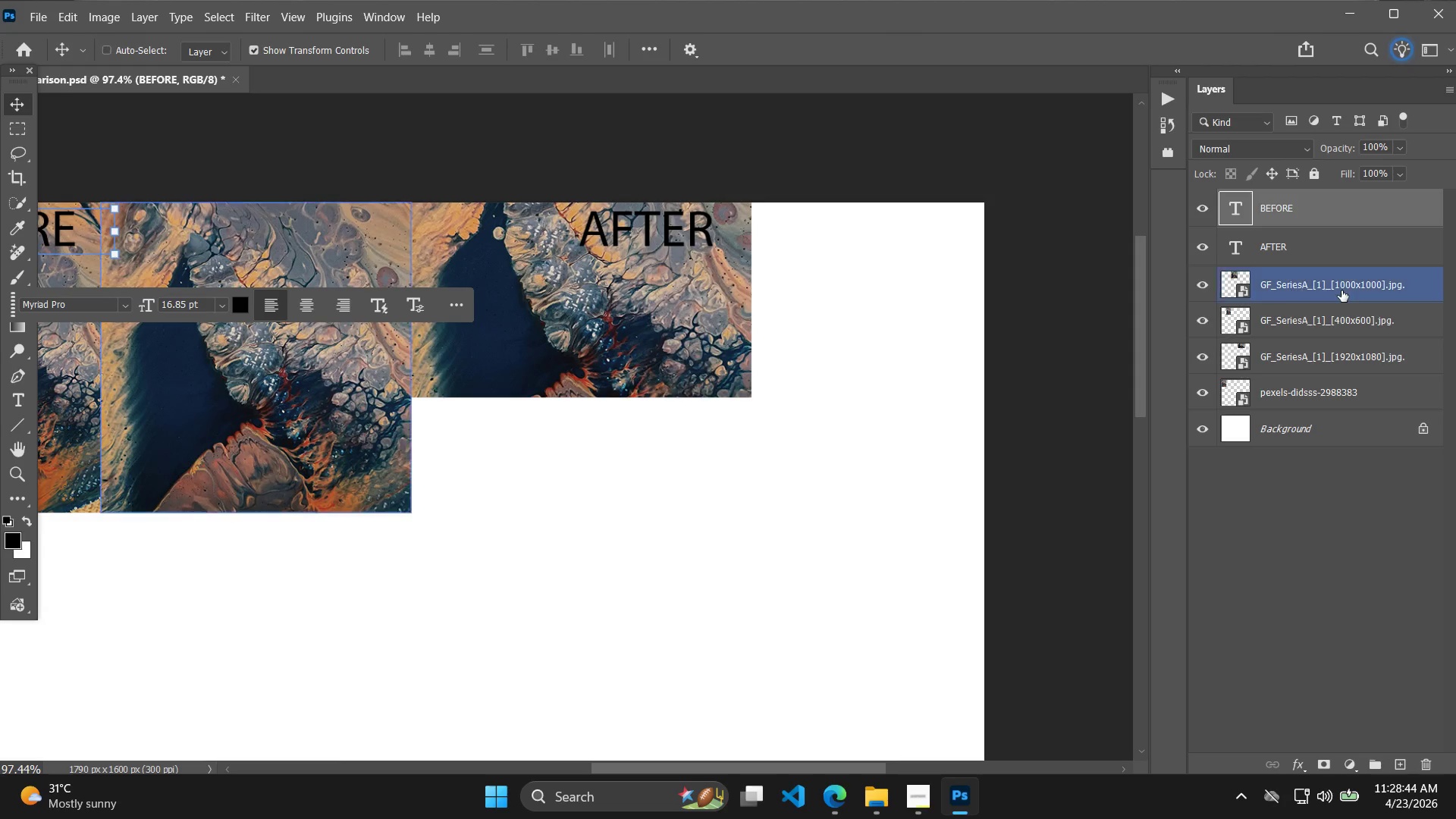 
left_click([1341, 290])
 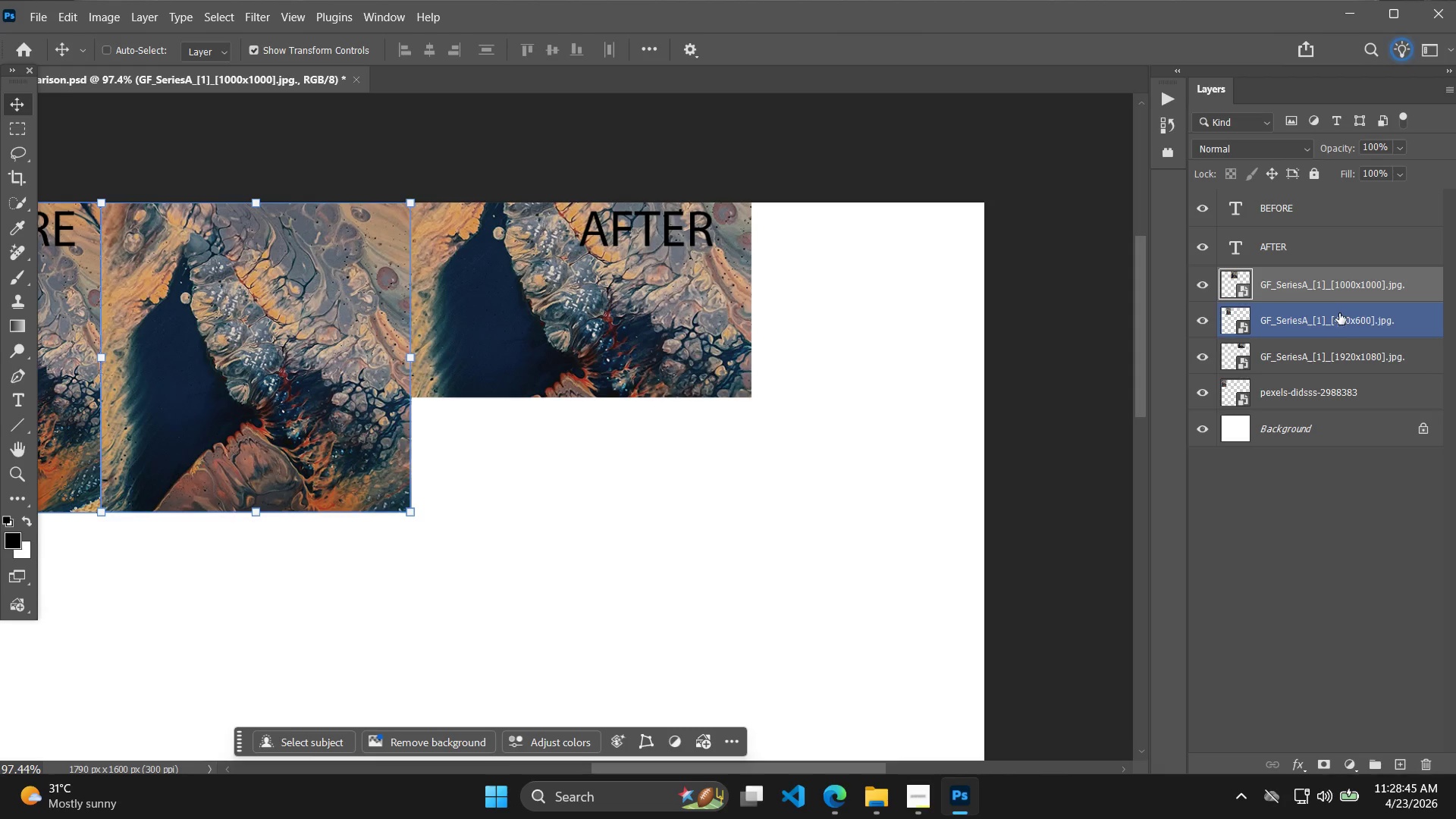 
left_click([1339, 318])
 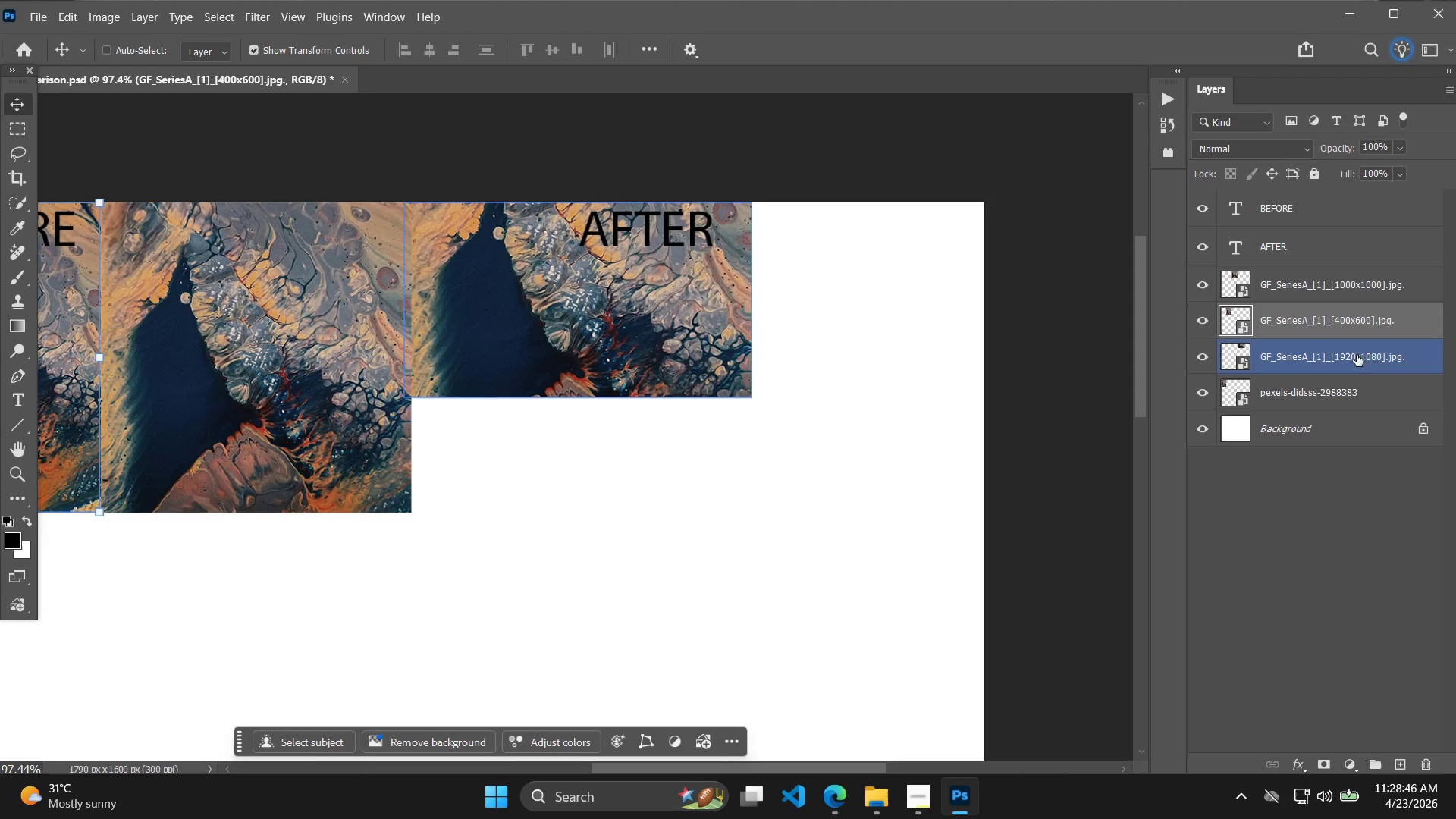 
left_click([1357, 348])
 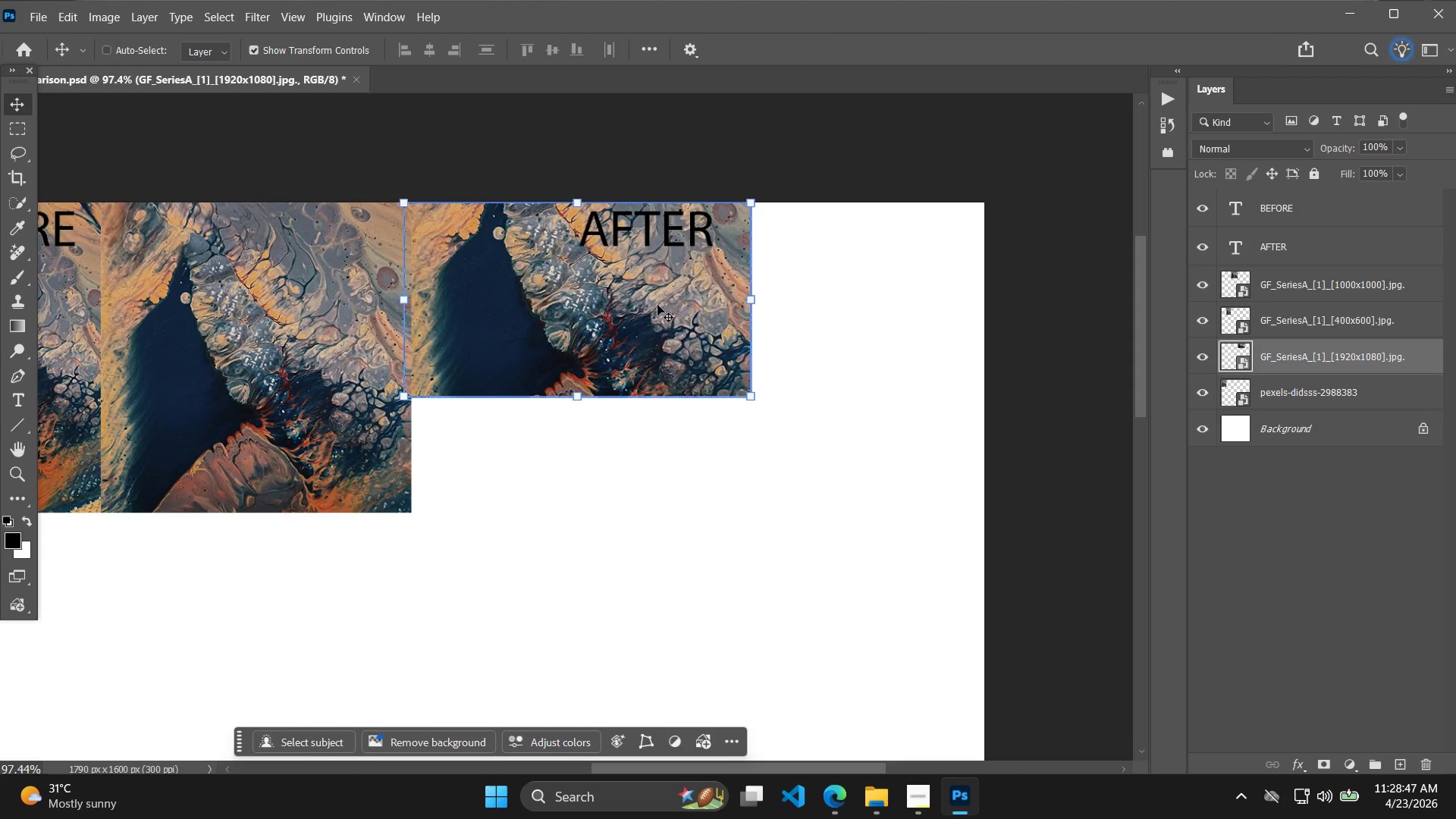 
left_click_drag(start_coordinate=[629, 301], to_coordinate=[627, 359])
 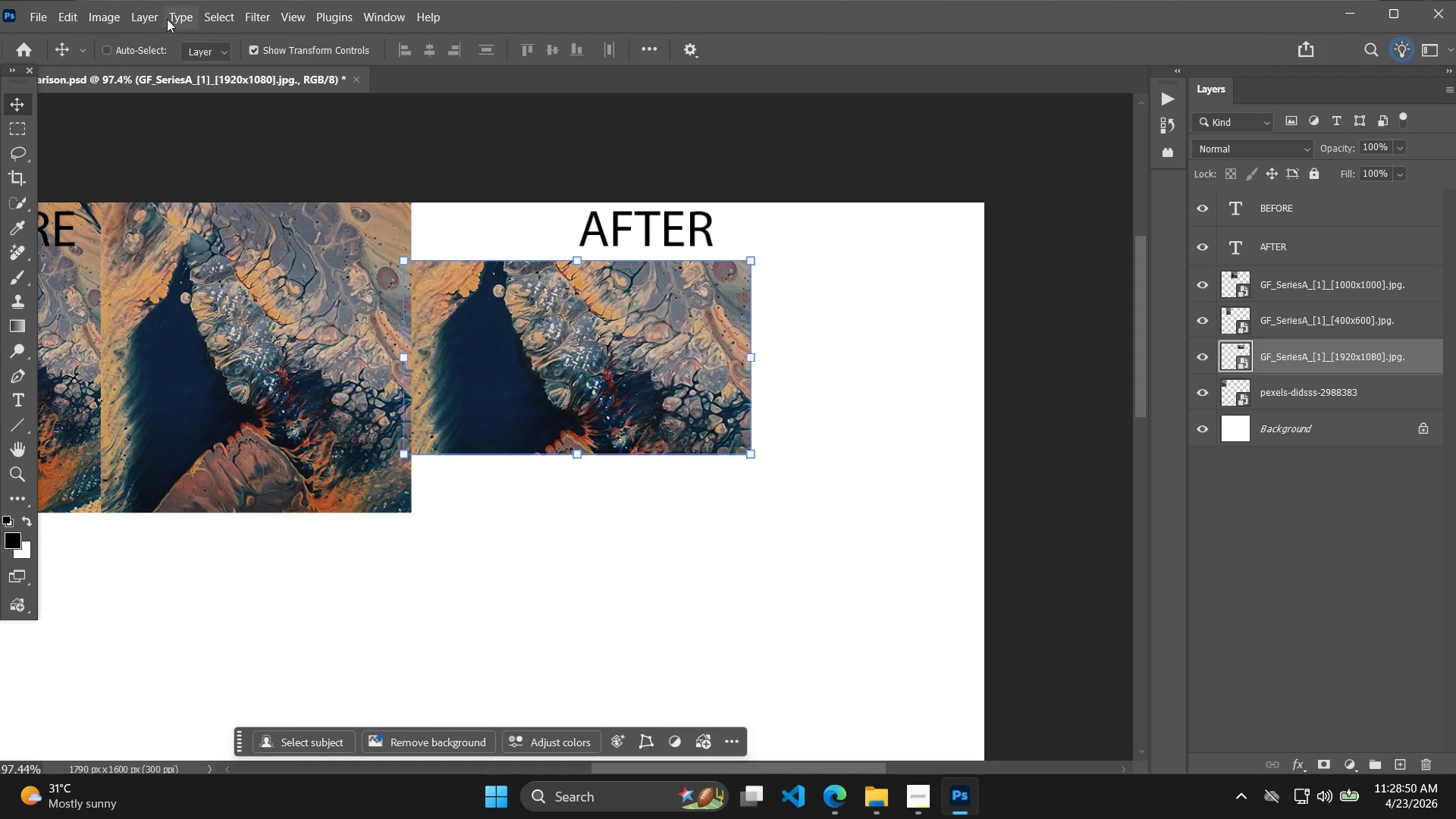 
left_click([152, 15])
 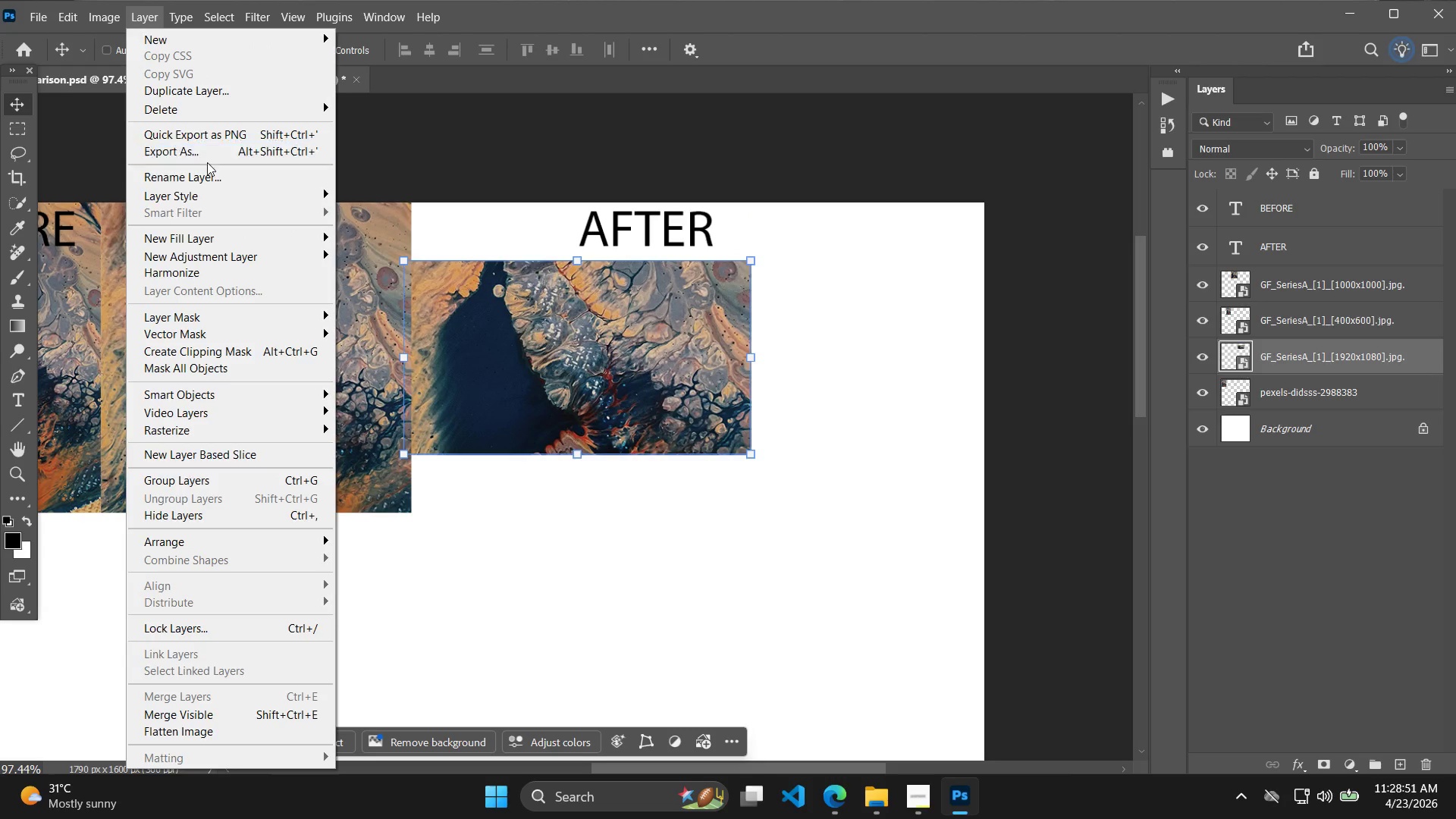 
left_click([207, 198])
 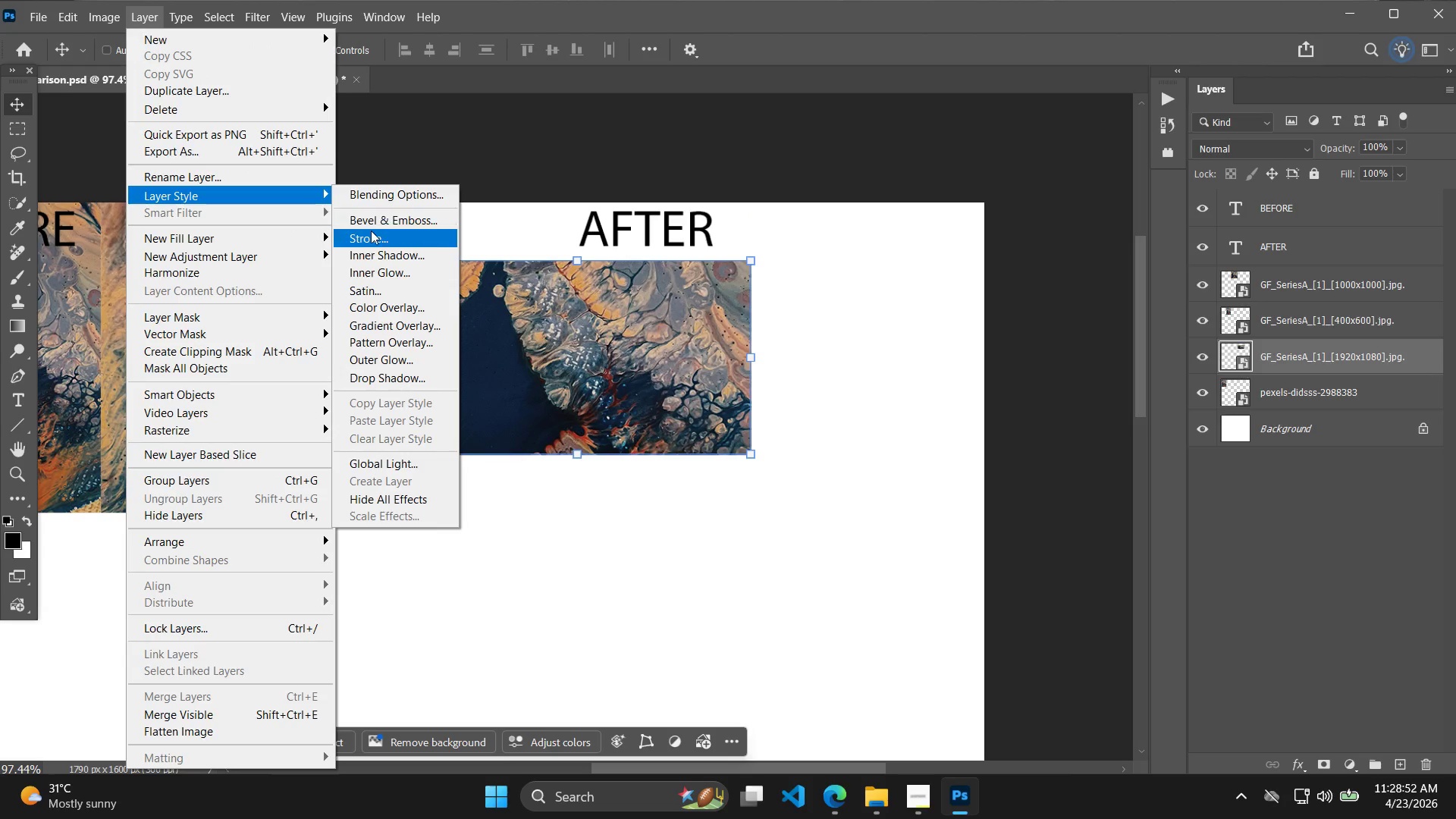 
left_click([377, 231])
 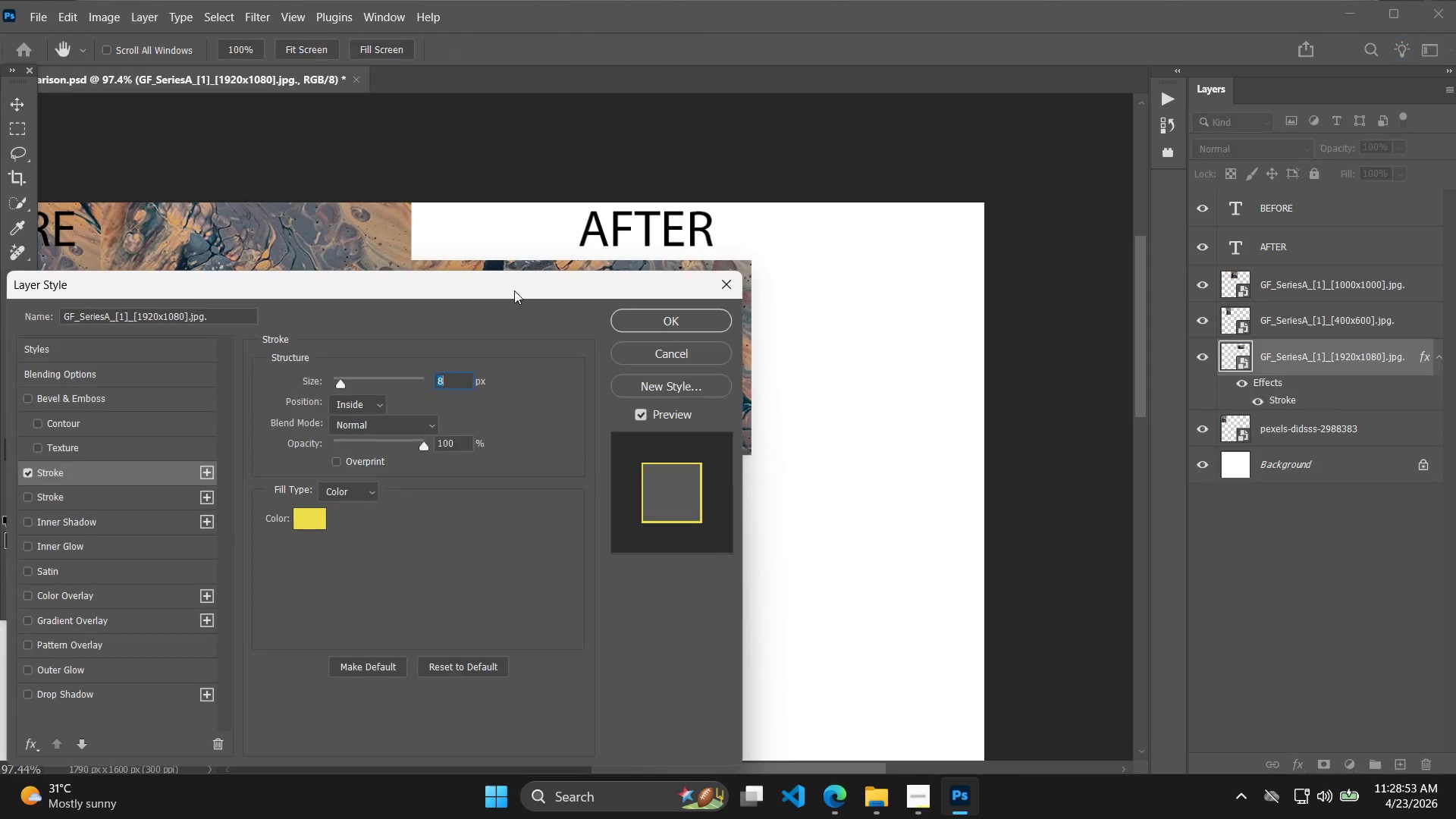 
left_click([714, 284])
 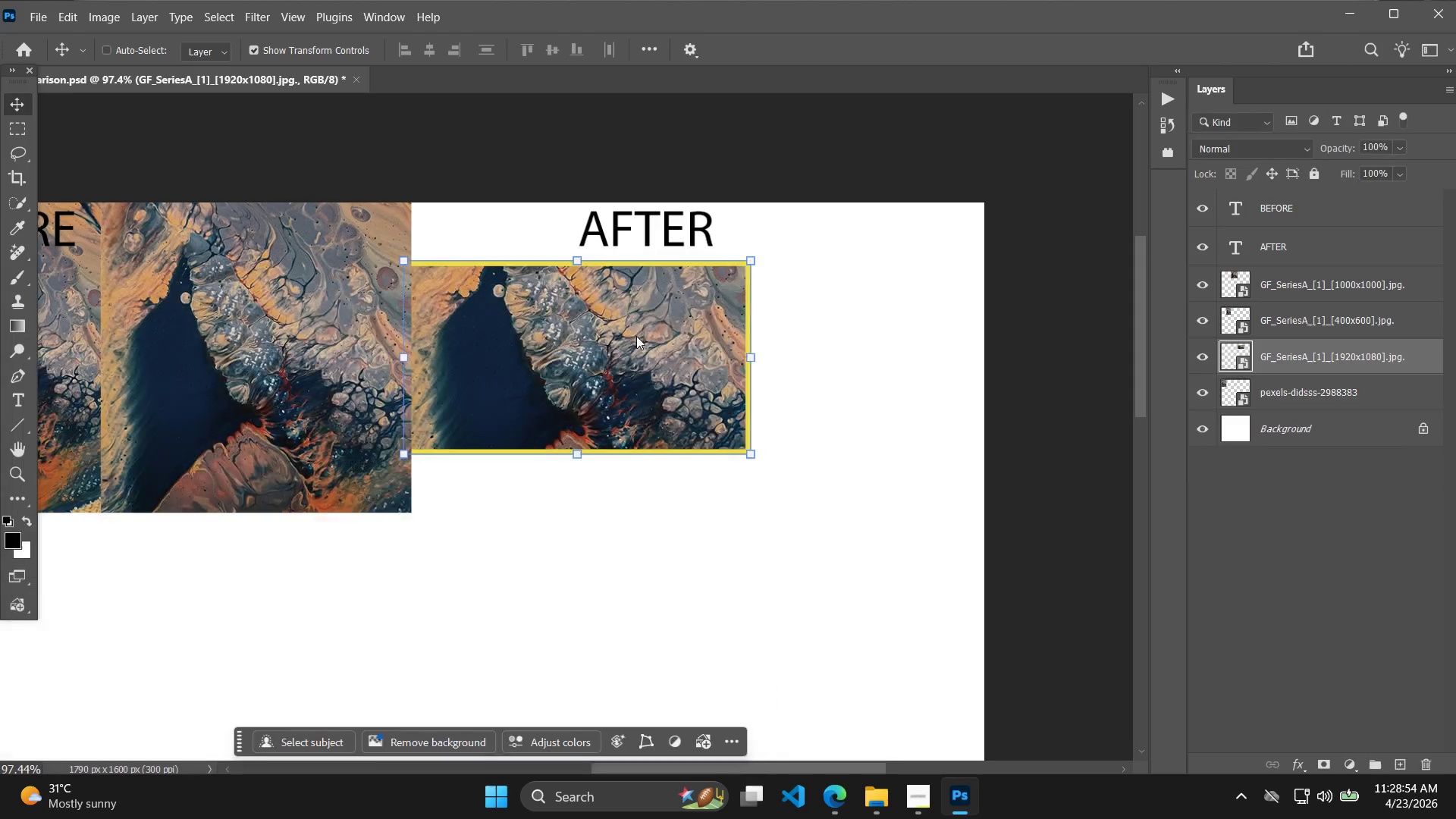 
left_click_drag(start_coordinate=[633, 336], to_coordinate=[641, 337])
 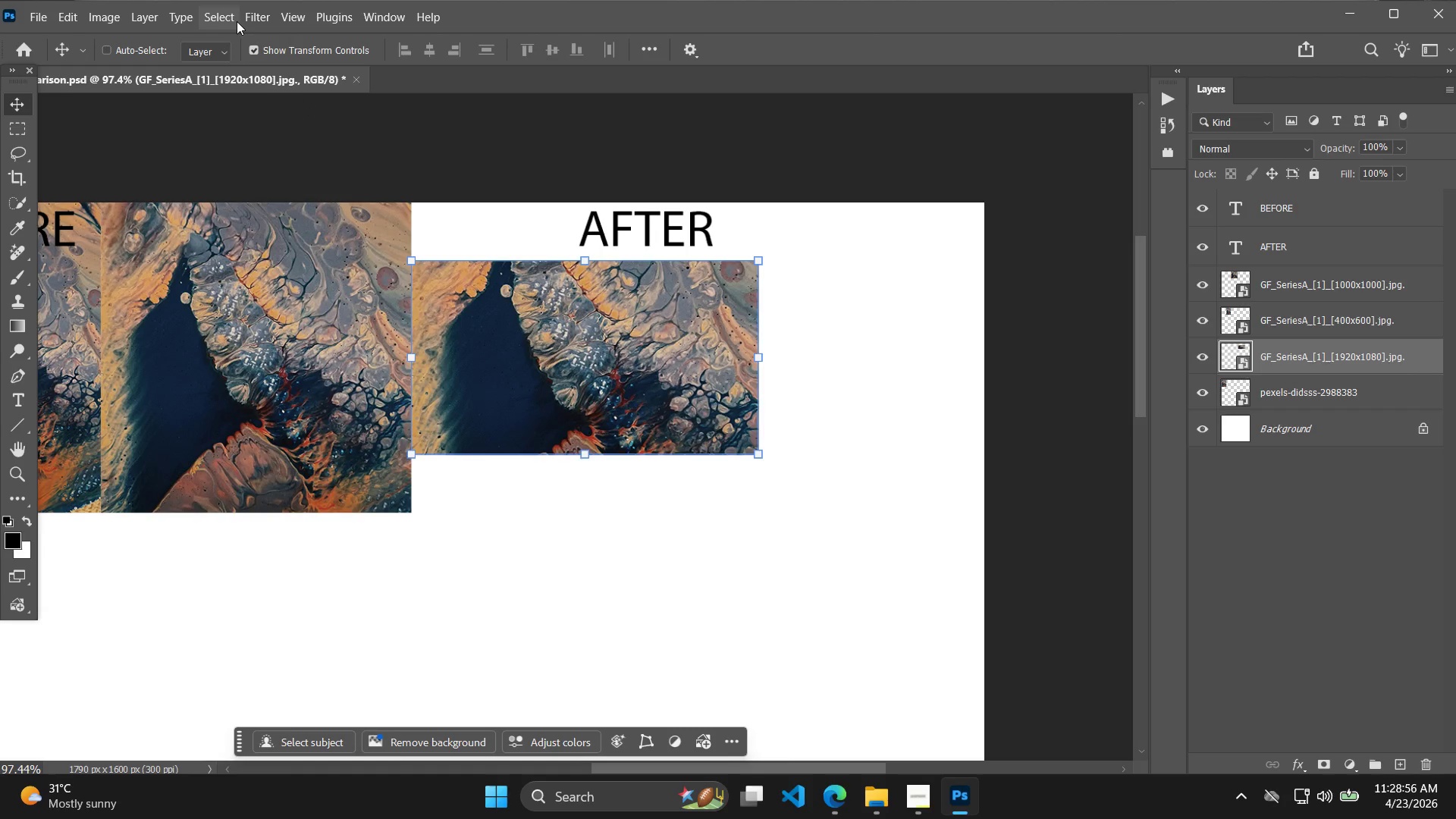 
left_click([257, 17])
 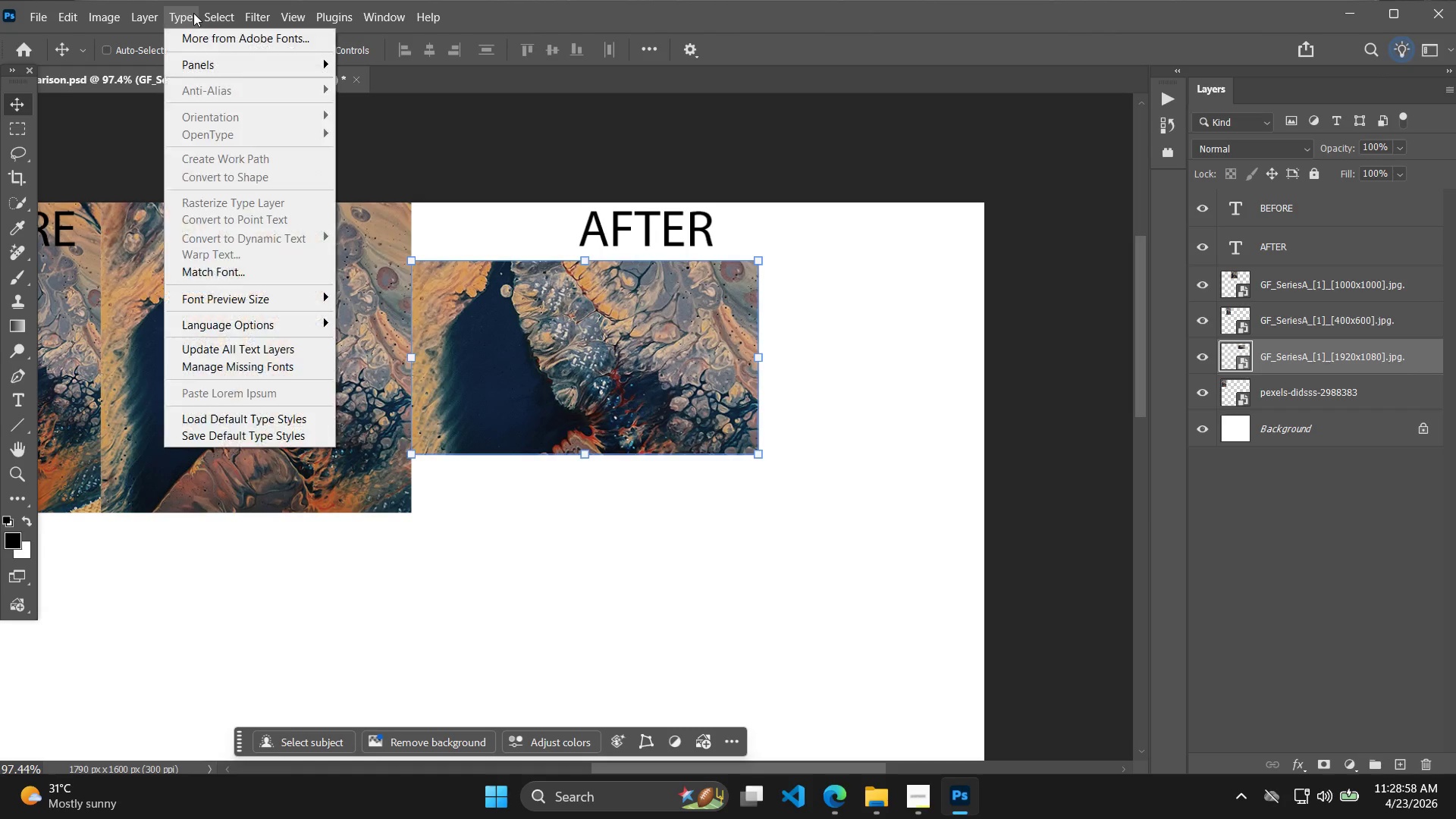 
left_click([149, 13])
 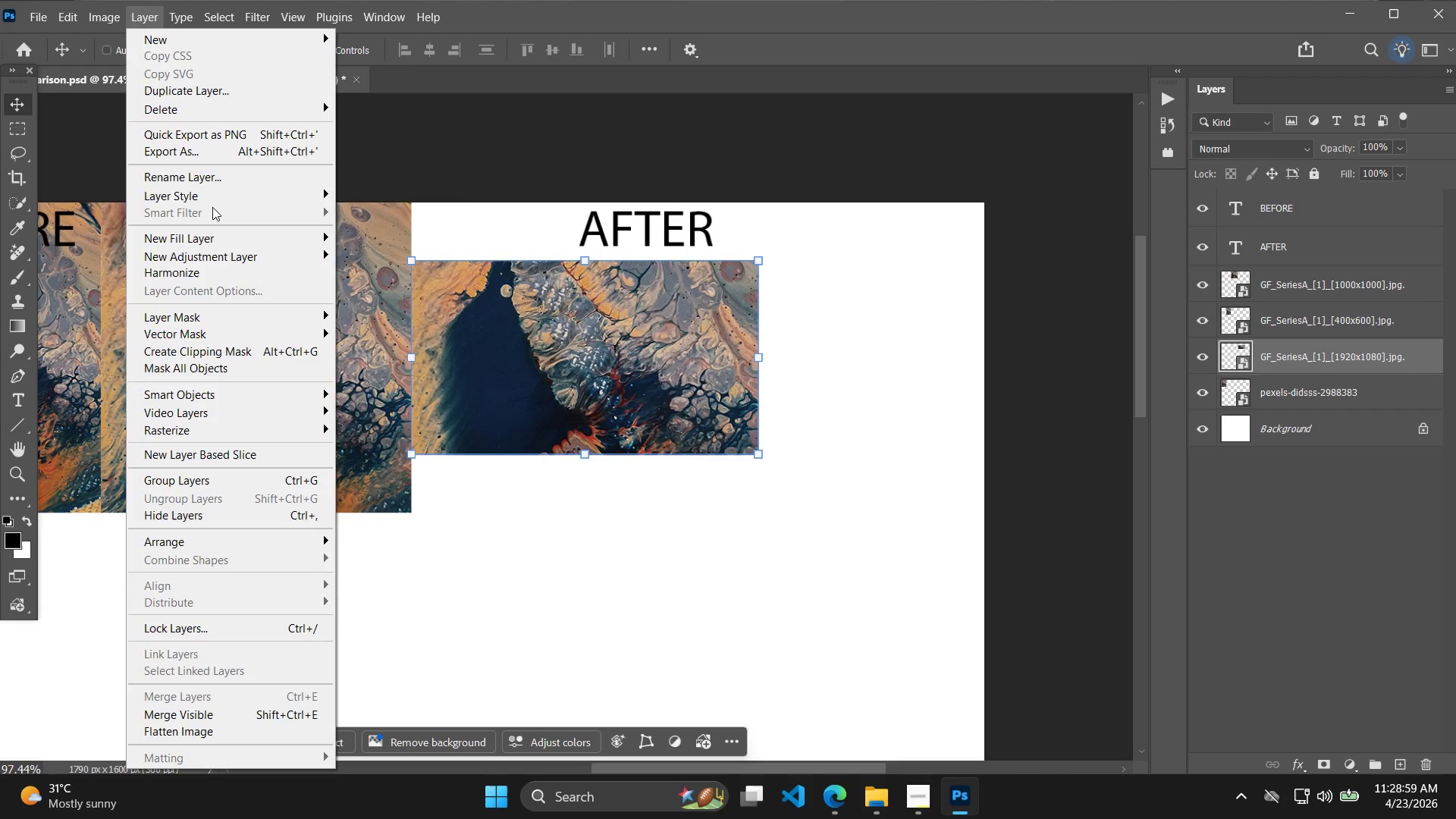 
left_click([214, 199])
 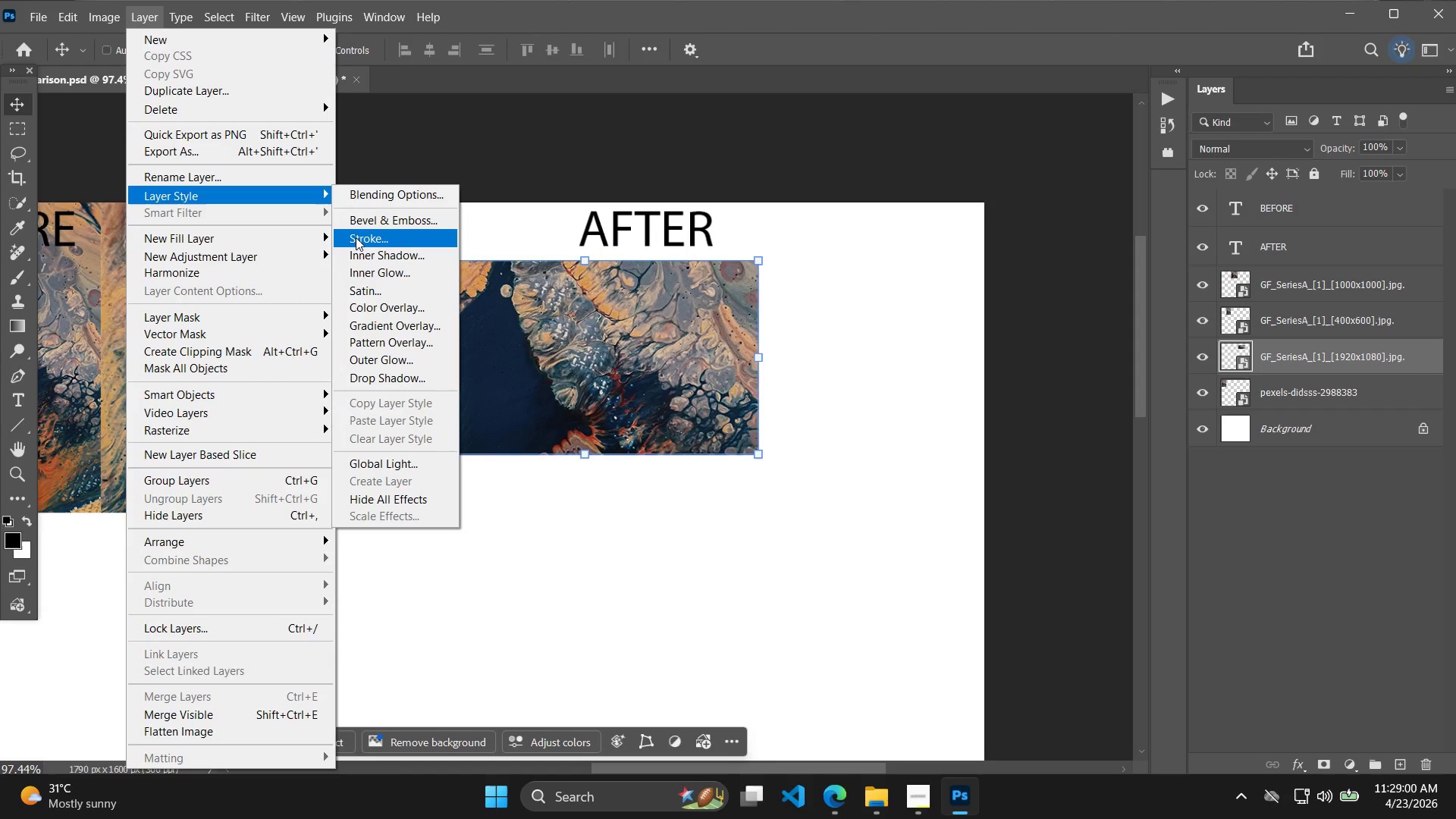 
left_click([362, 240])
 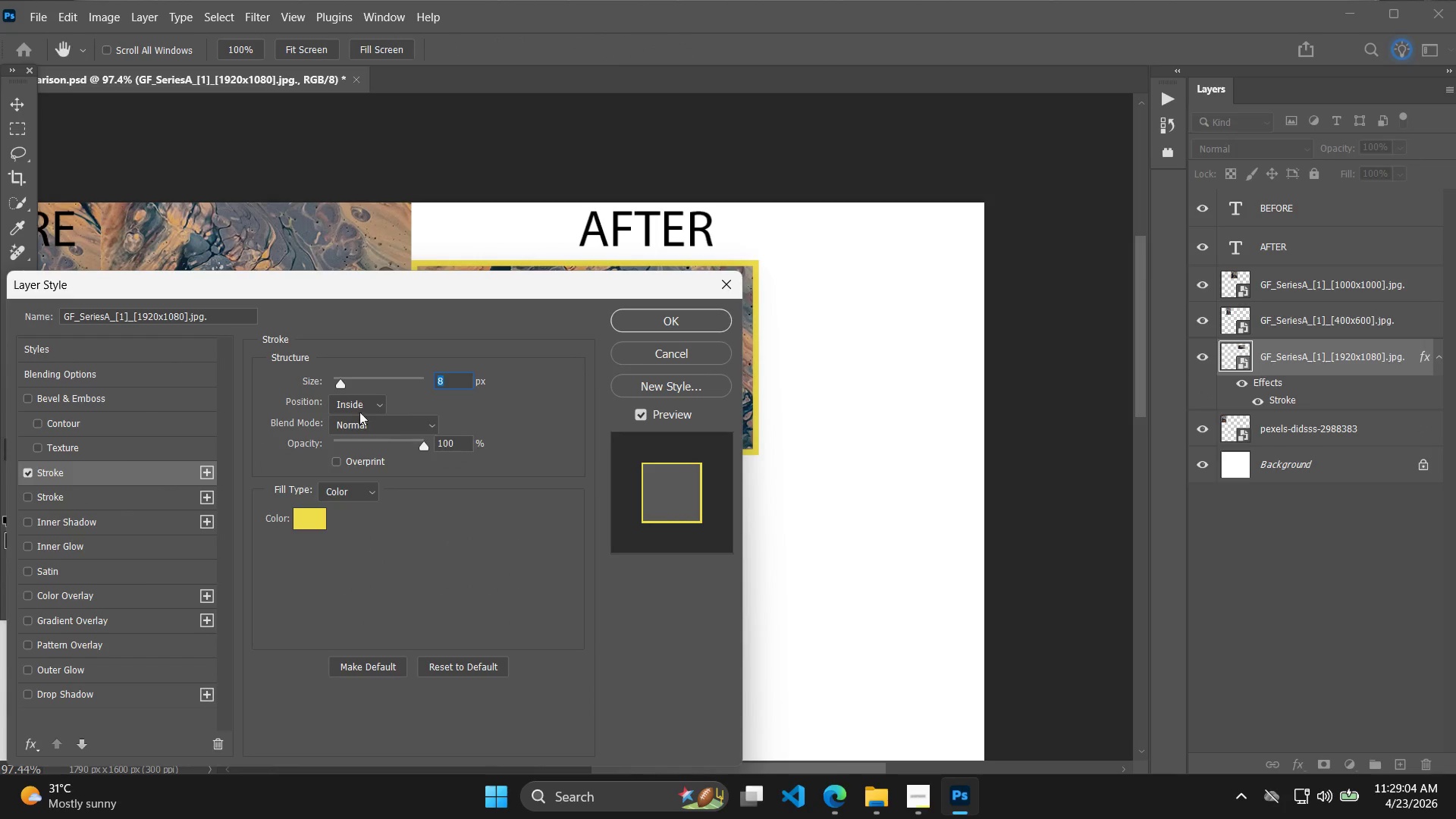 
left_click_drag(start_coordinate=[344, 387], to_coordinate=[359, 387])
 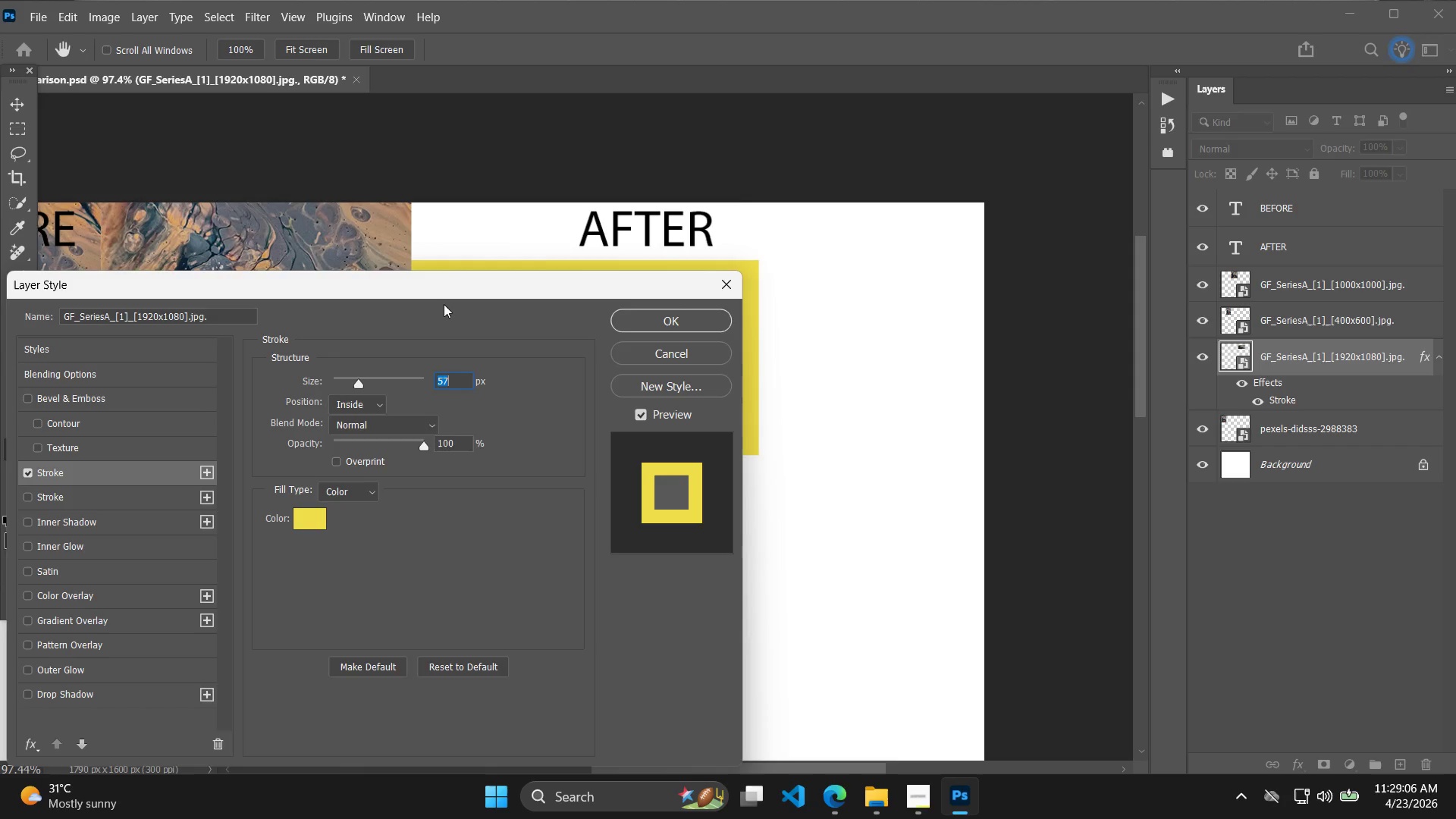 
left_click_drag(start_coordinate=[453, 297], to_coordinate=[488, 464])
 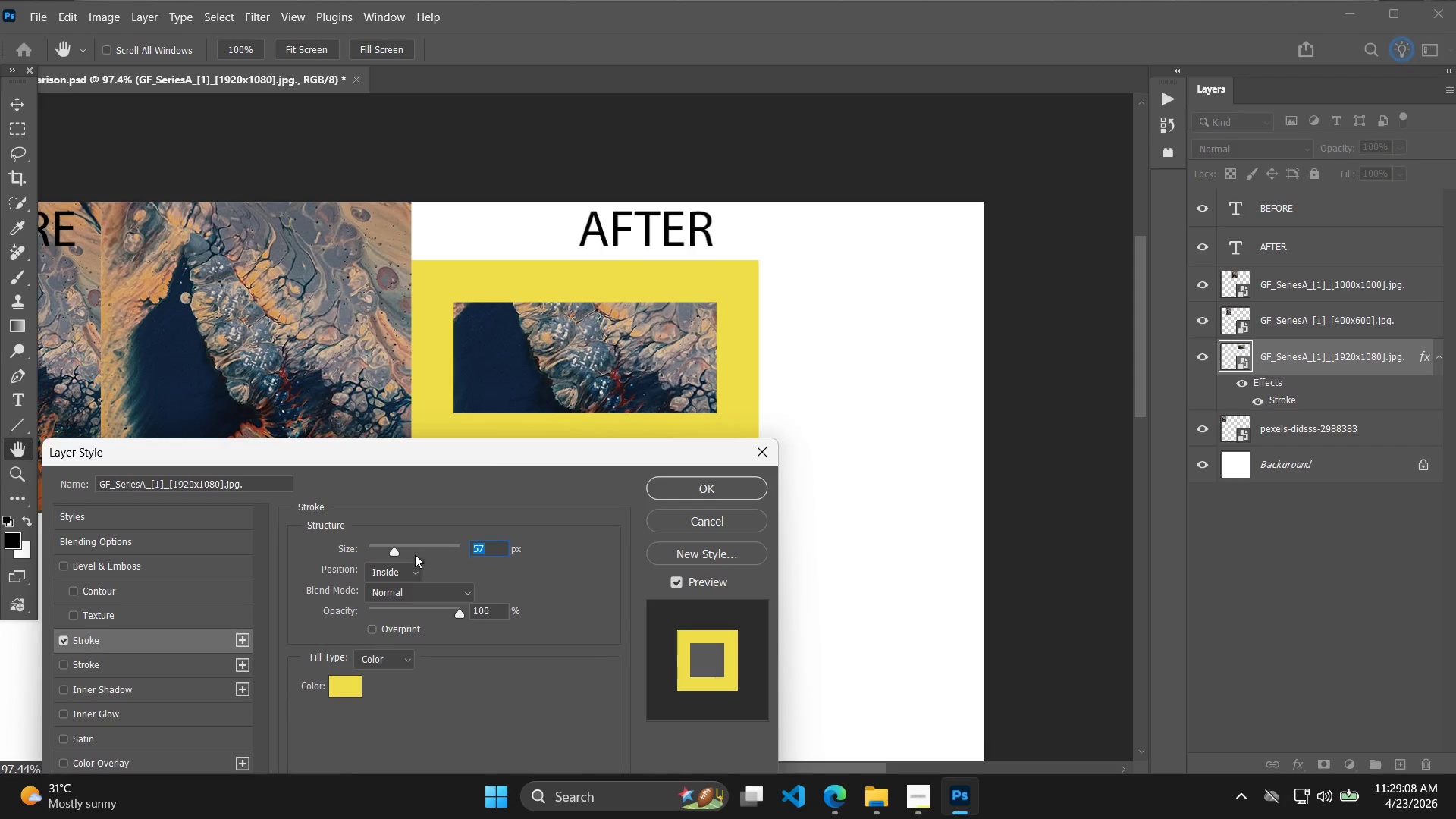 
key(Control+Z)
 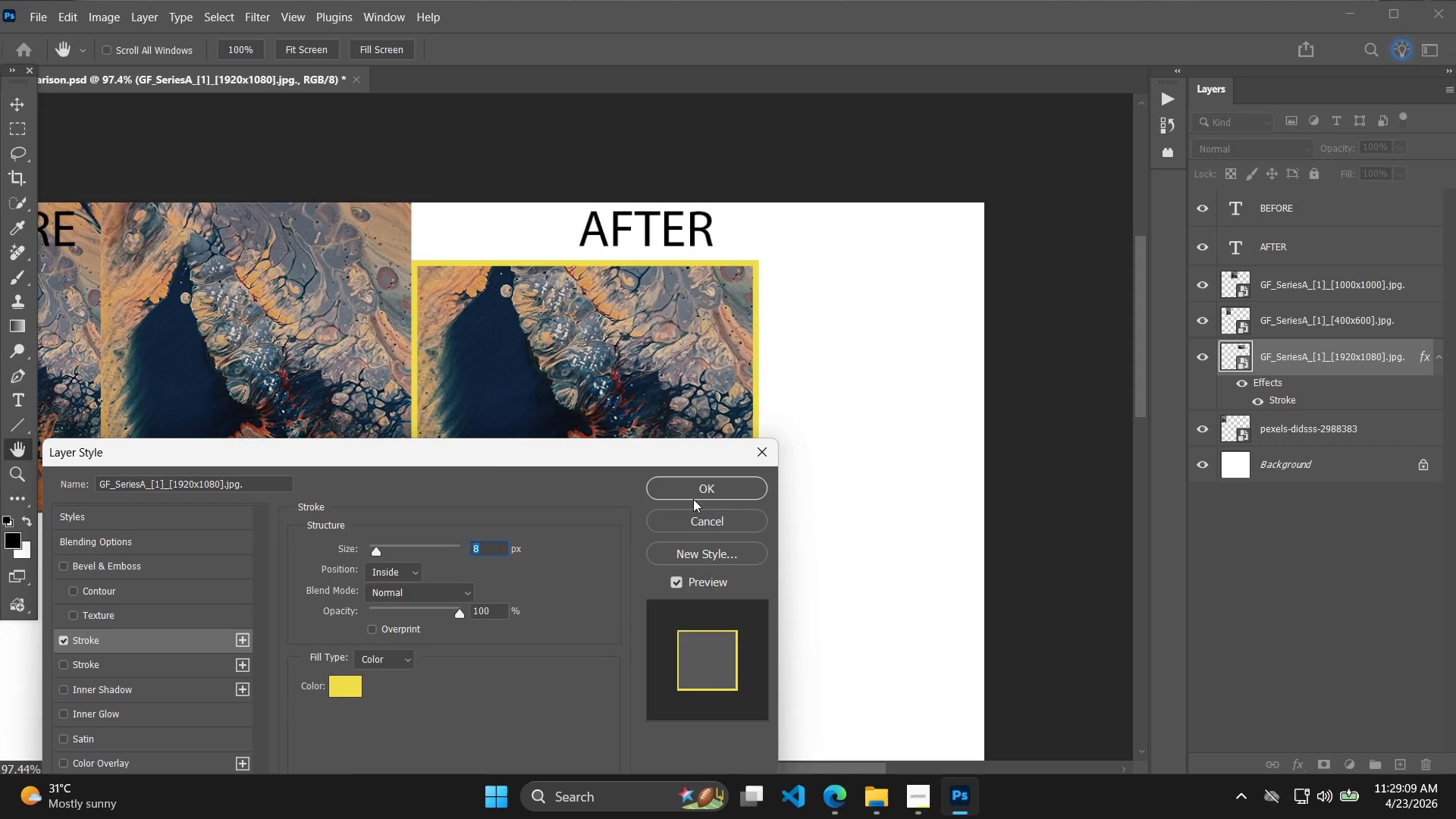 
left_click([719, 485])
 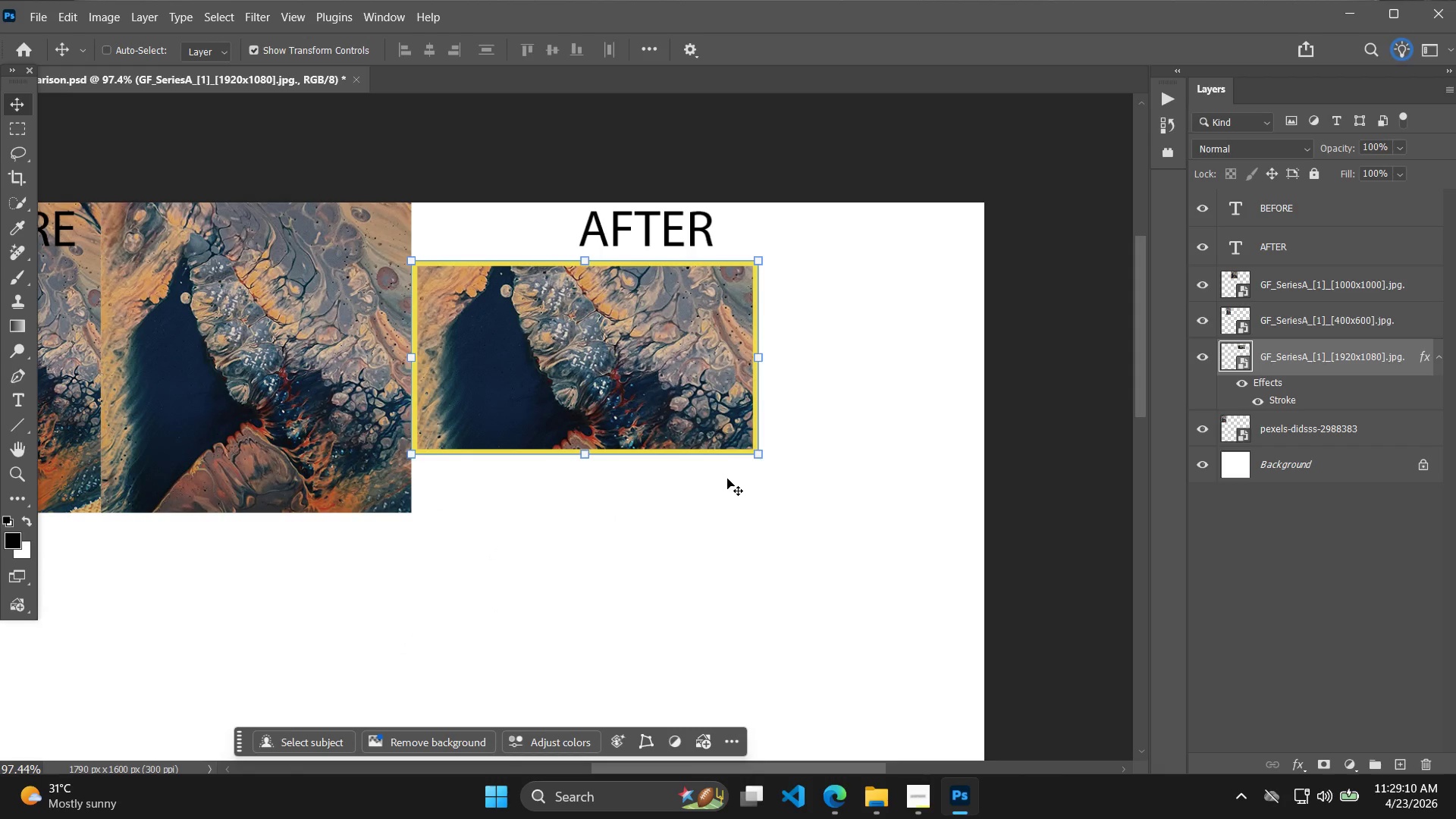 
hold_key(key=AltLeft, duration=0.44)
scroll: coordinate [692, 494], scroll_direction: down, amount: 1.0
 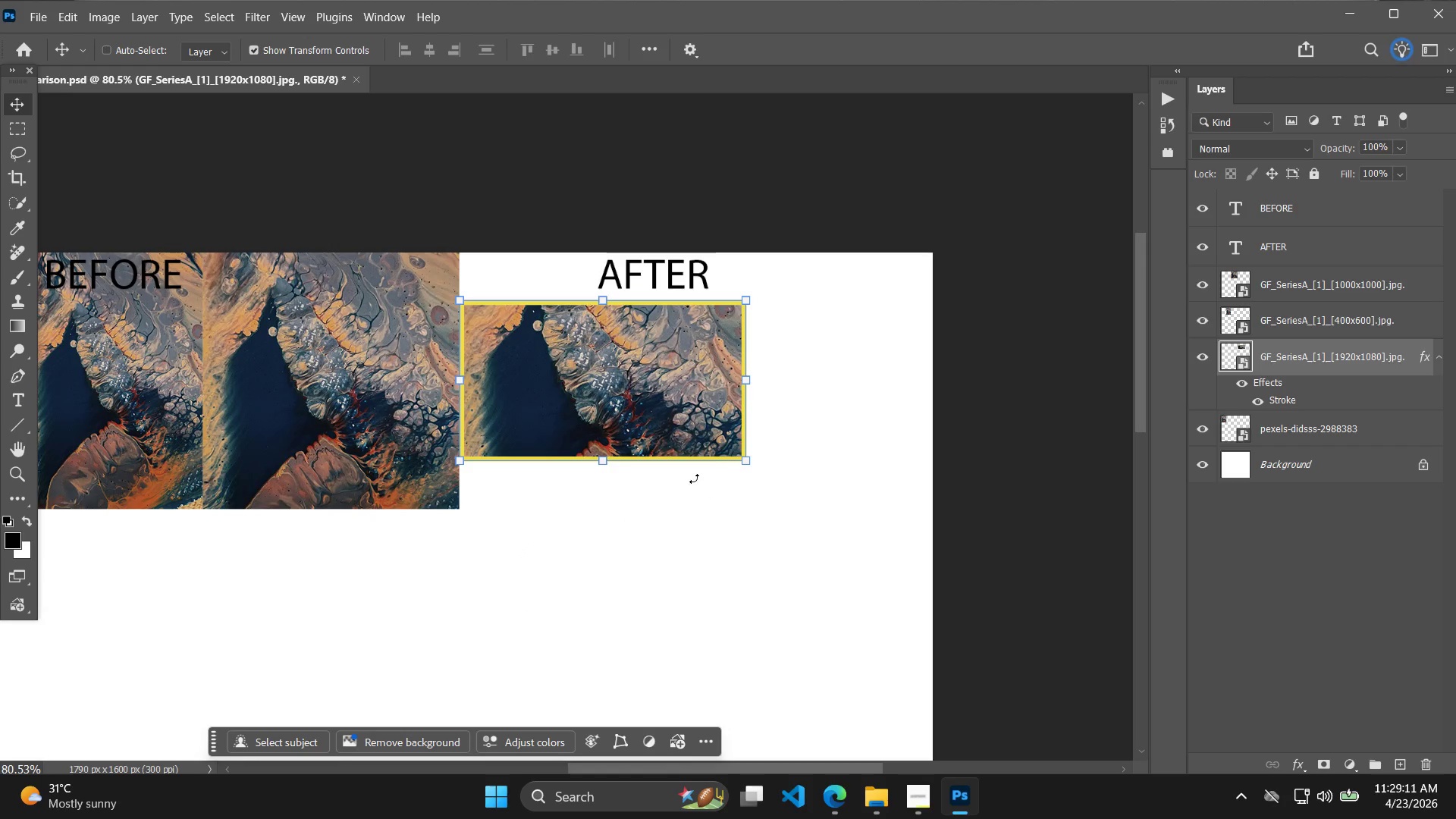 
hold_key(key=AltLeft, duration=0.33)
 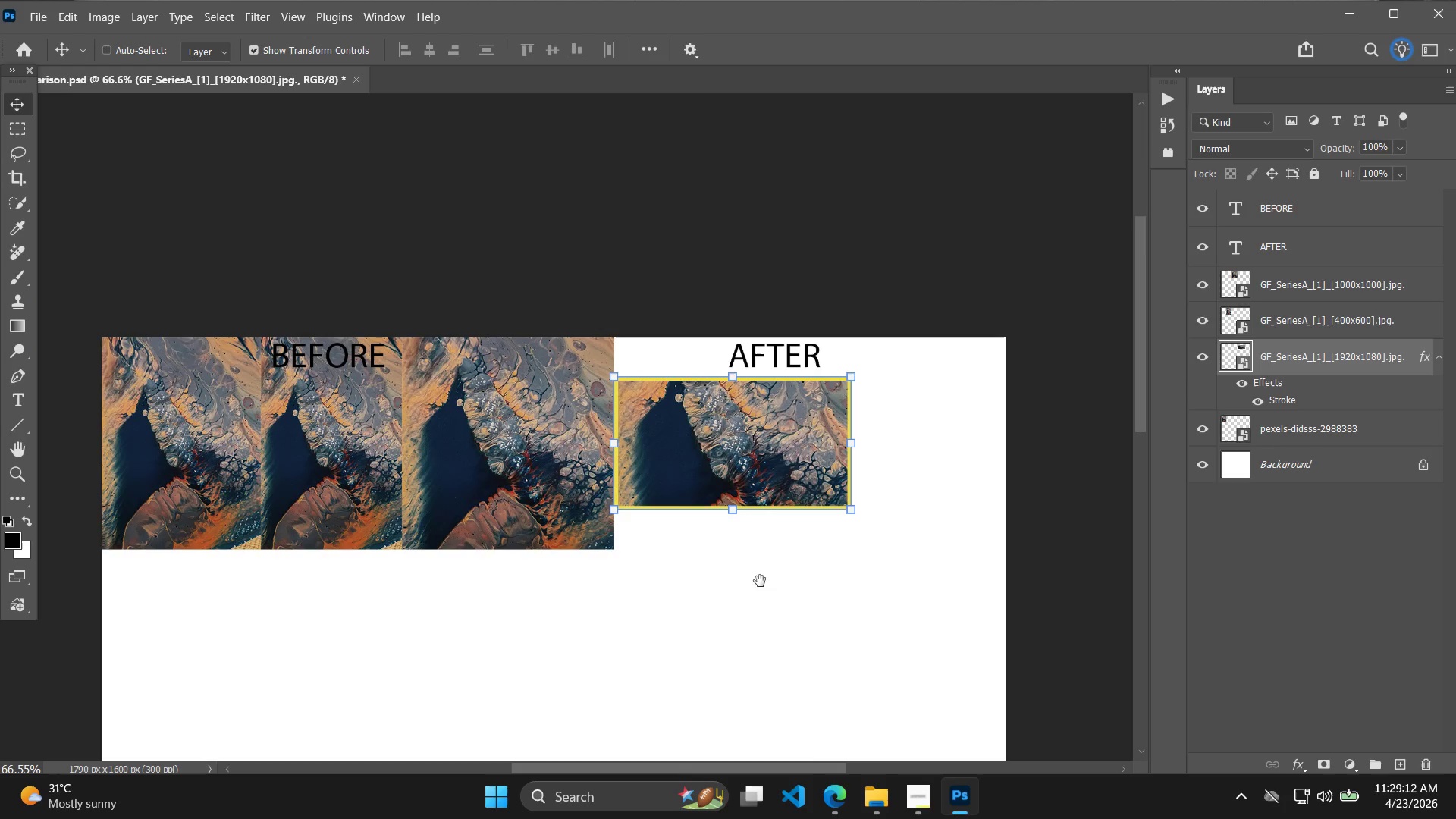 
hold_key(key=Space, duration=0.53)
 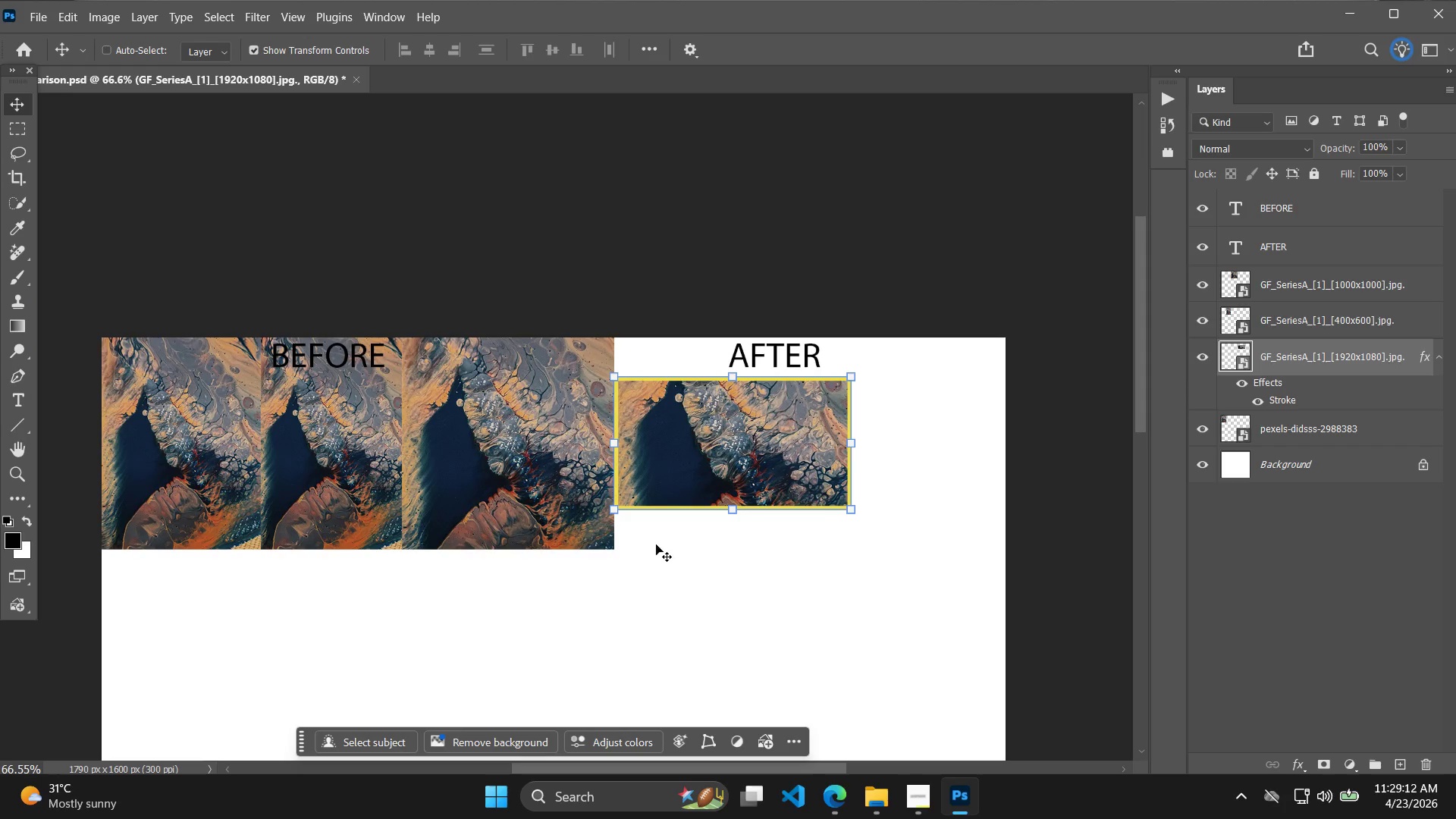 
left_click_drag(start_coordinate=[642, 538], to_coordinate=[760, 581])
 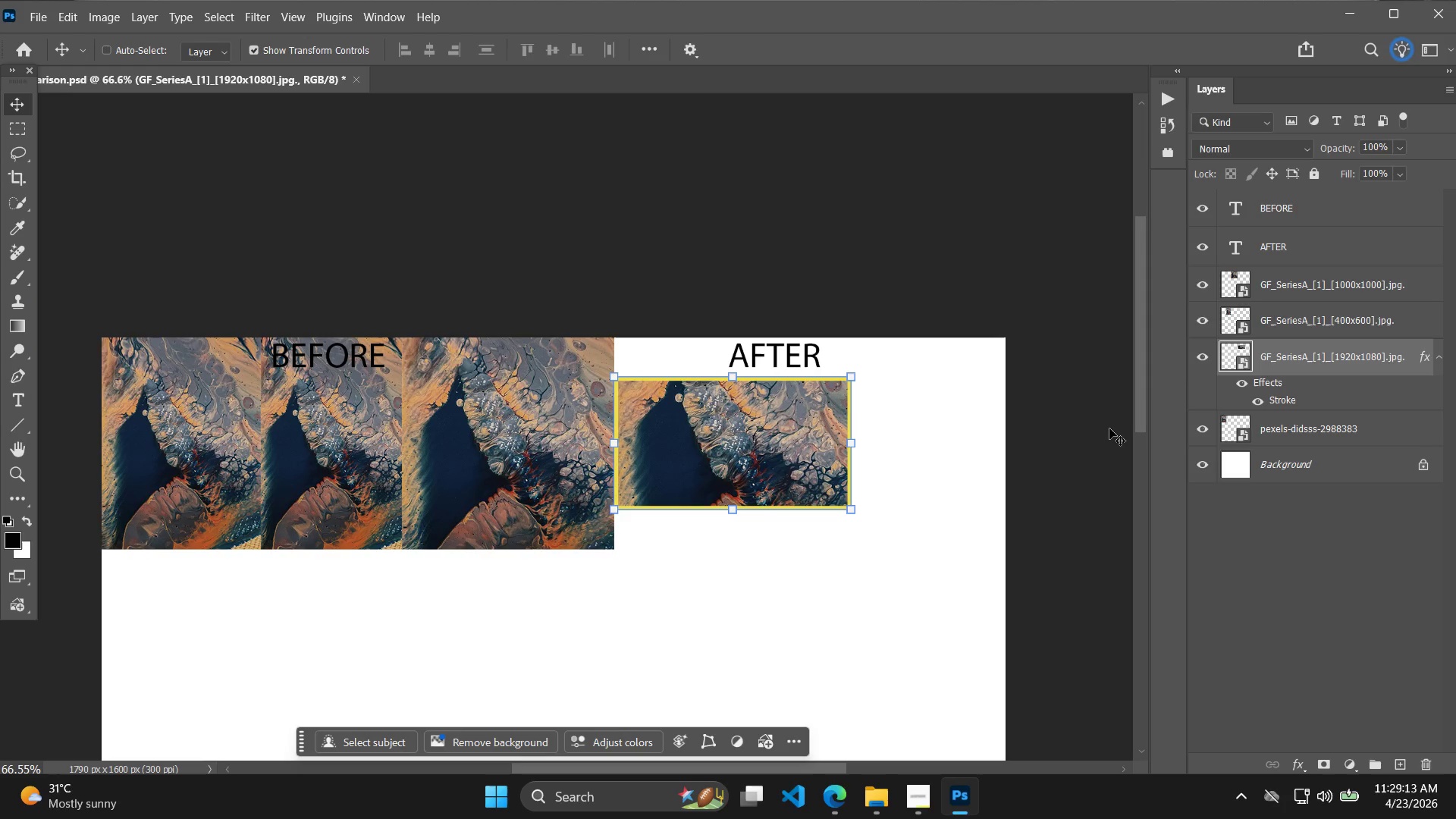 
scroll: coordinate [673, 497], scroll_direction: down, amount: 2.0
 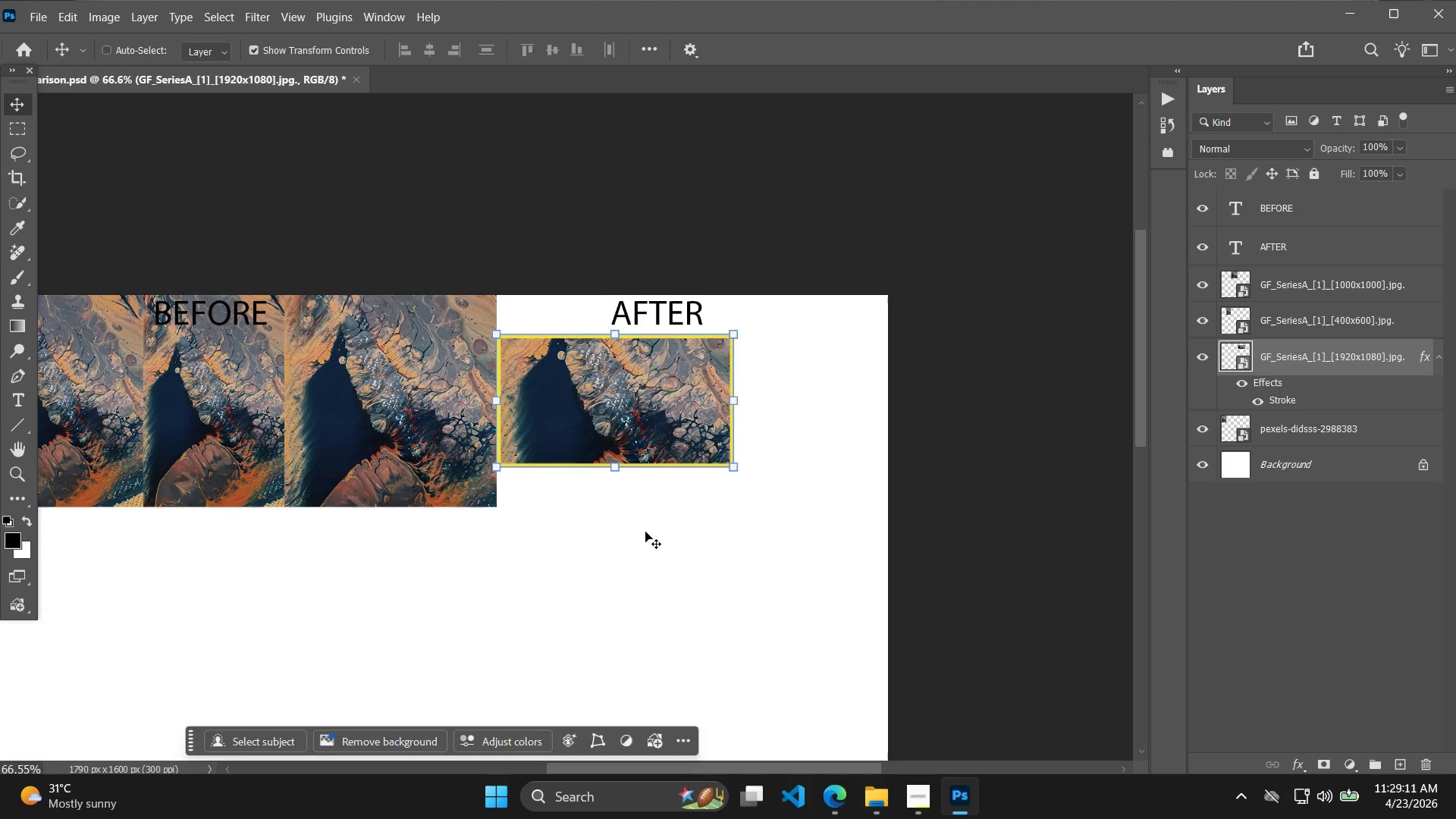 
left_click([1320, 328])
 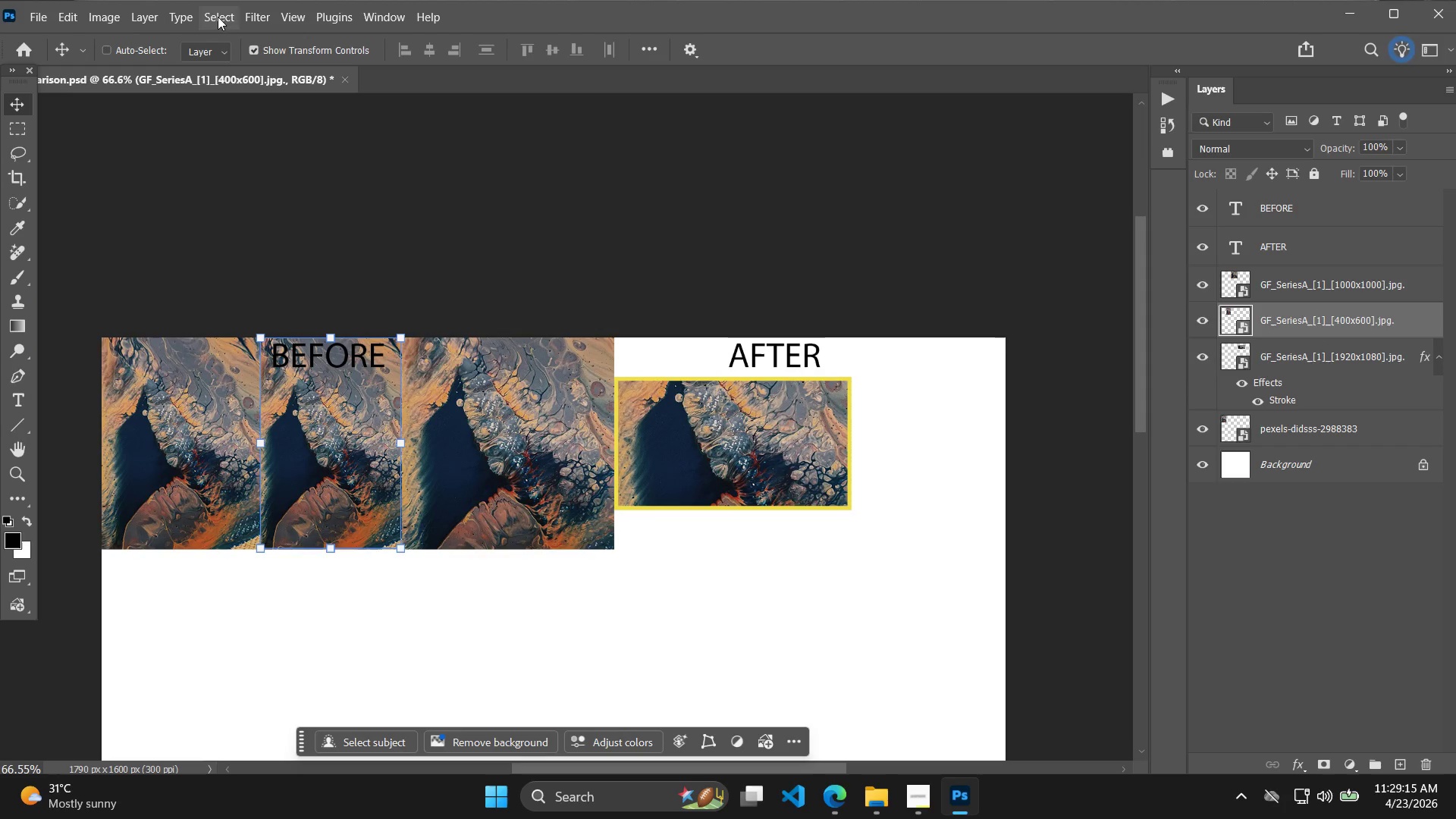 
left_click([142, 17])
 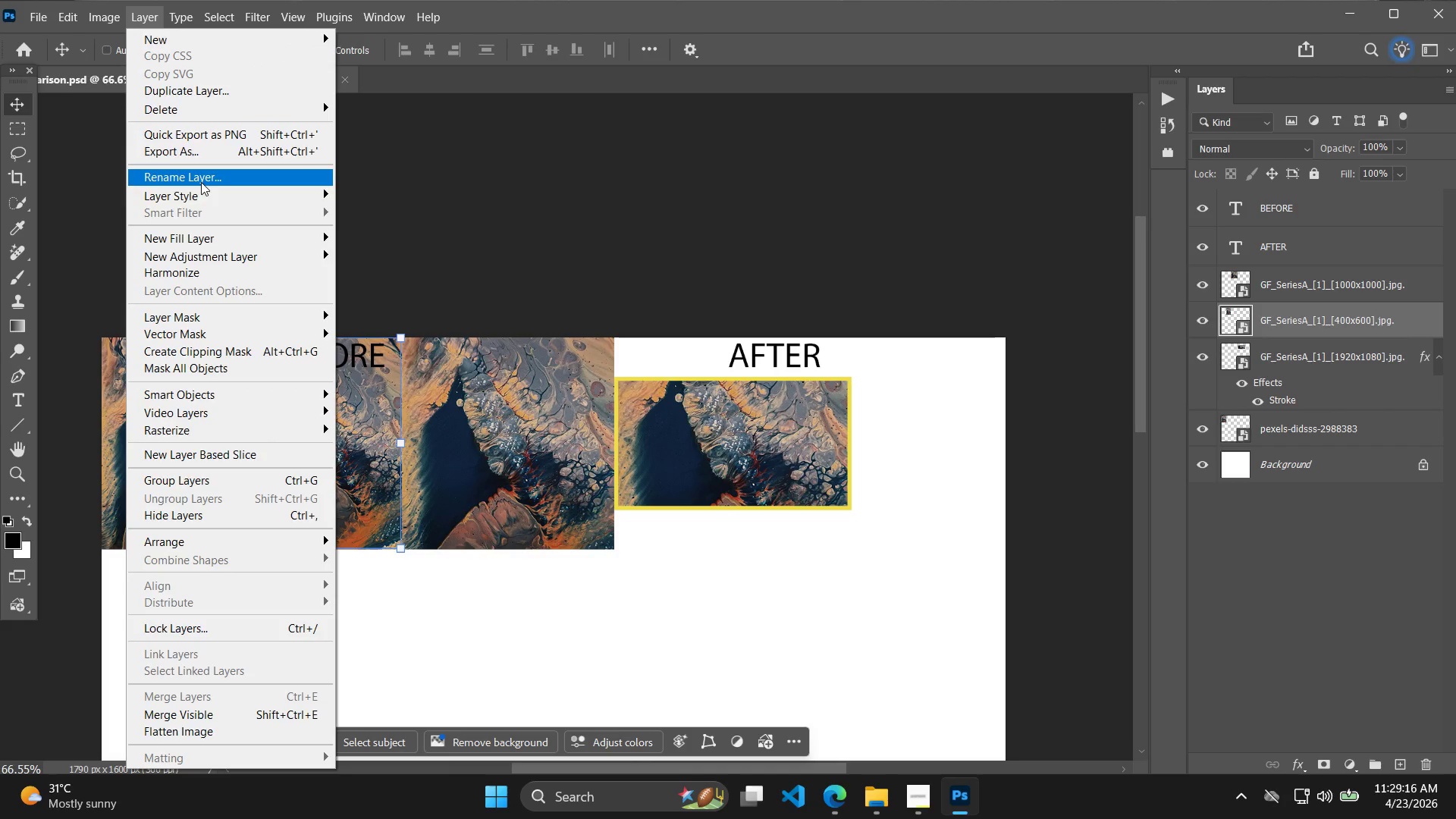 
left_click([203, 196])
 